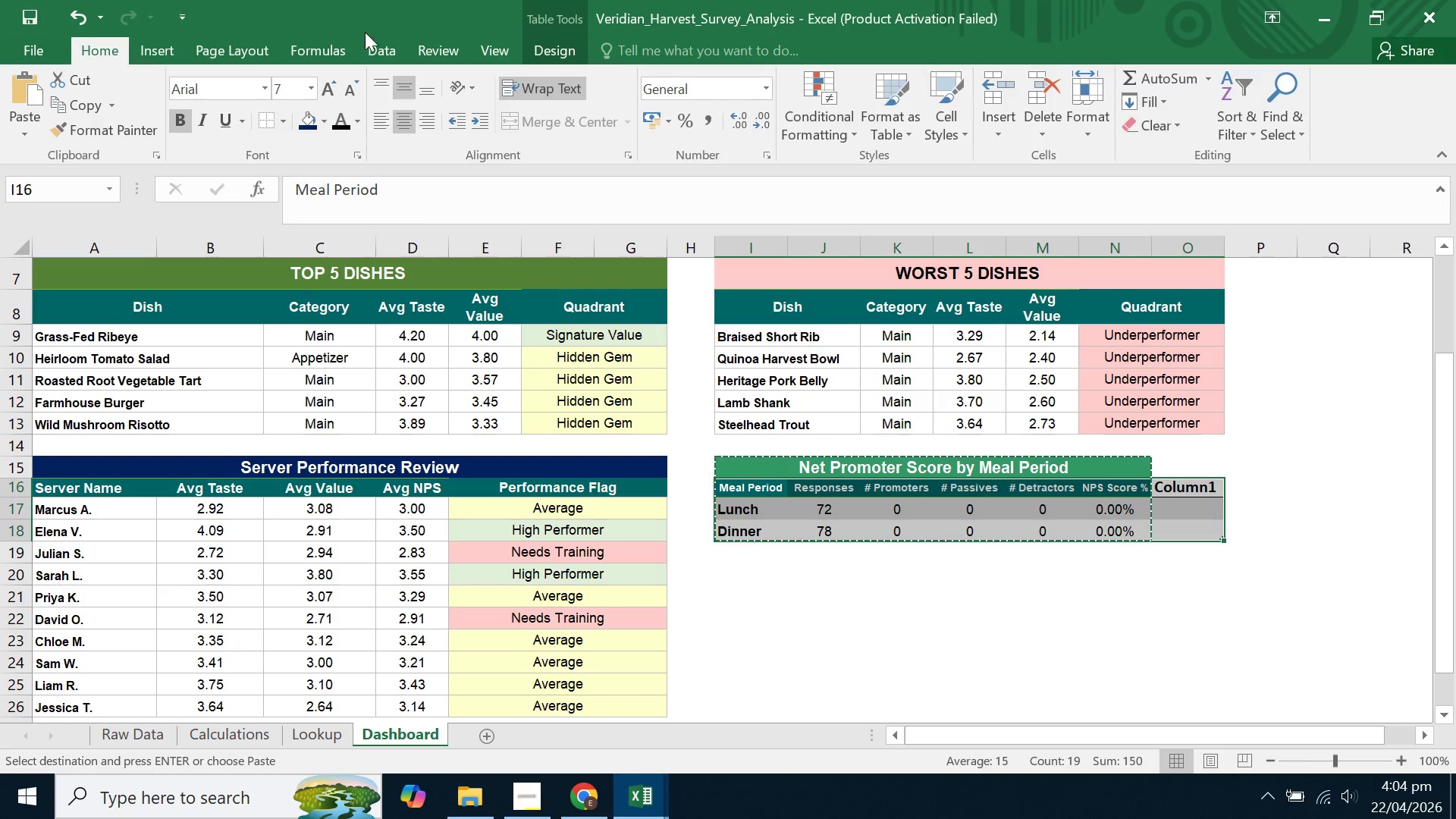 
wait(9.86)
 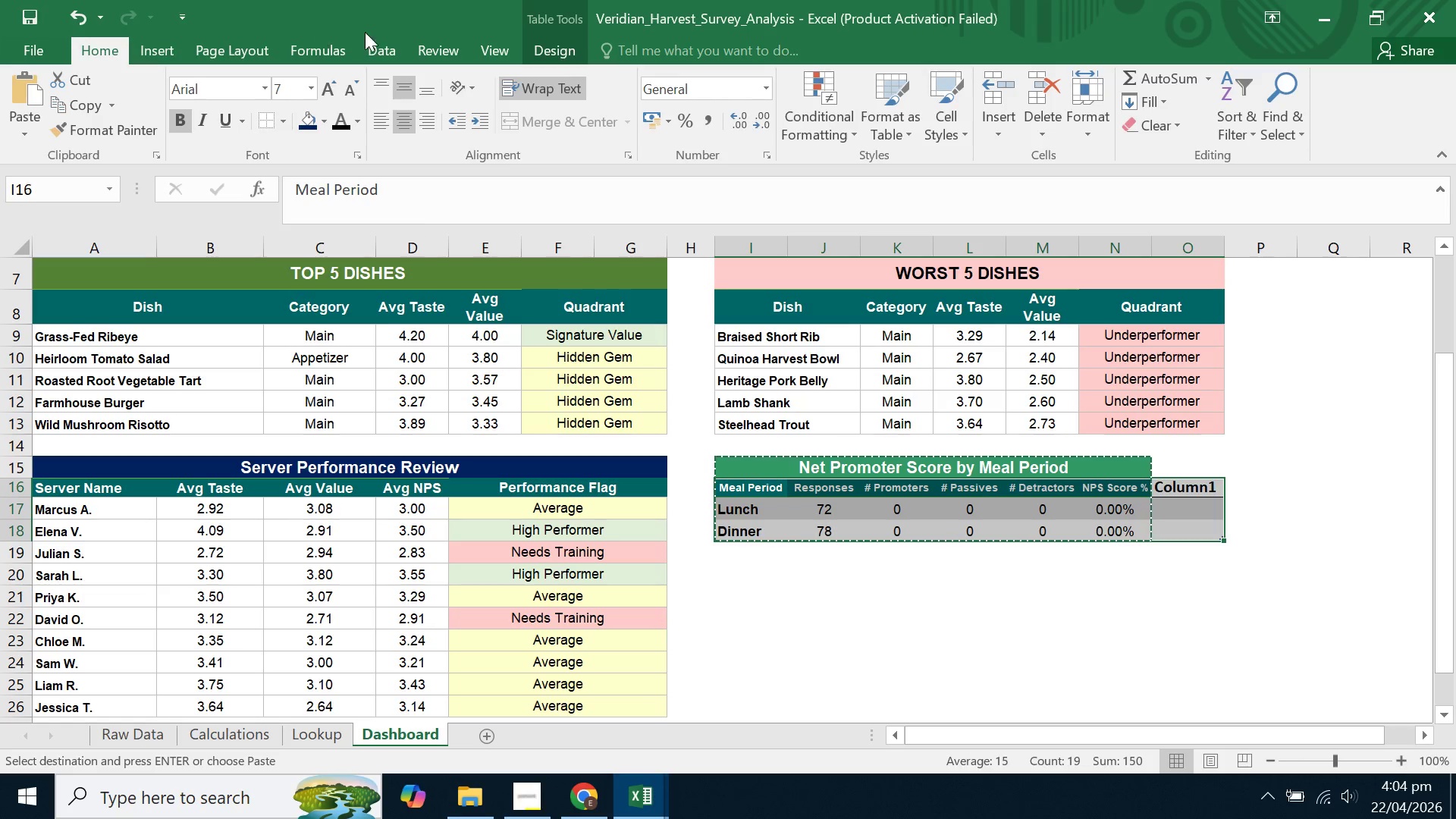 
left_click([165, 48])
 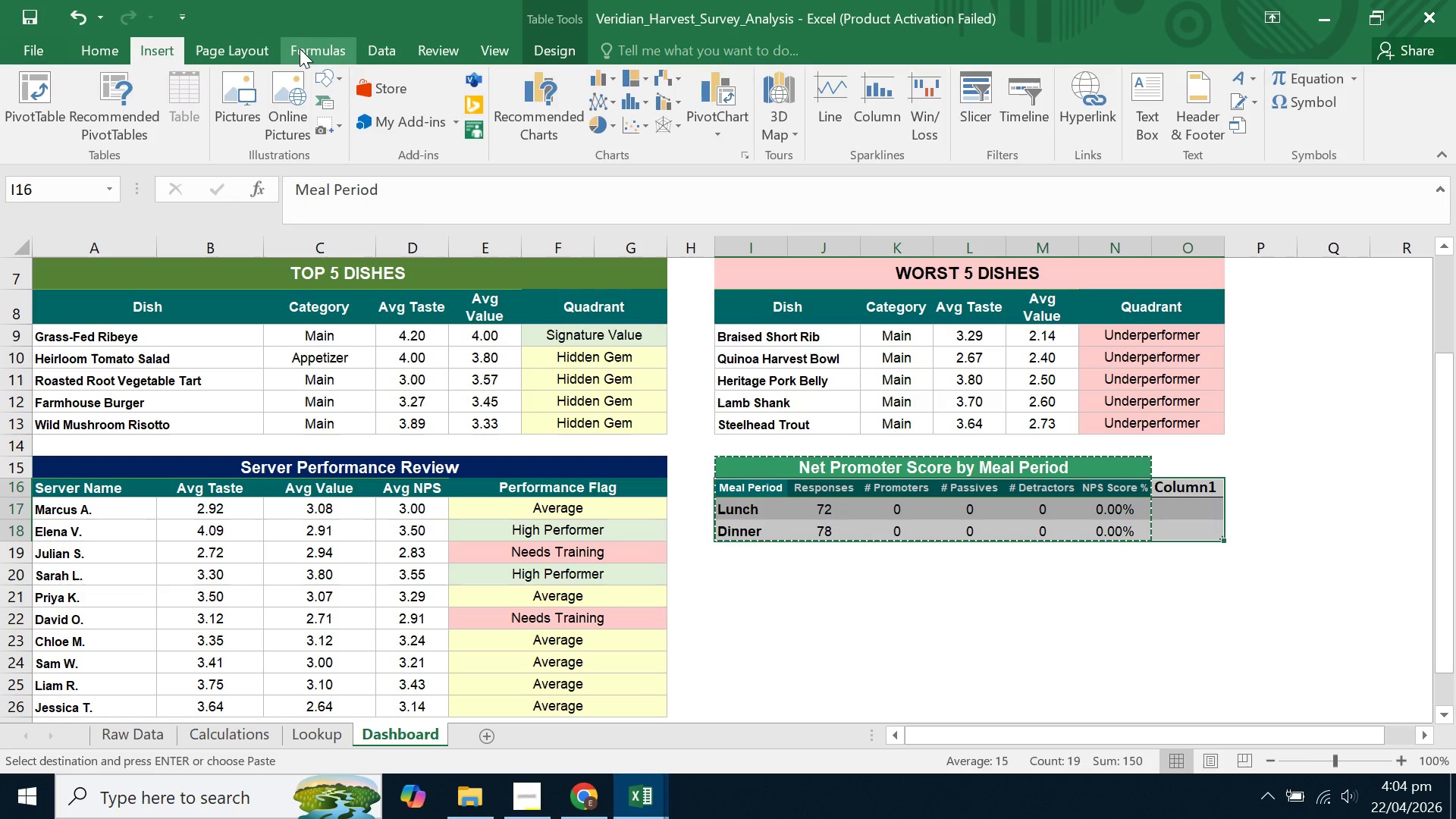 
left_click([226, 53])
 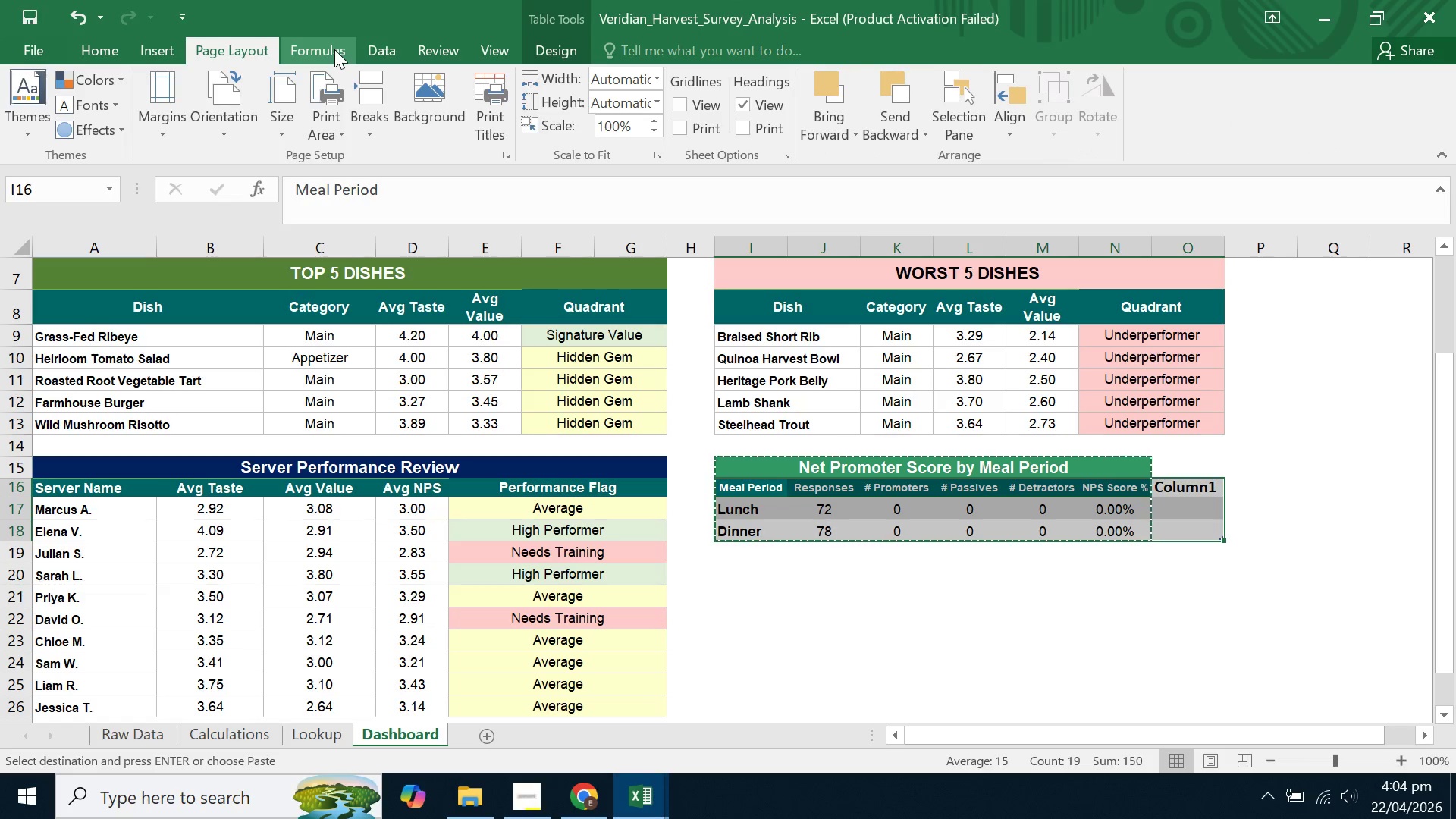 
left_click([334, 49])
 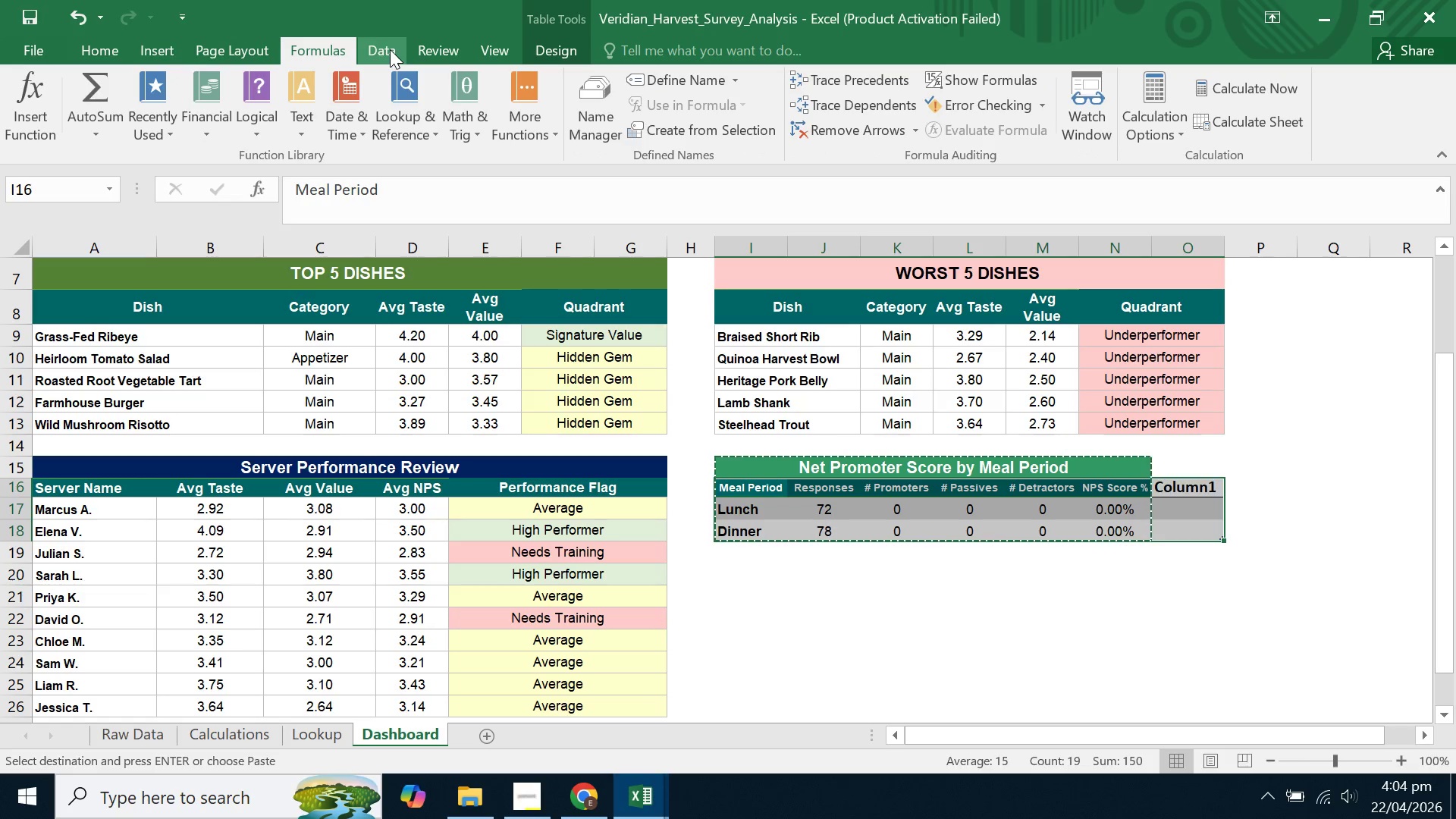 
left_click([390, 49])
 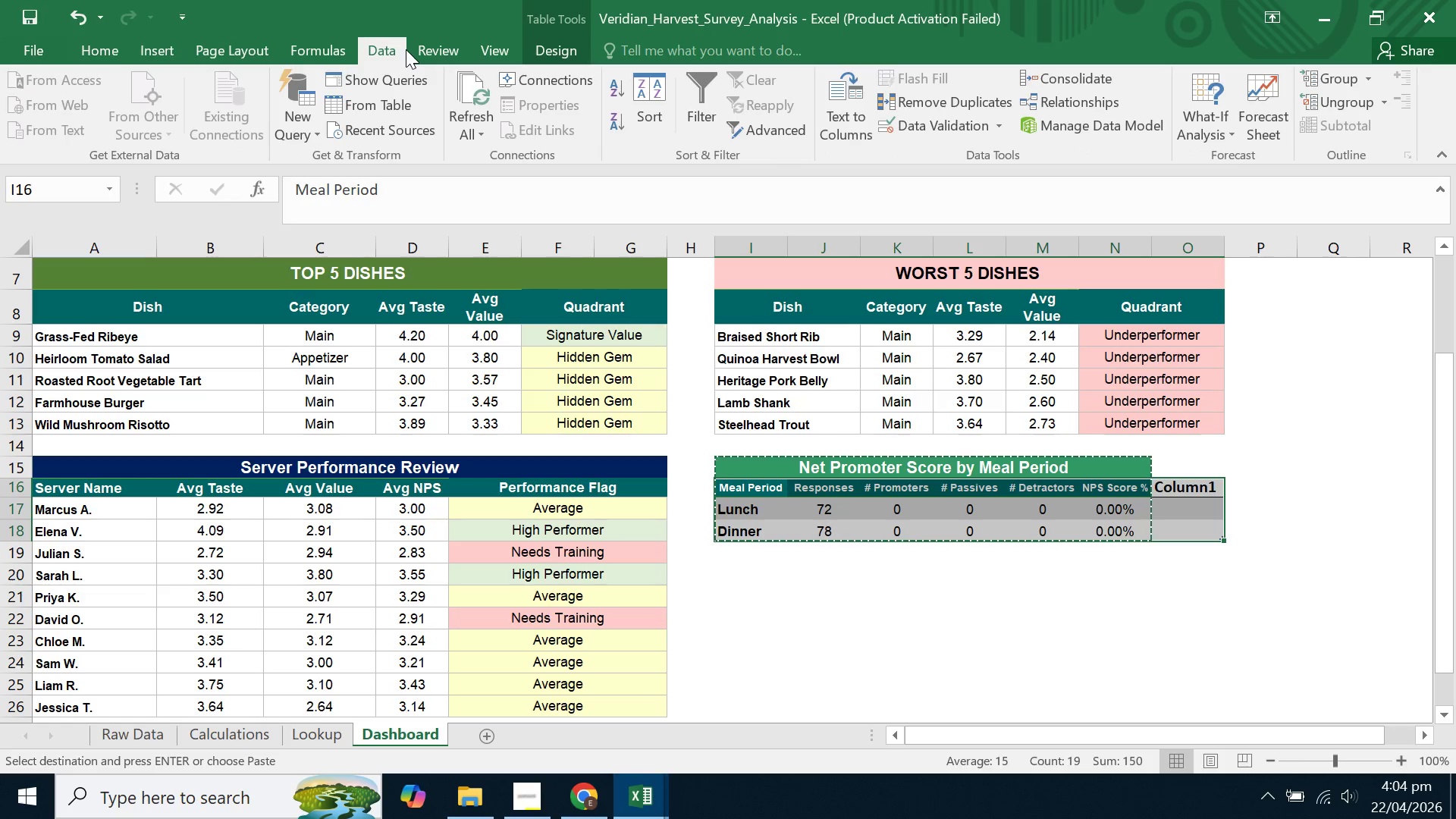 
mouse_move([513, 95])
 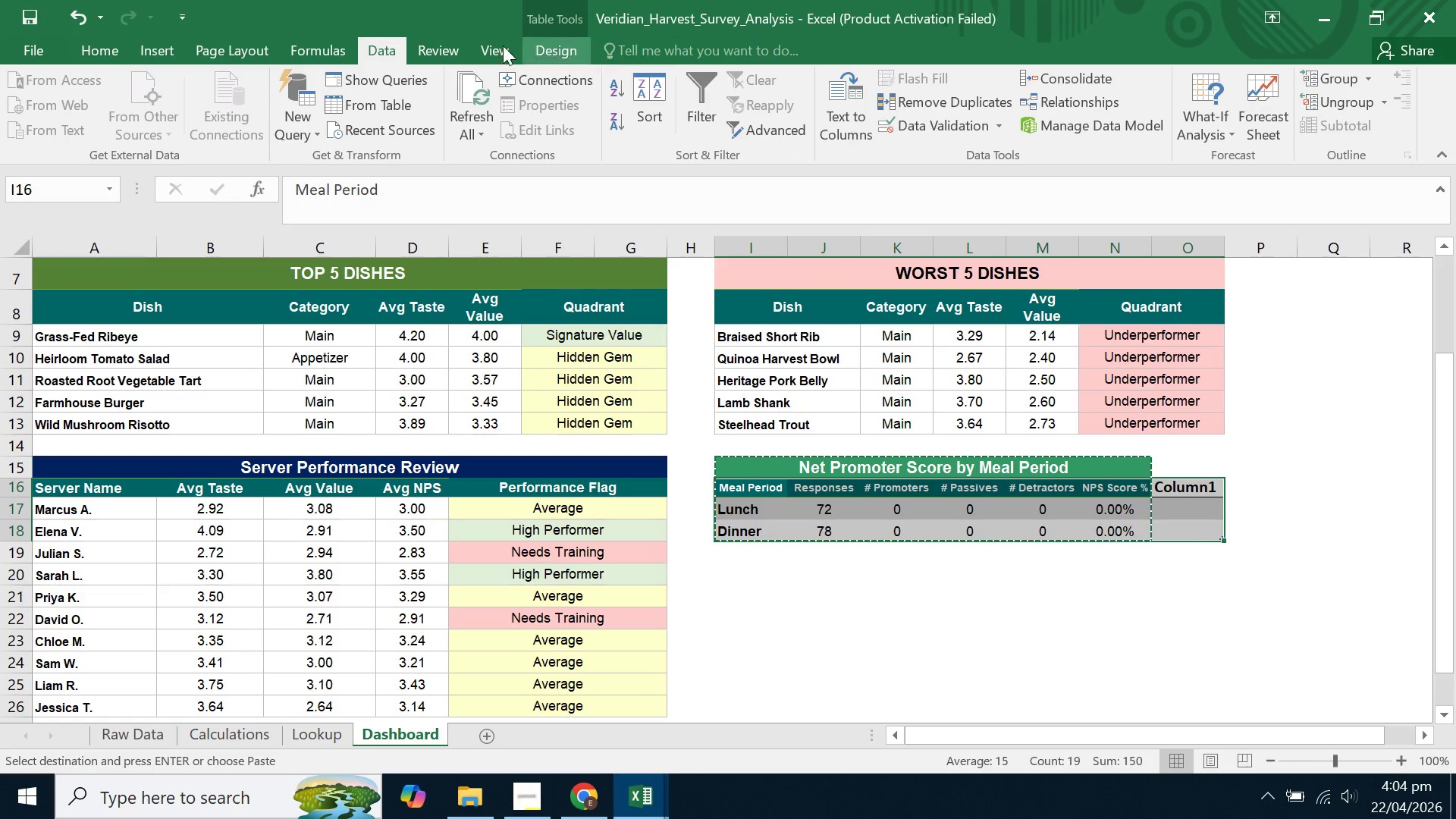 
left_click([498, 49])
 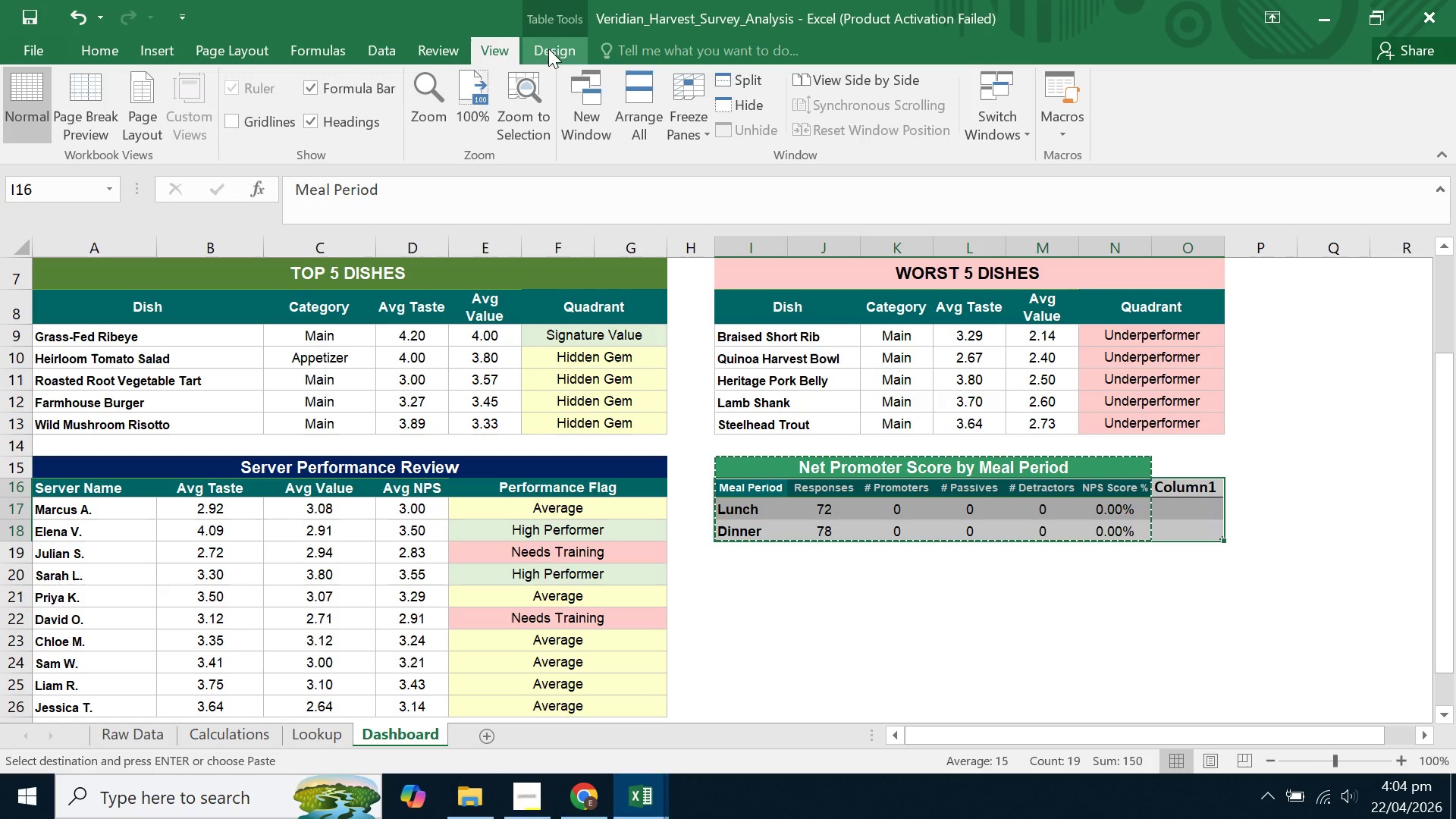 
left_click([548, 49])
 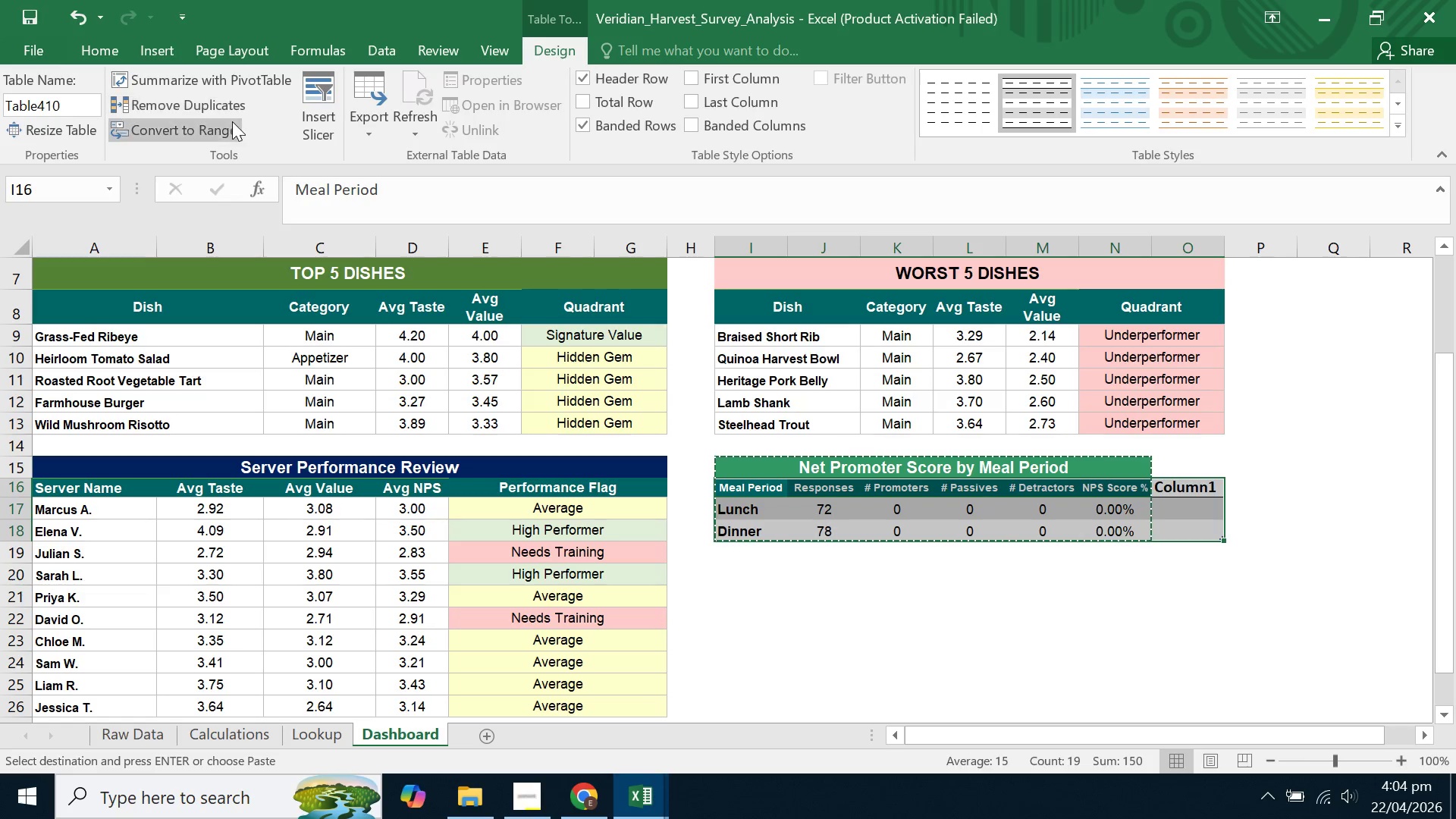 
left_click([218, 127])
 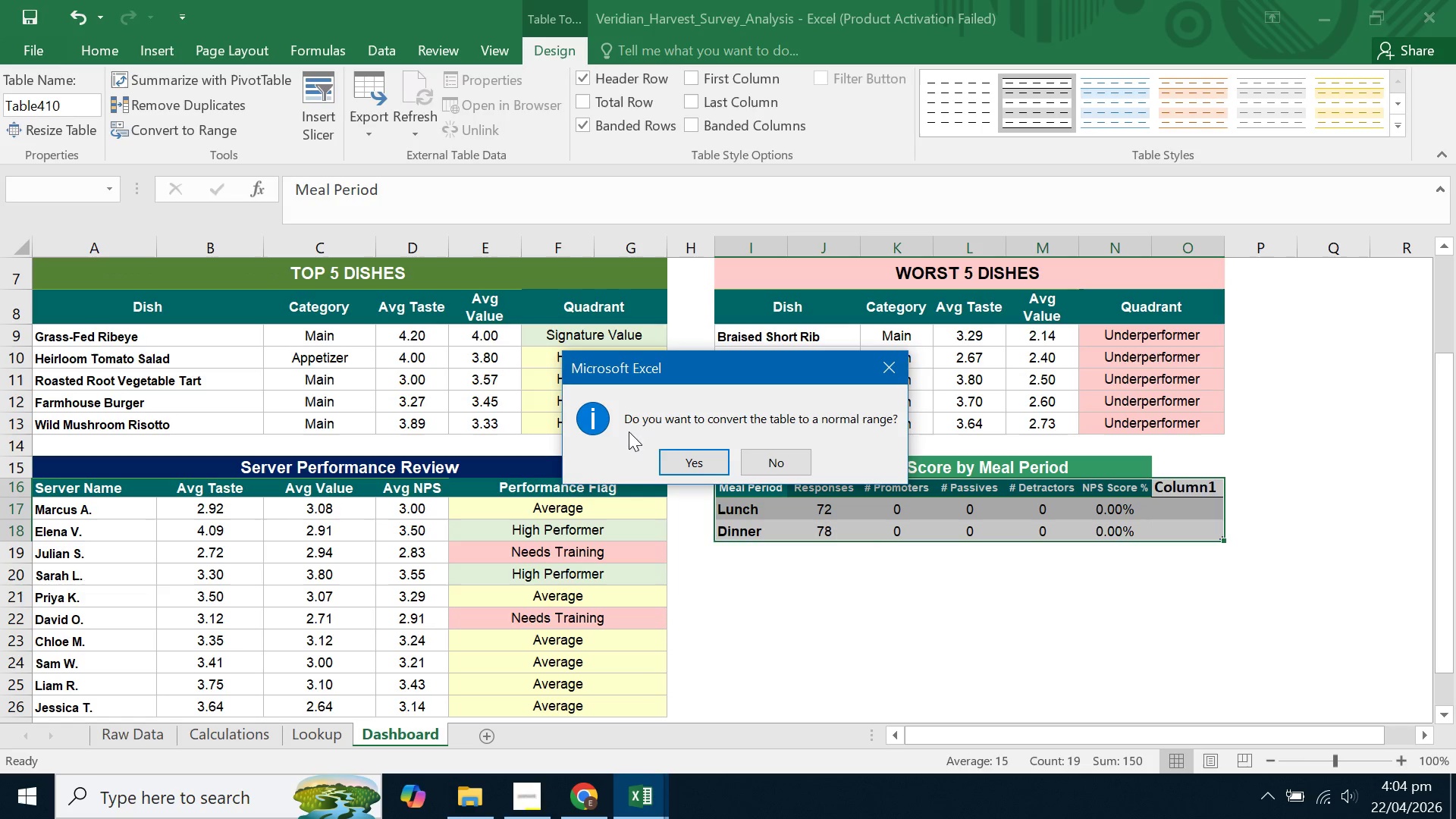 
left_click([689, 459])
 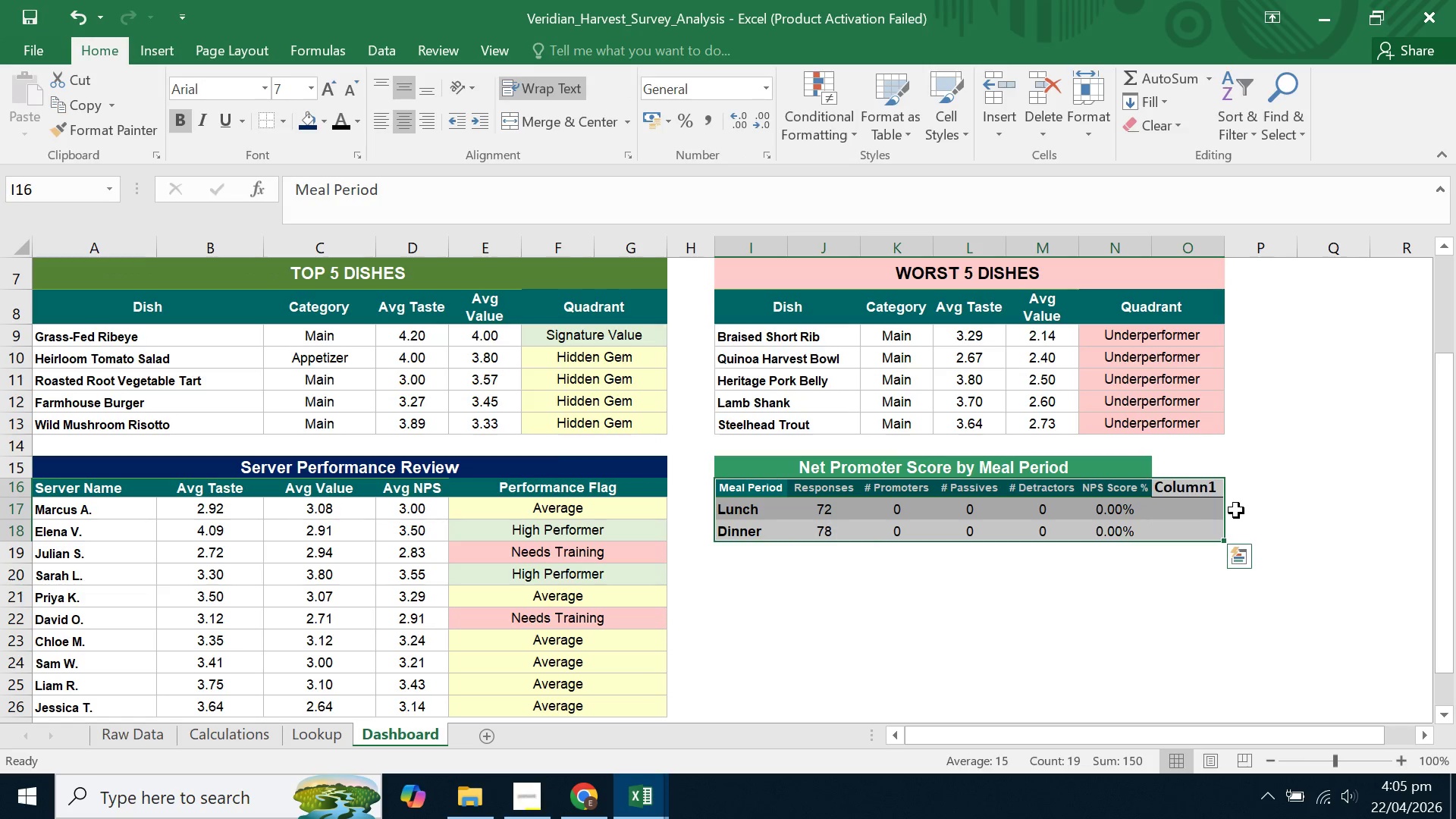 
left_click([1175, 471])
 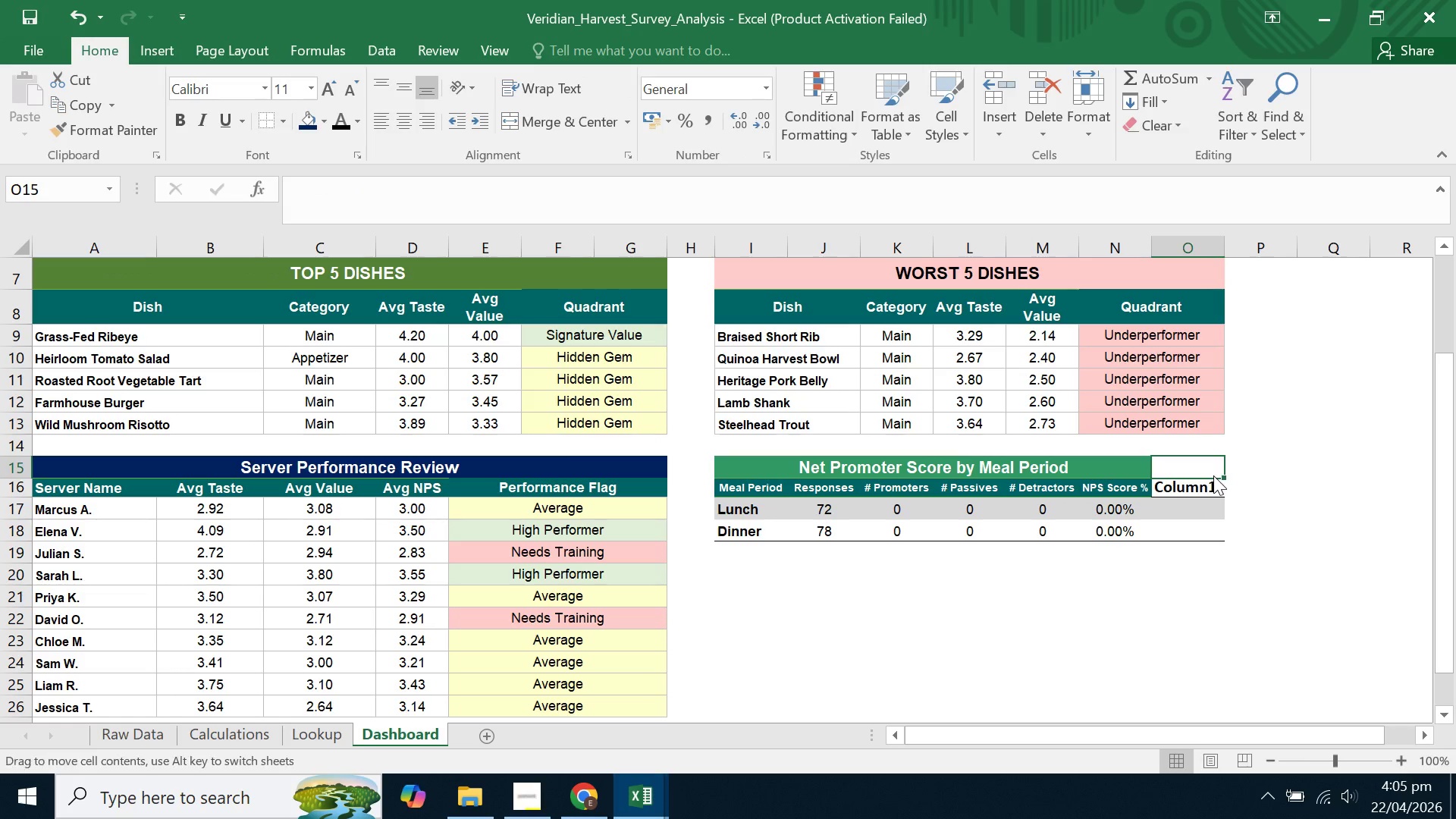 
left_click([1213, 475])
 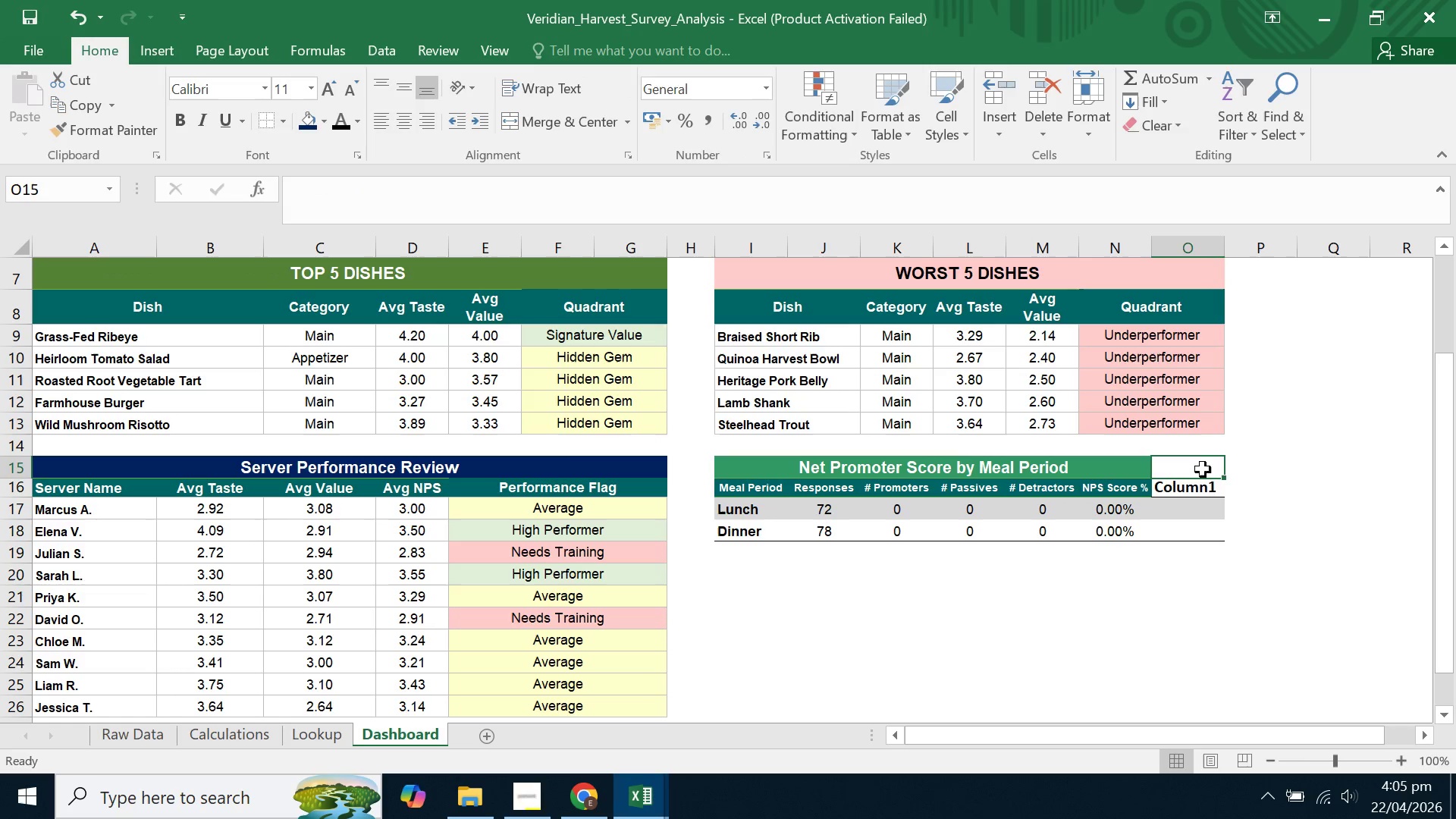 
left_click_drag(start_coordinate=[1203, 469], to_coordinate=[1201, 544])
 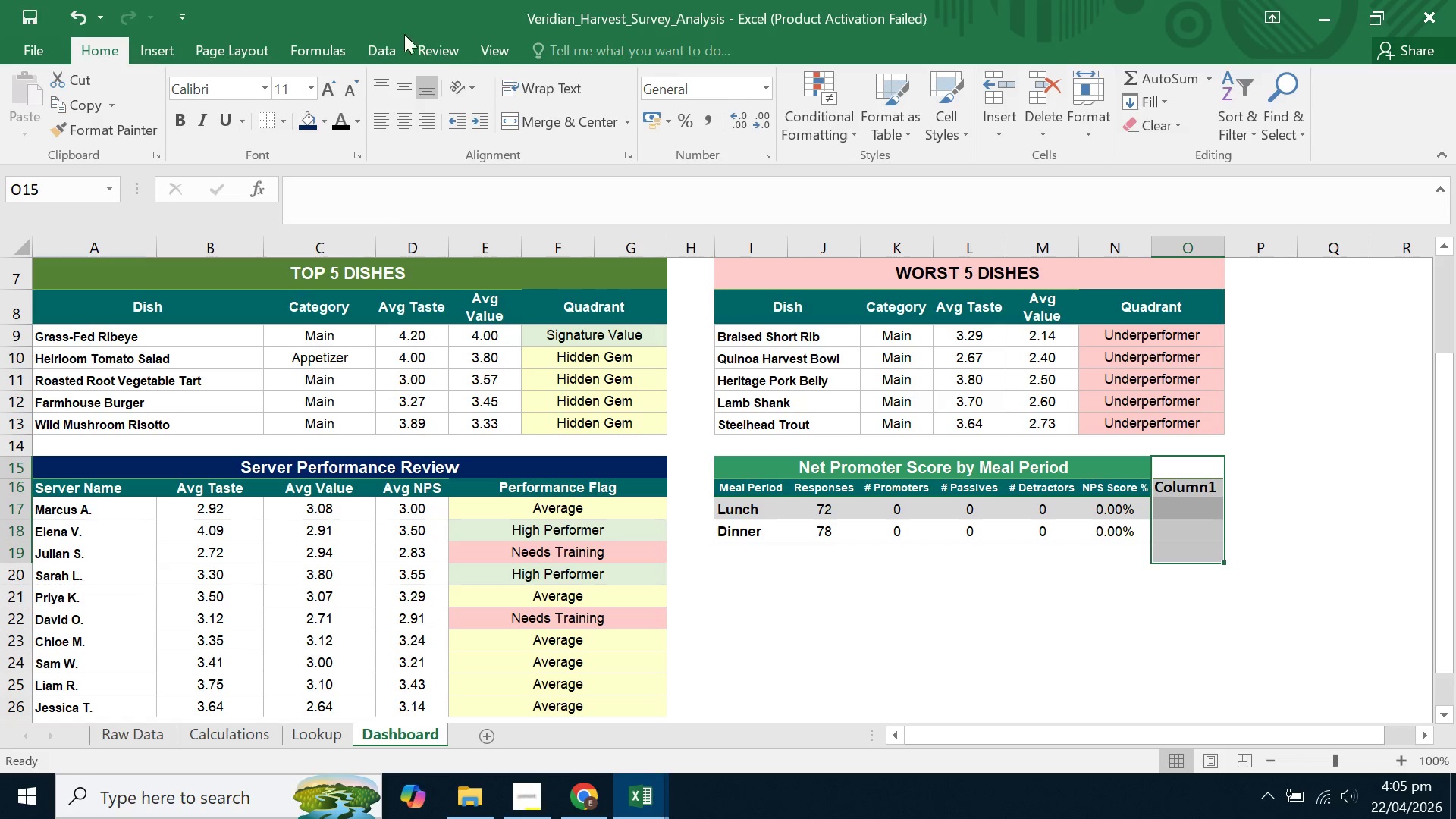 
left_click([449, 45])
 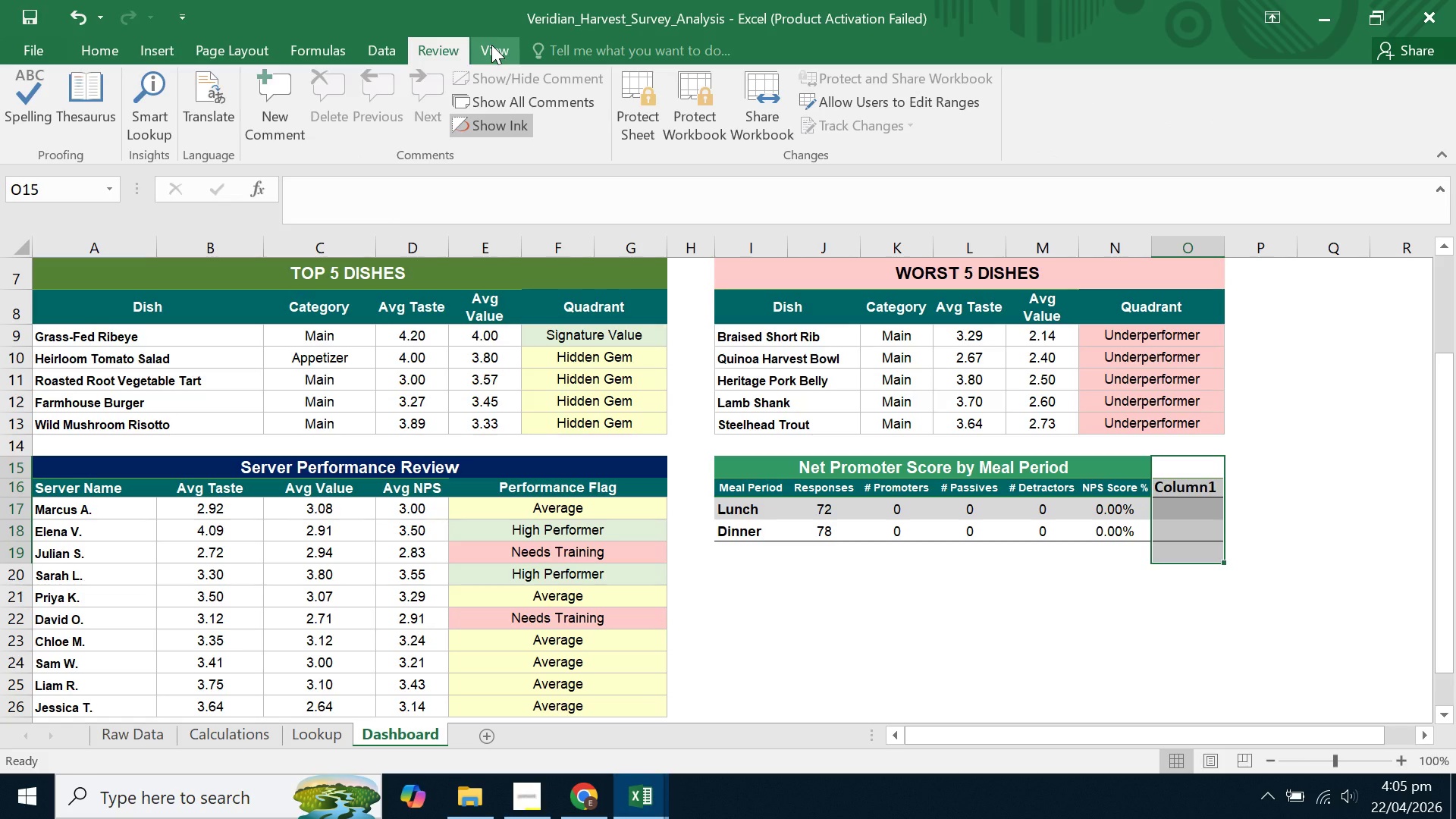 
left_click([491, 45])
 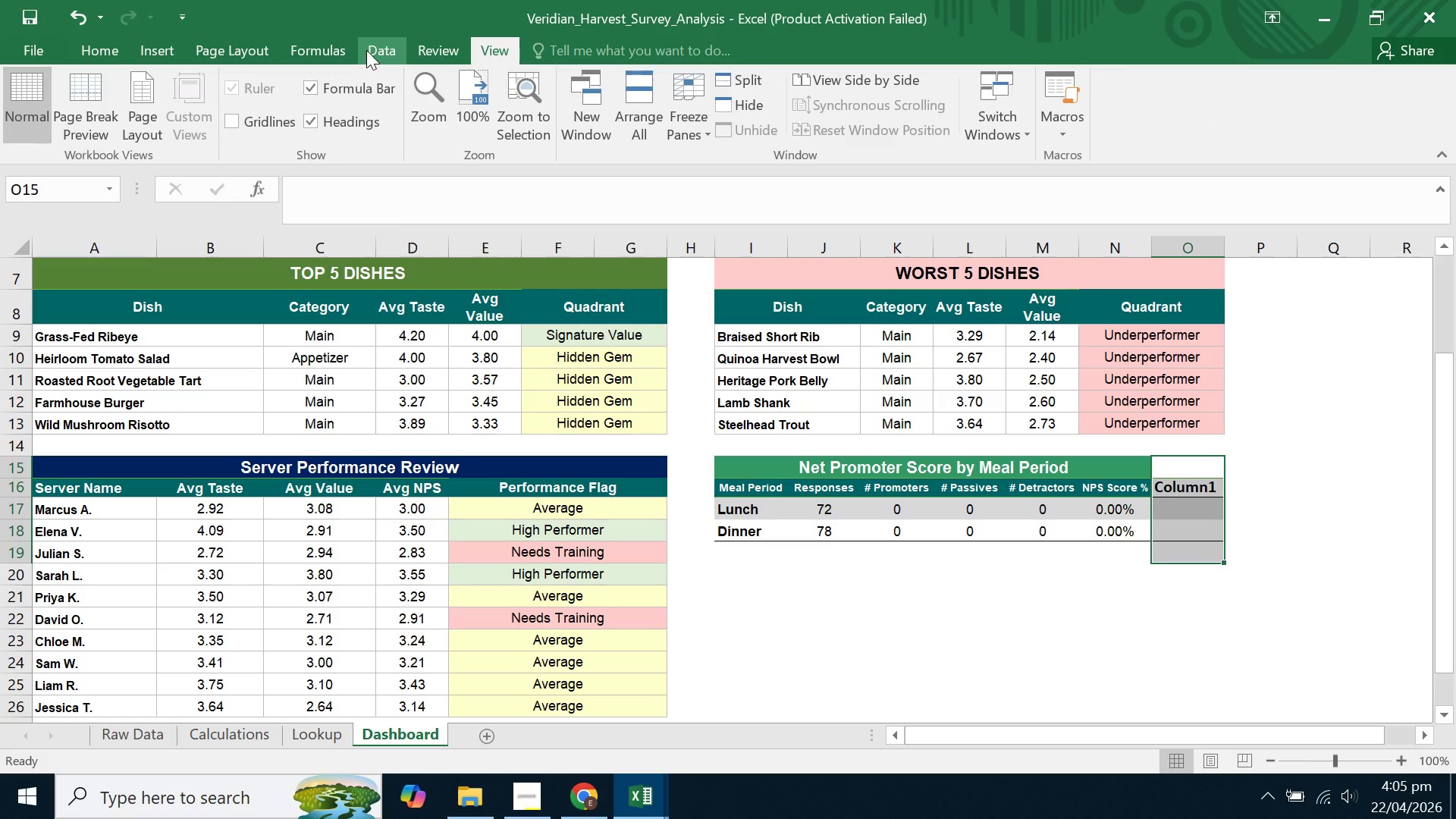 
wait(5.01)
 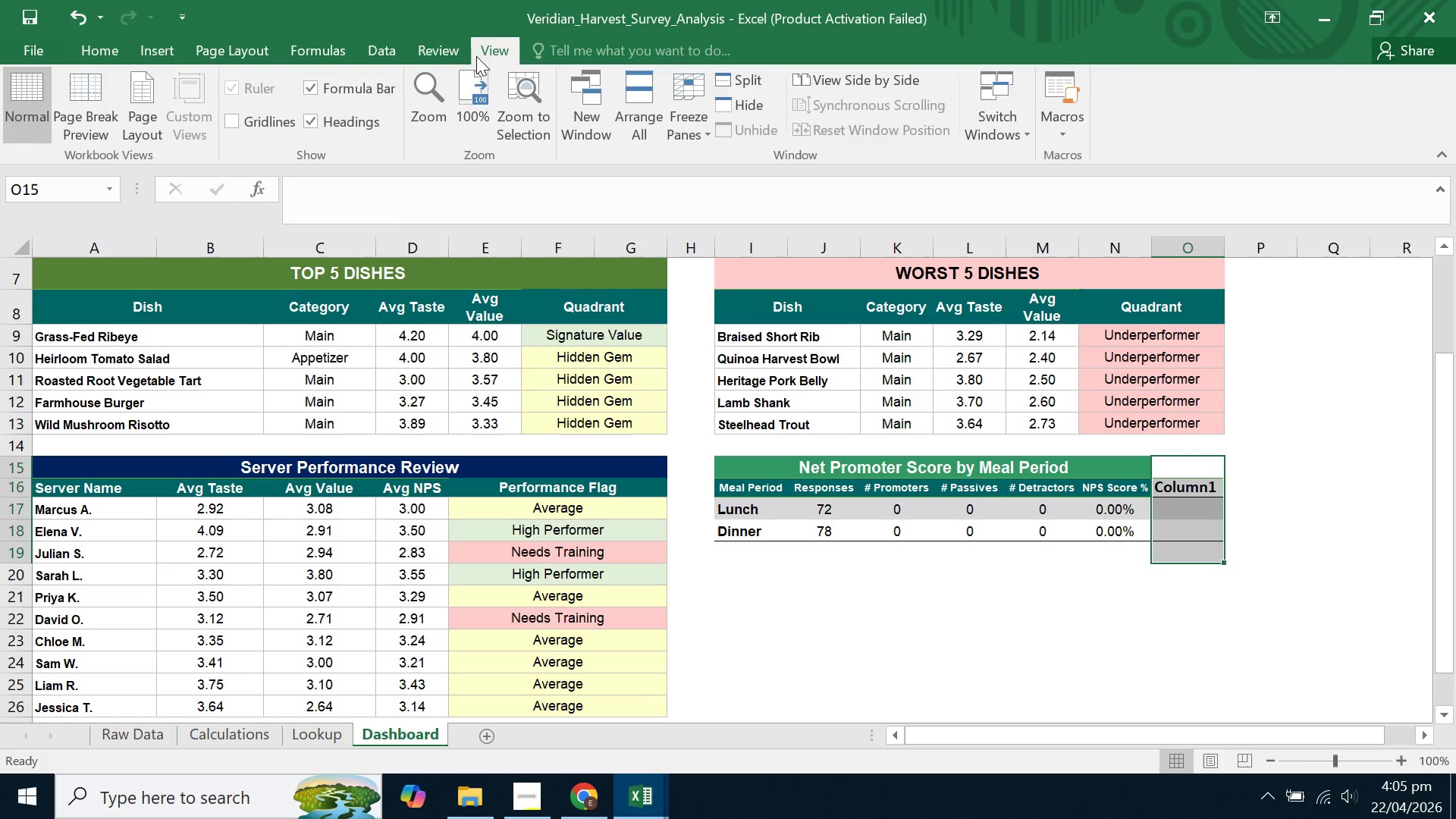 
left_click([161, 45])
 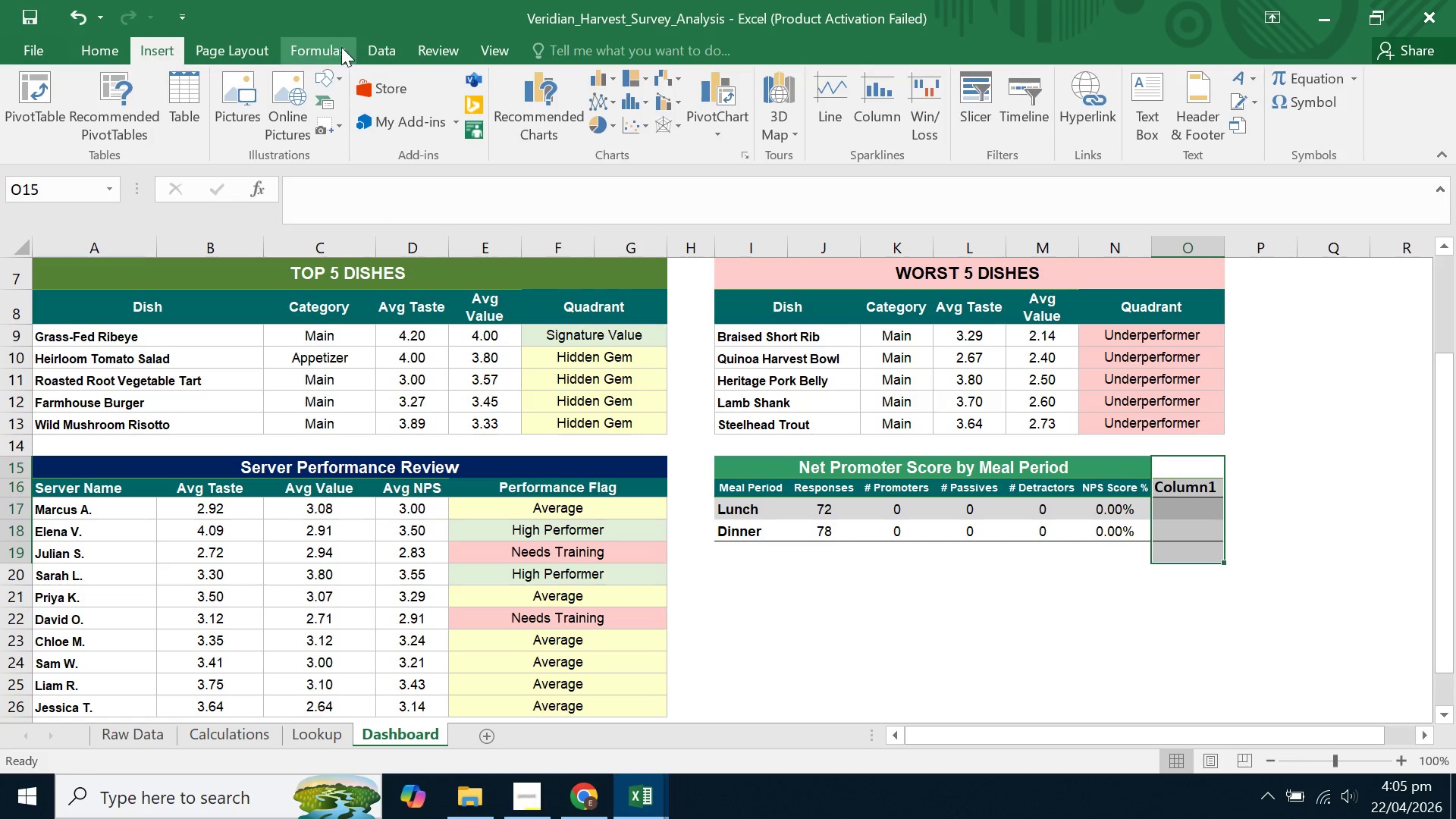 
left_click([420, 43])
 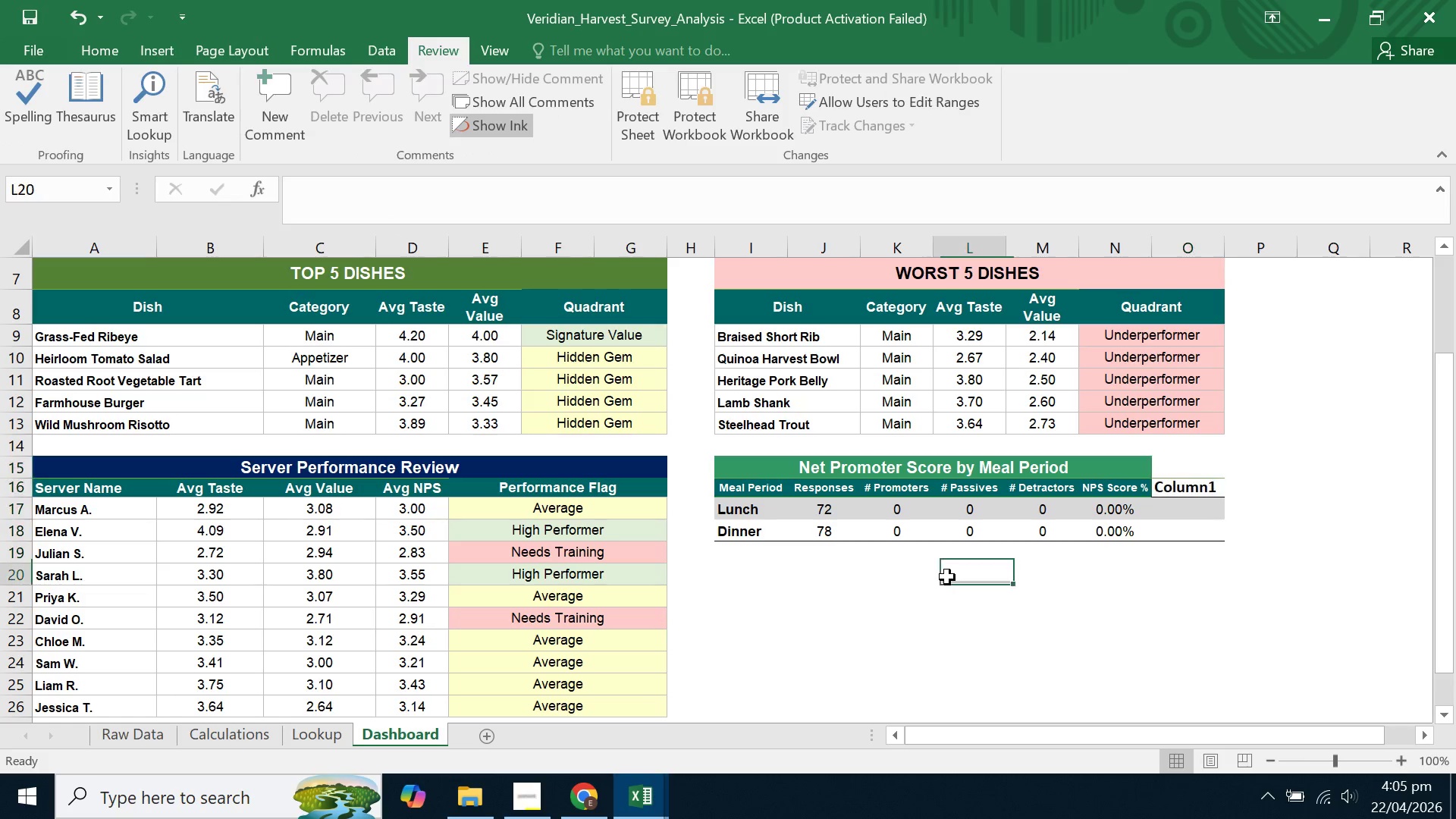 
left_click([1181, 462])
 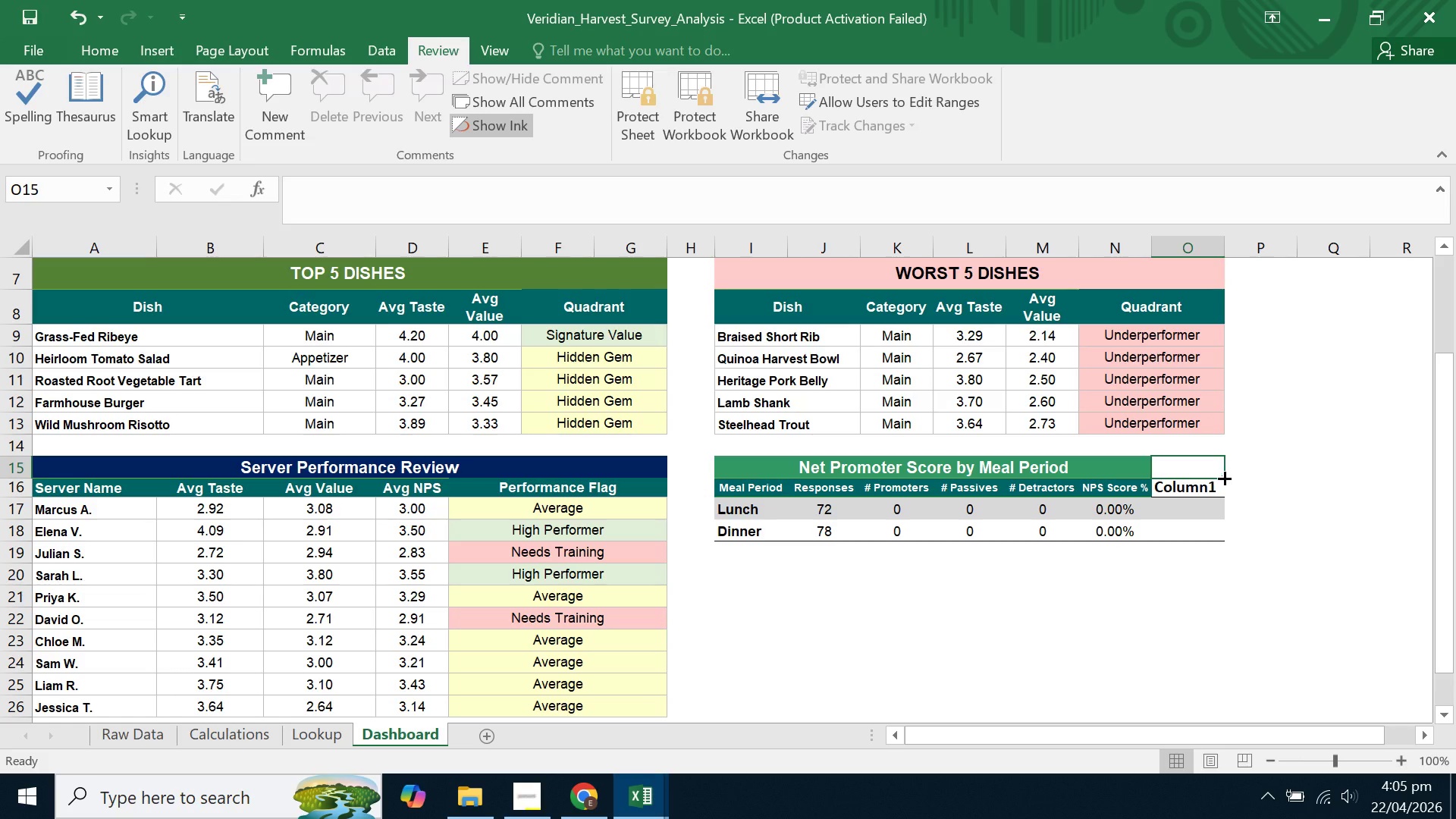 
left_click_drag(start_coordinate=[1223, 477], to_coordinate=[1200, 573])
 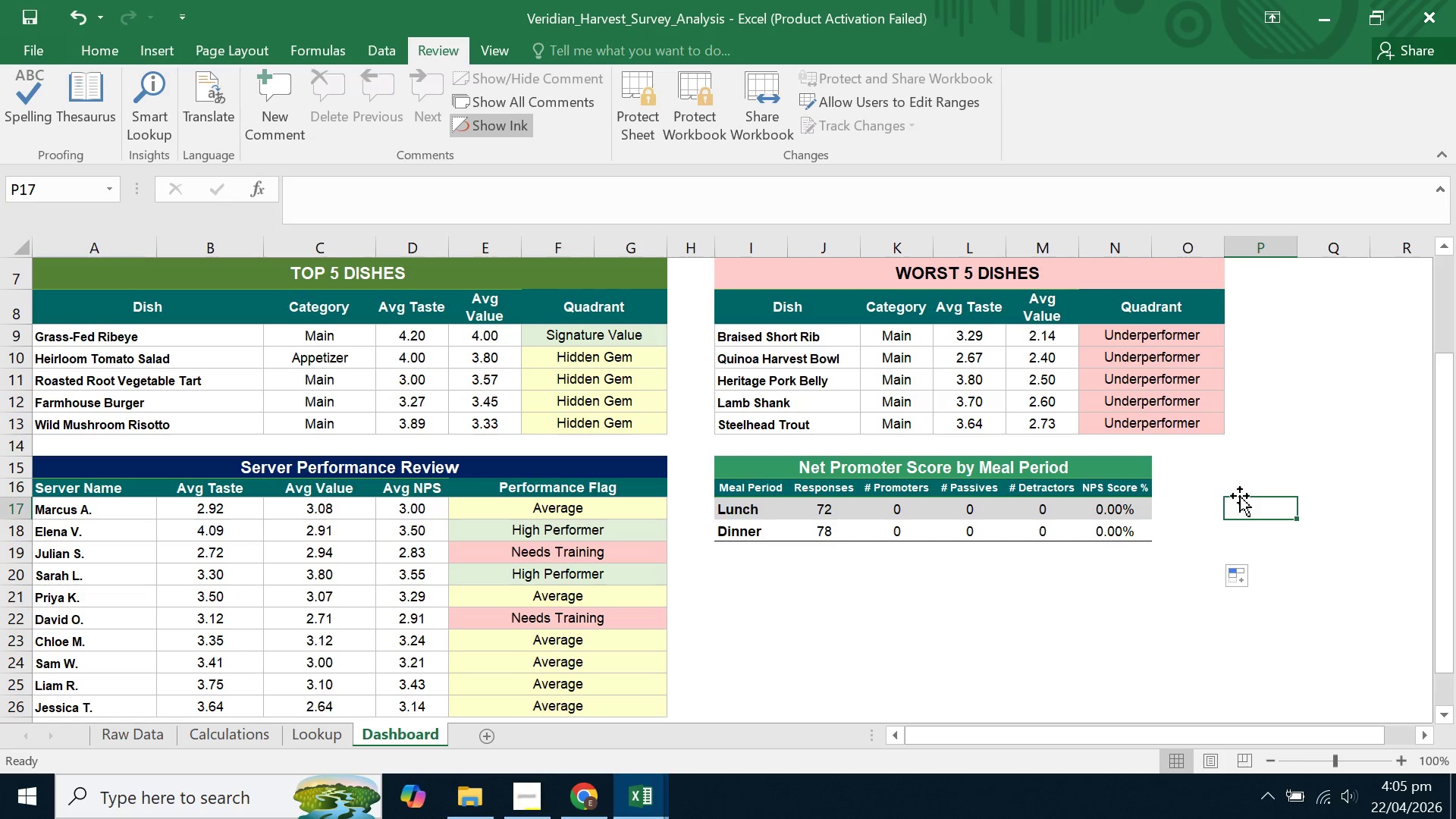 
double_click([1222, 496])
 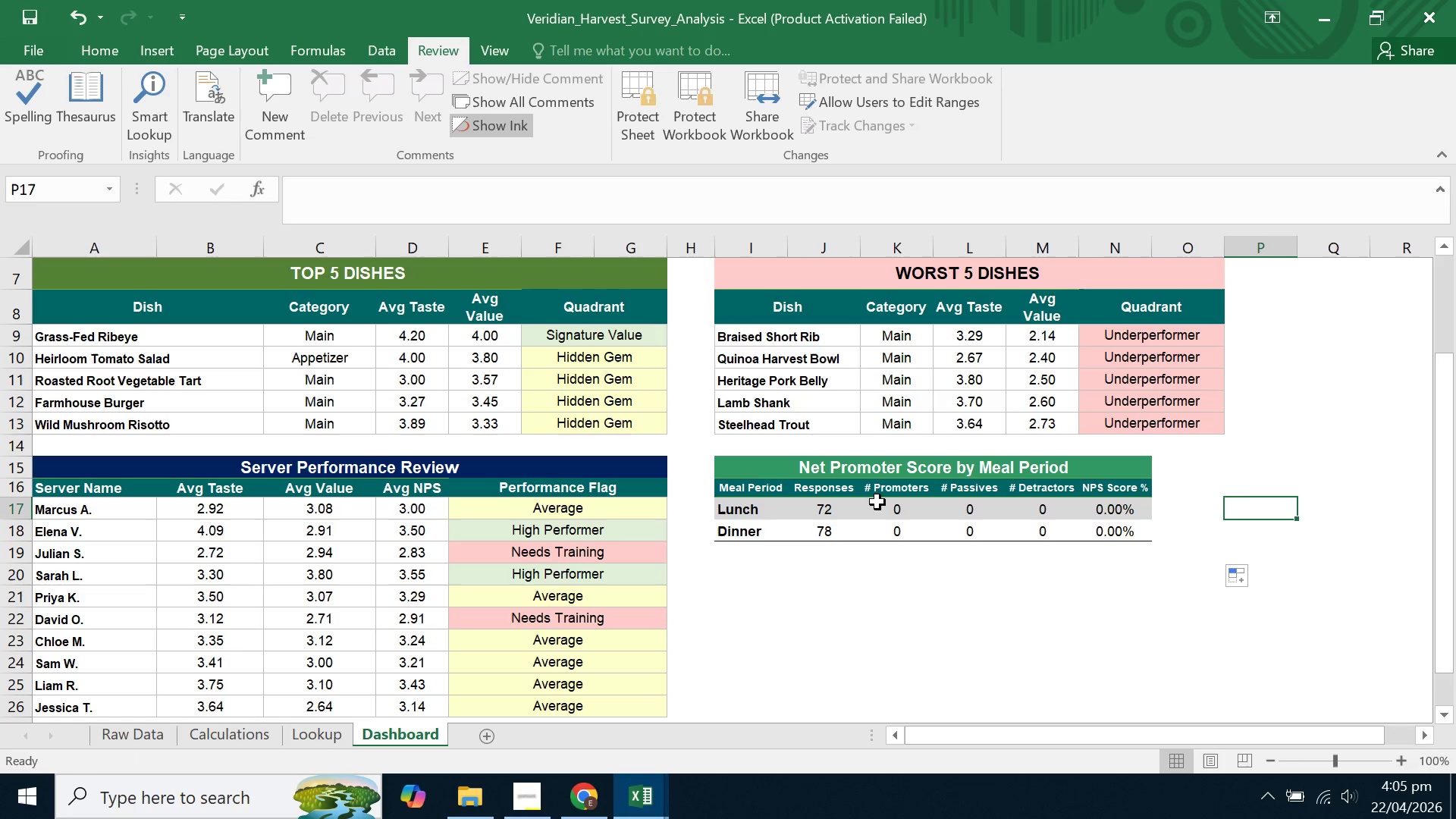 
left_click([837, 506])
 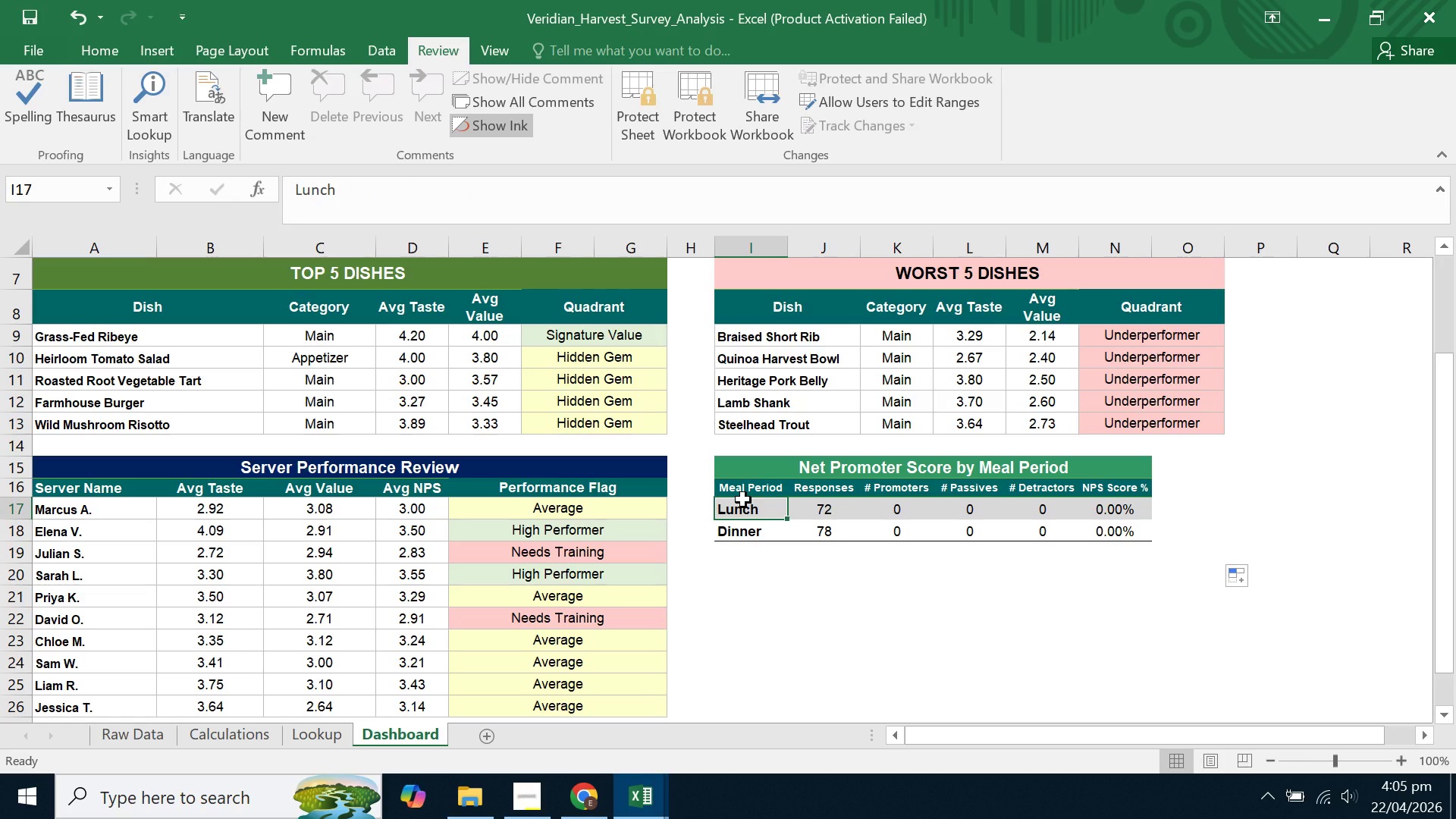 
left_click([743, 500])
 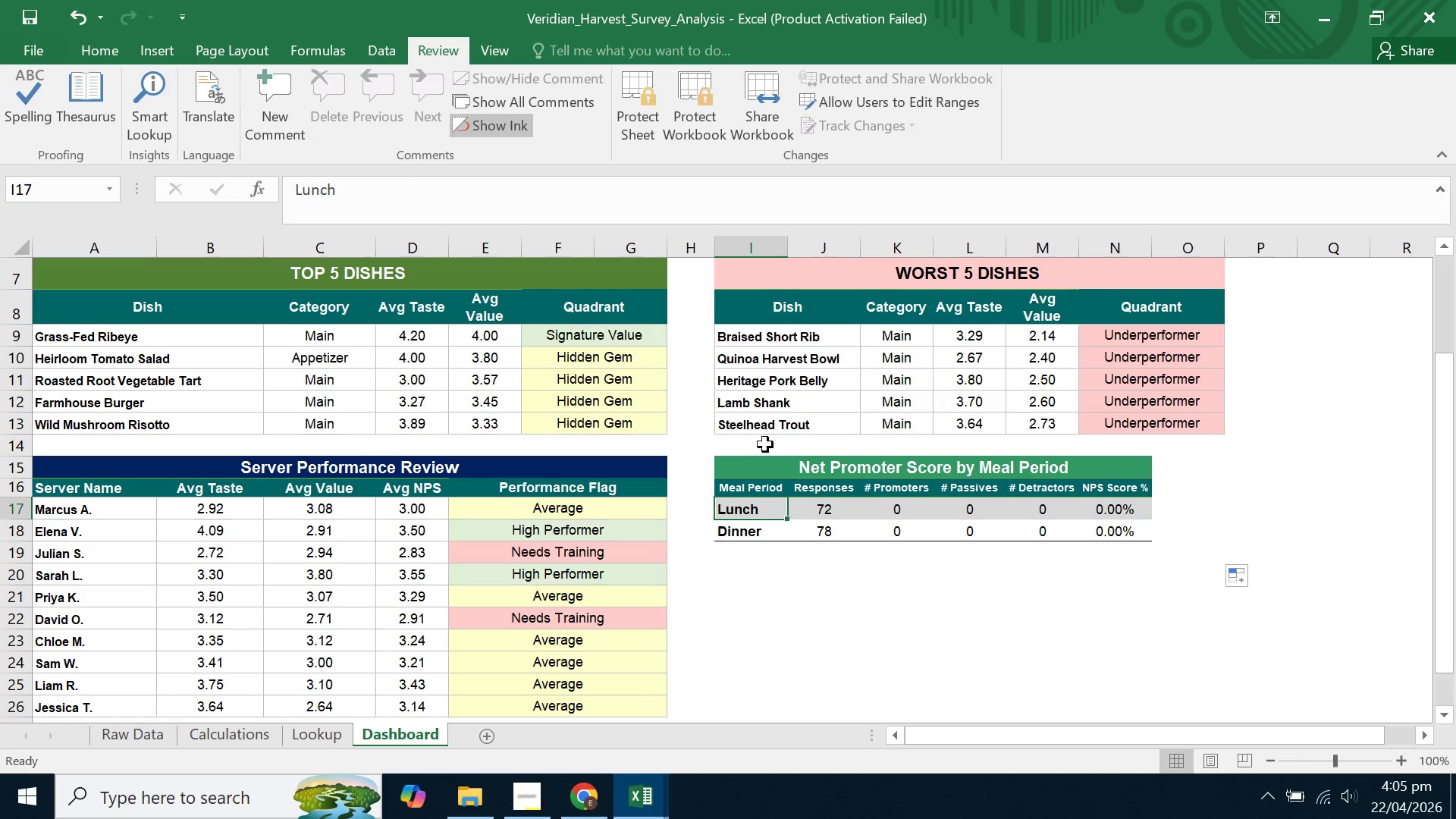 
left_click_drag(start_coordinate=[771, 410], to_coordinate=[915, 421])
 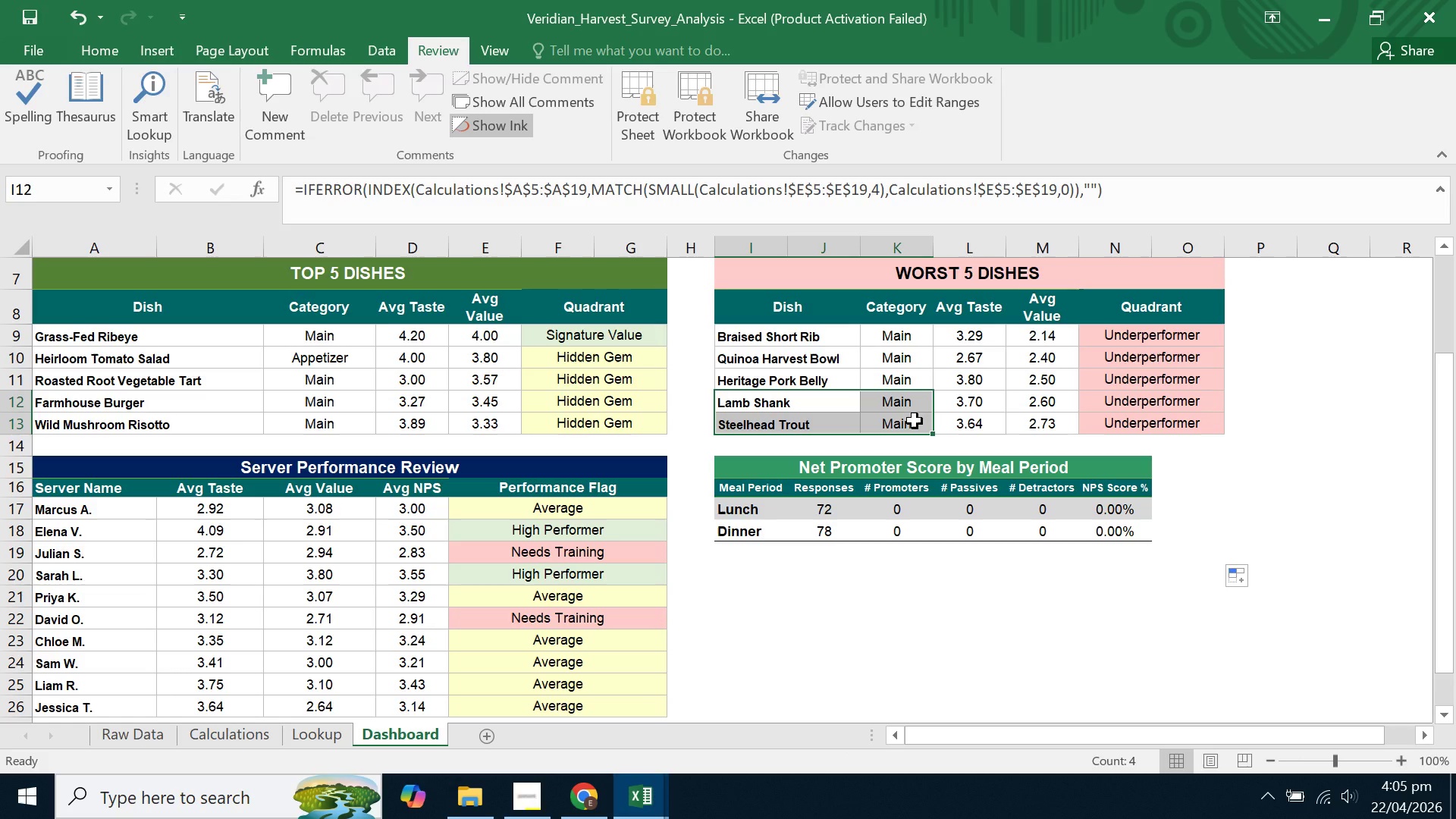 
key(Control+C)
 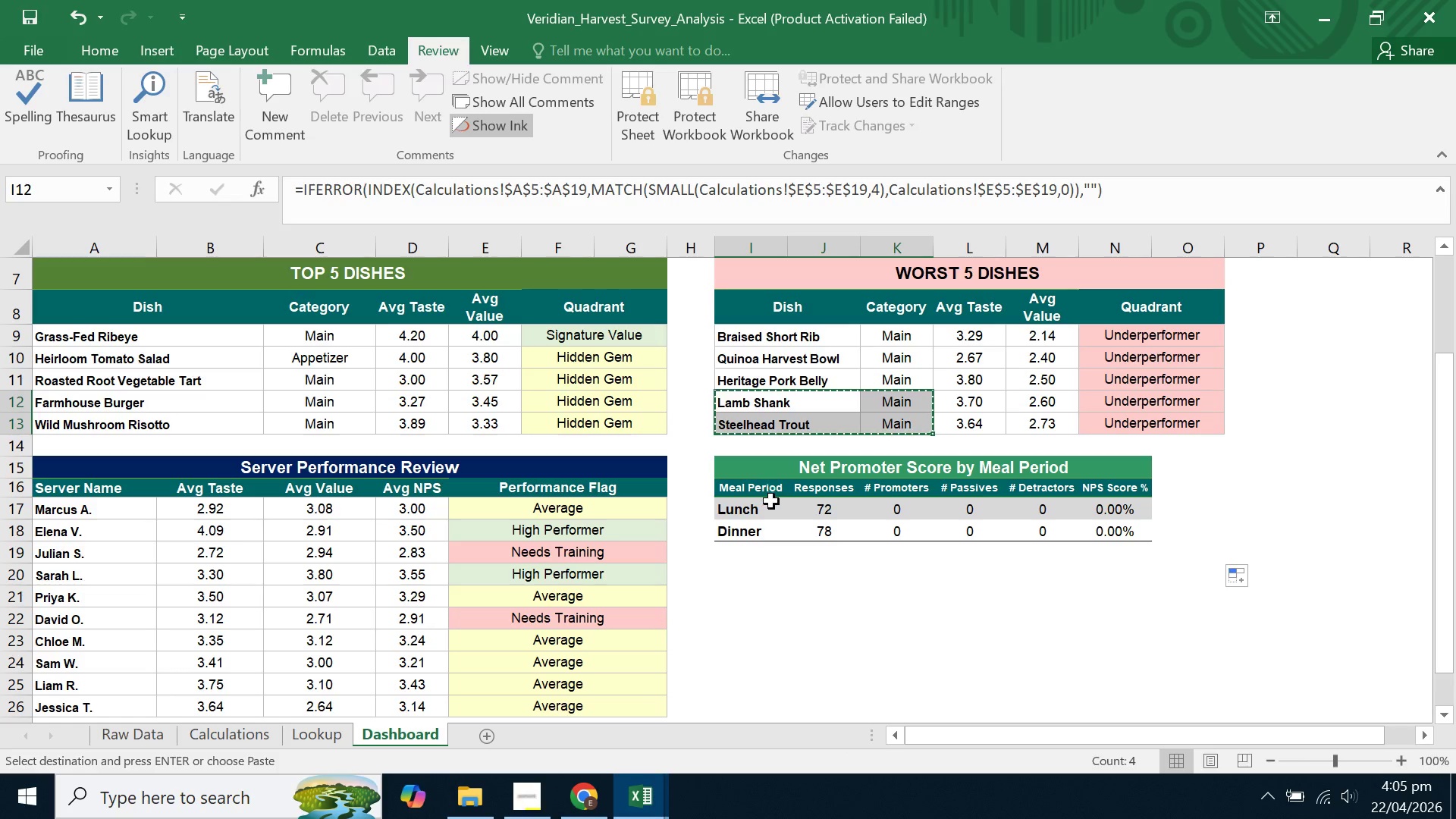 
right_click([758, 514])
 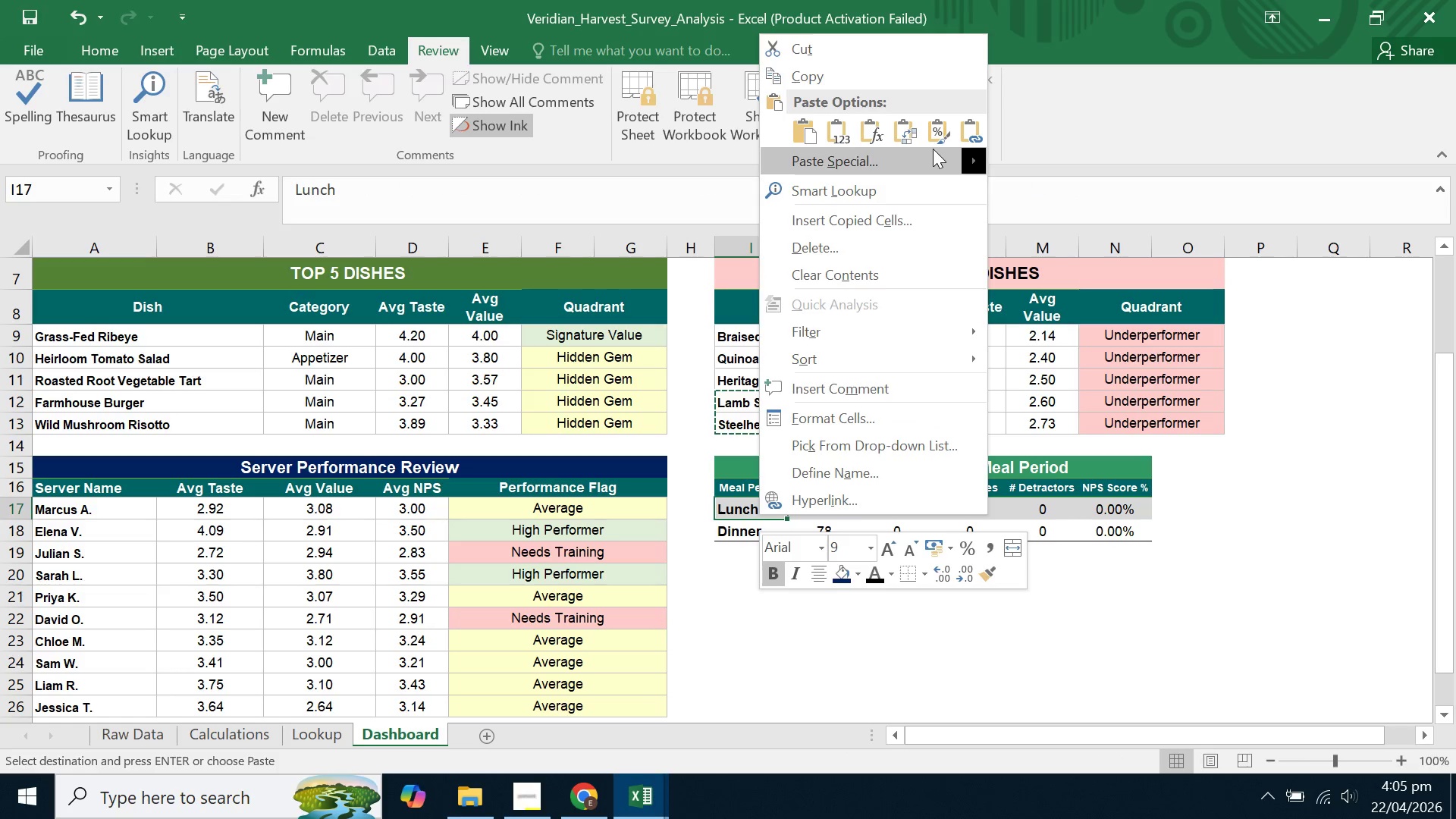 
left_click([937, 132])
 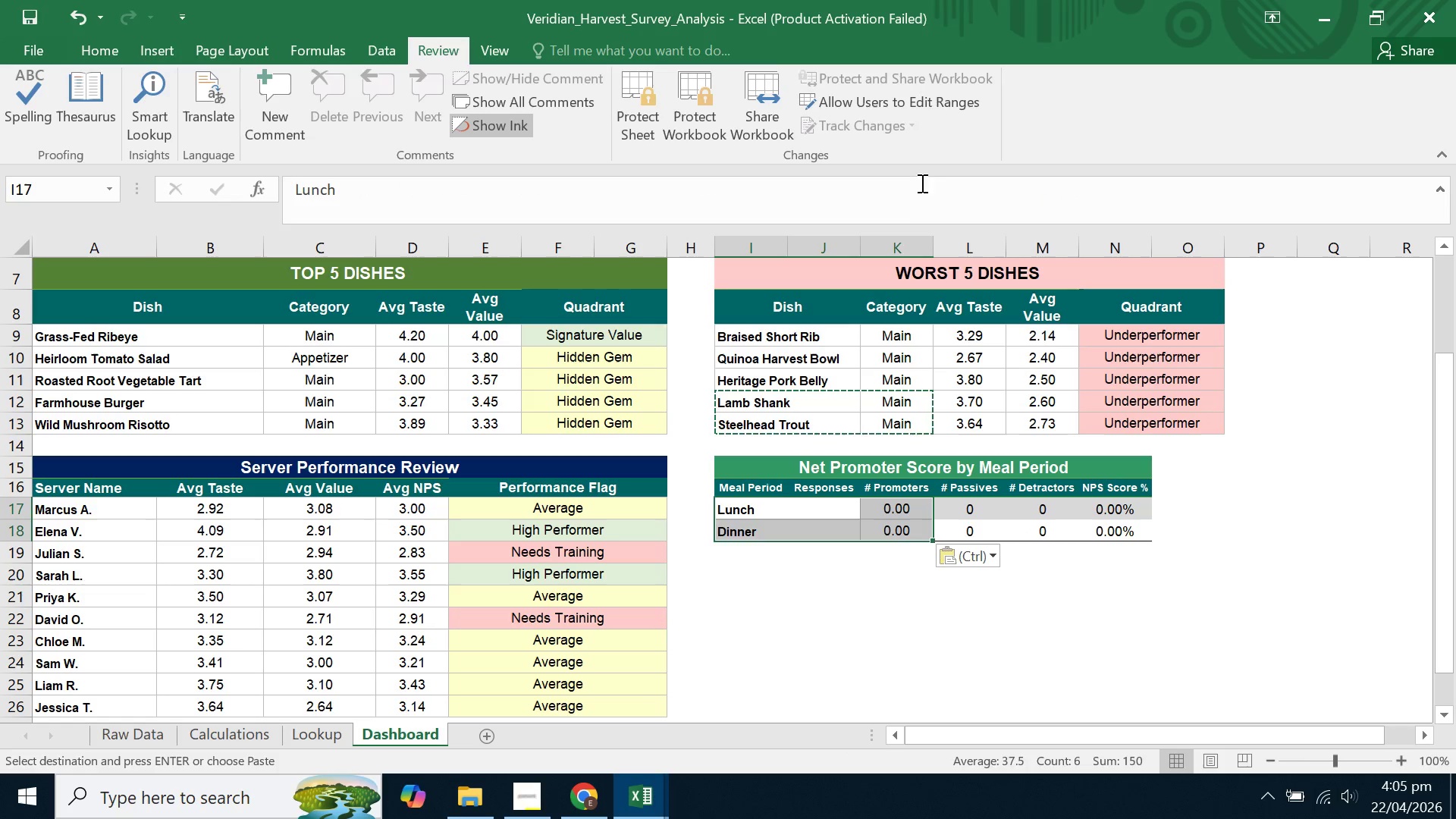 
left_click([876, 584])
 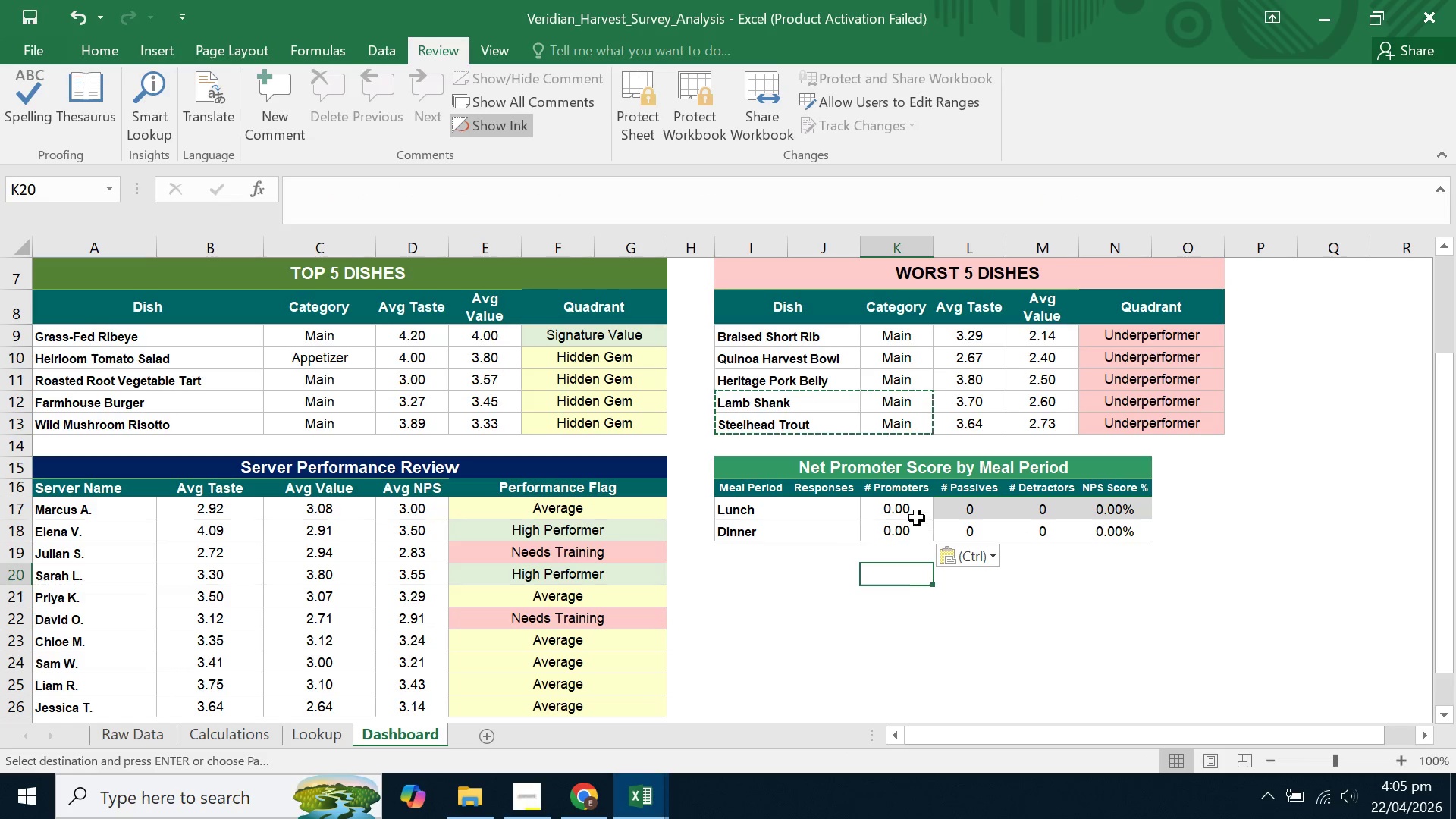 
left_click([916, 518])
 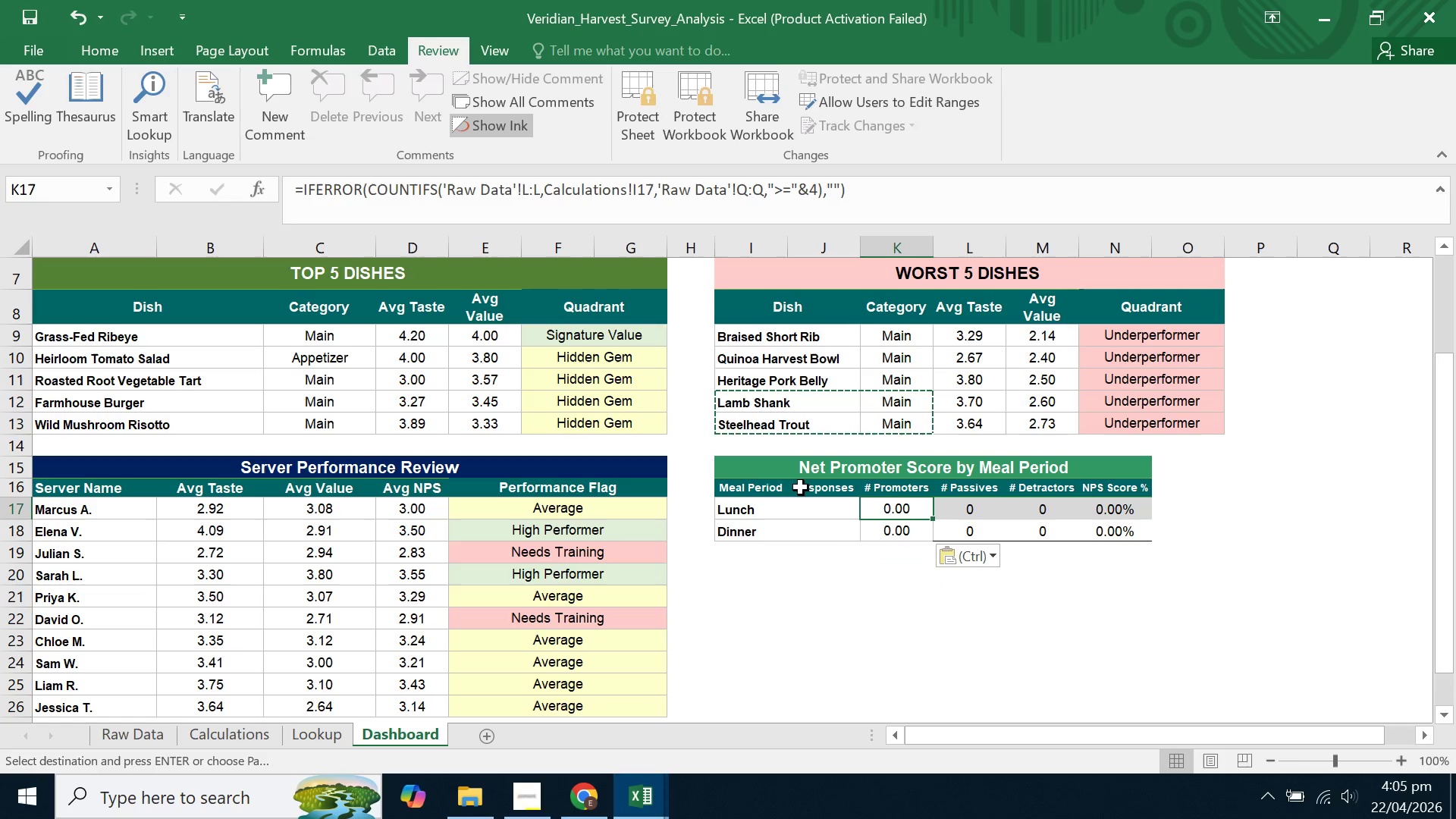 
left_click([761, 488])
 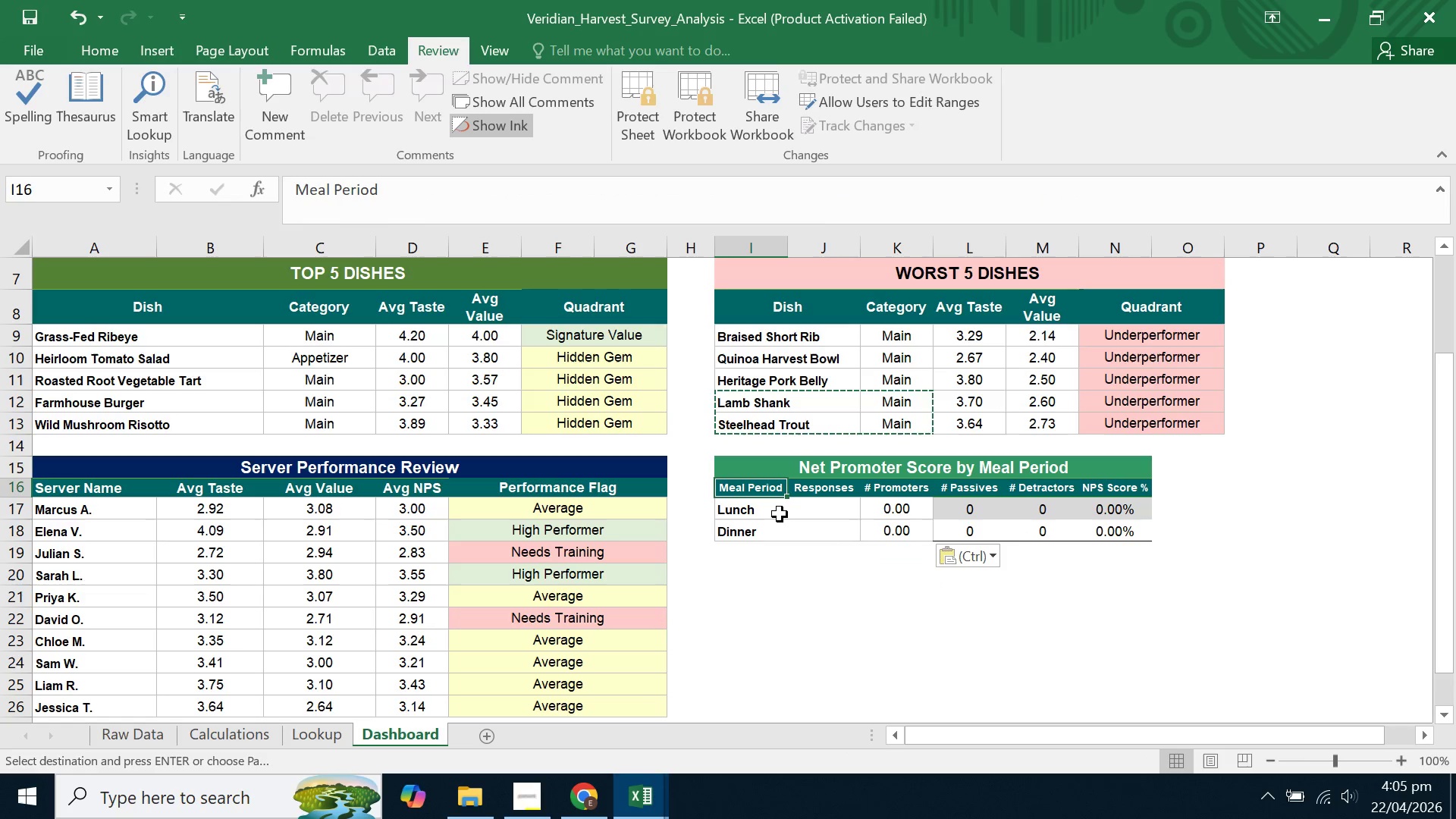 
key(Control+Z)
 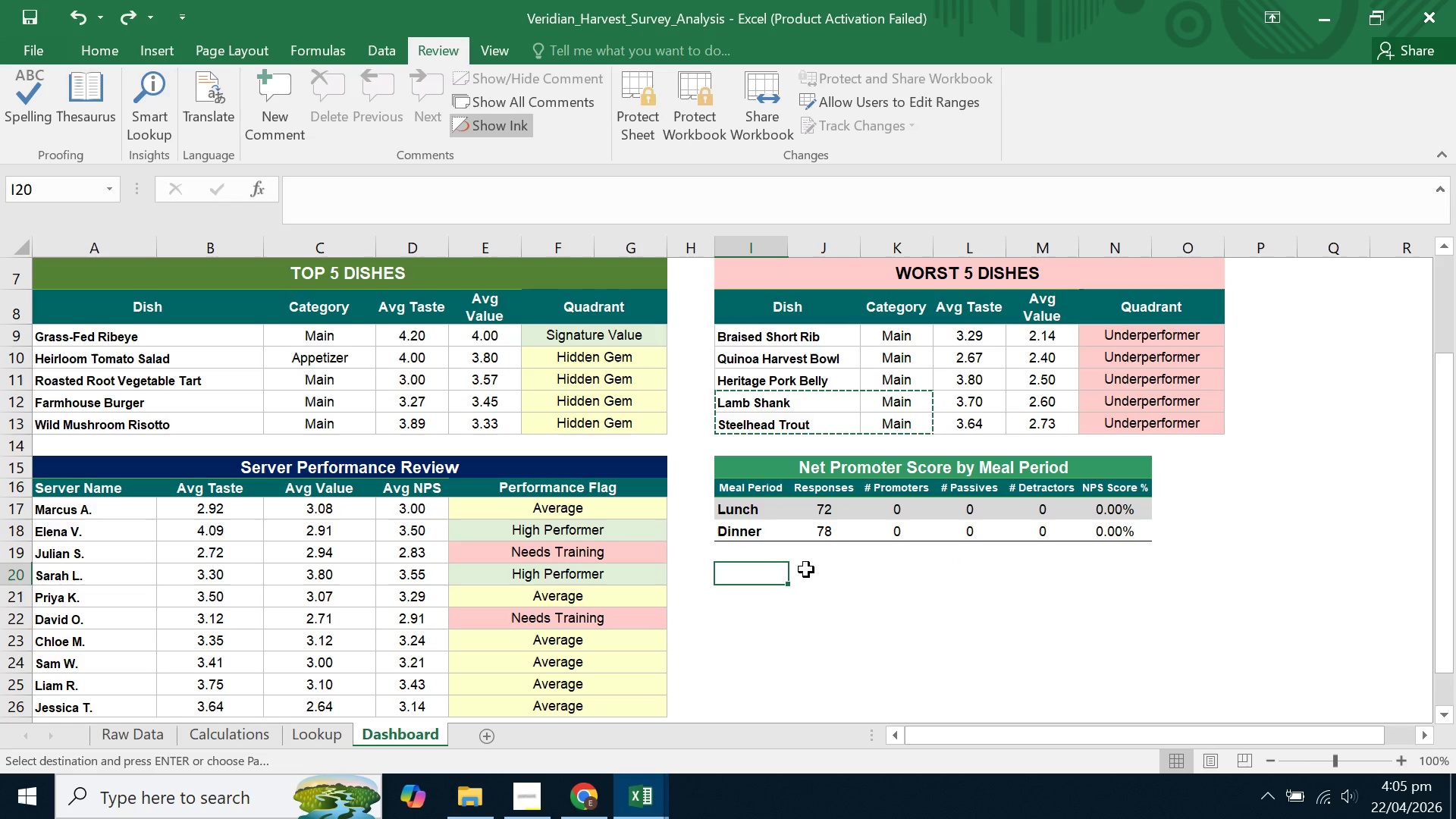 
double_click([836, 519])
 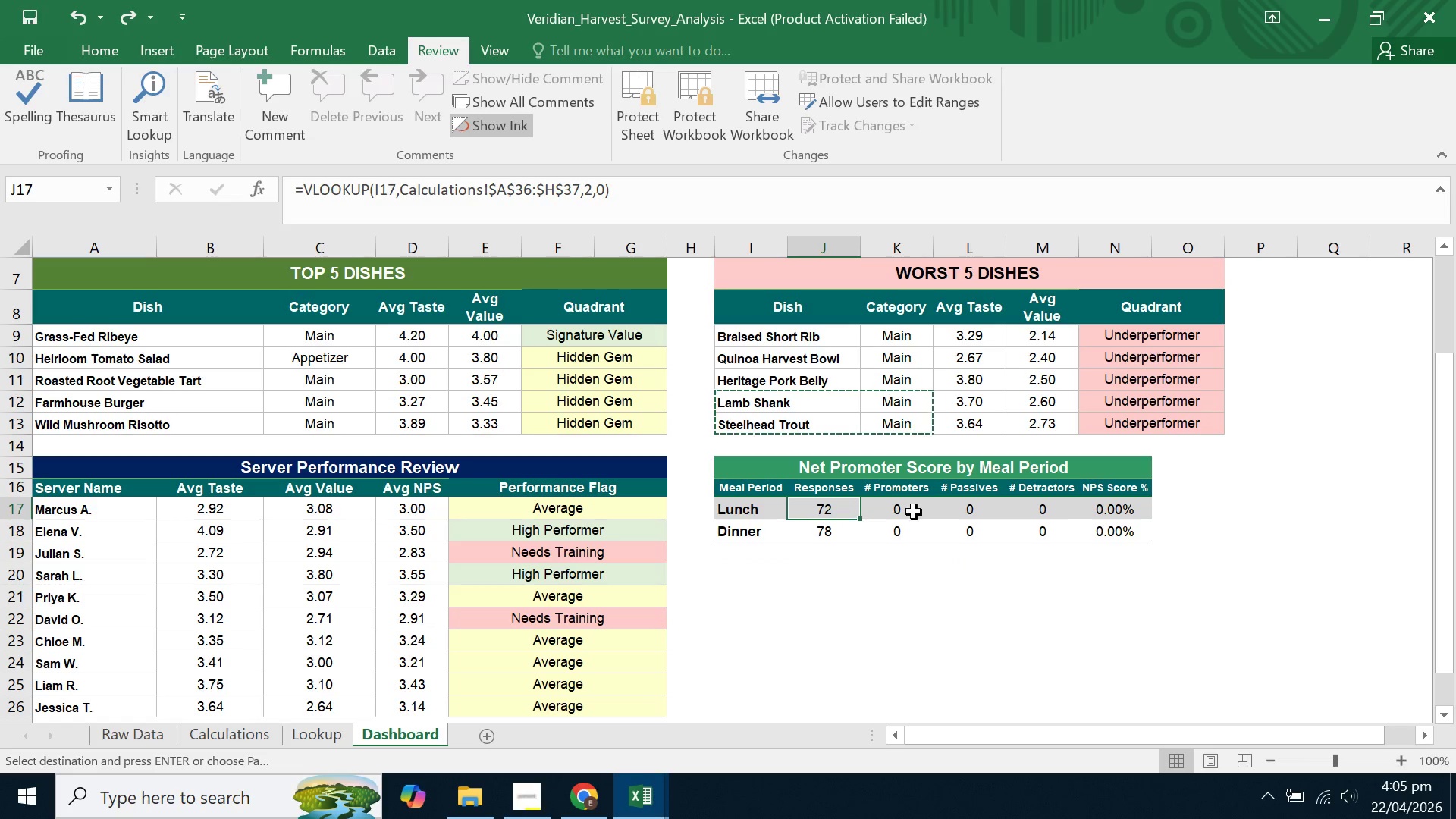 
triple_click([914, 512])
 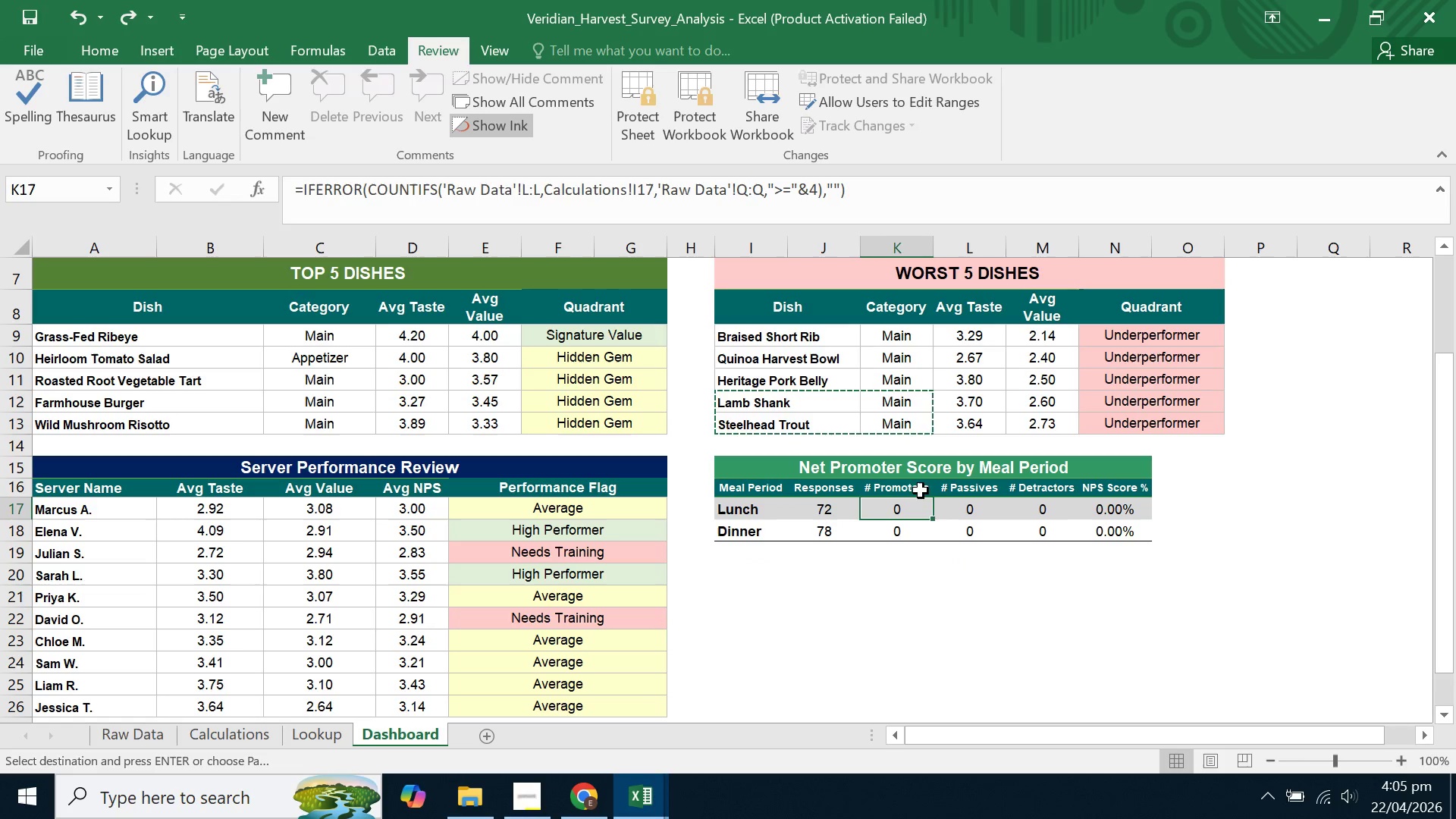 
key(Backspace)
 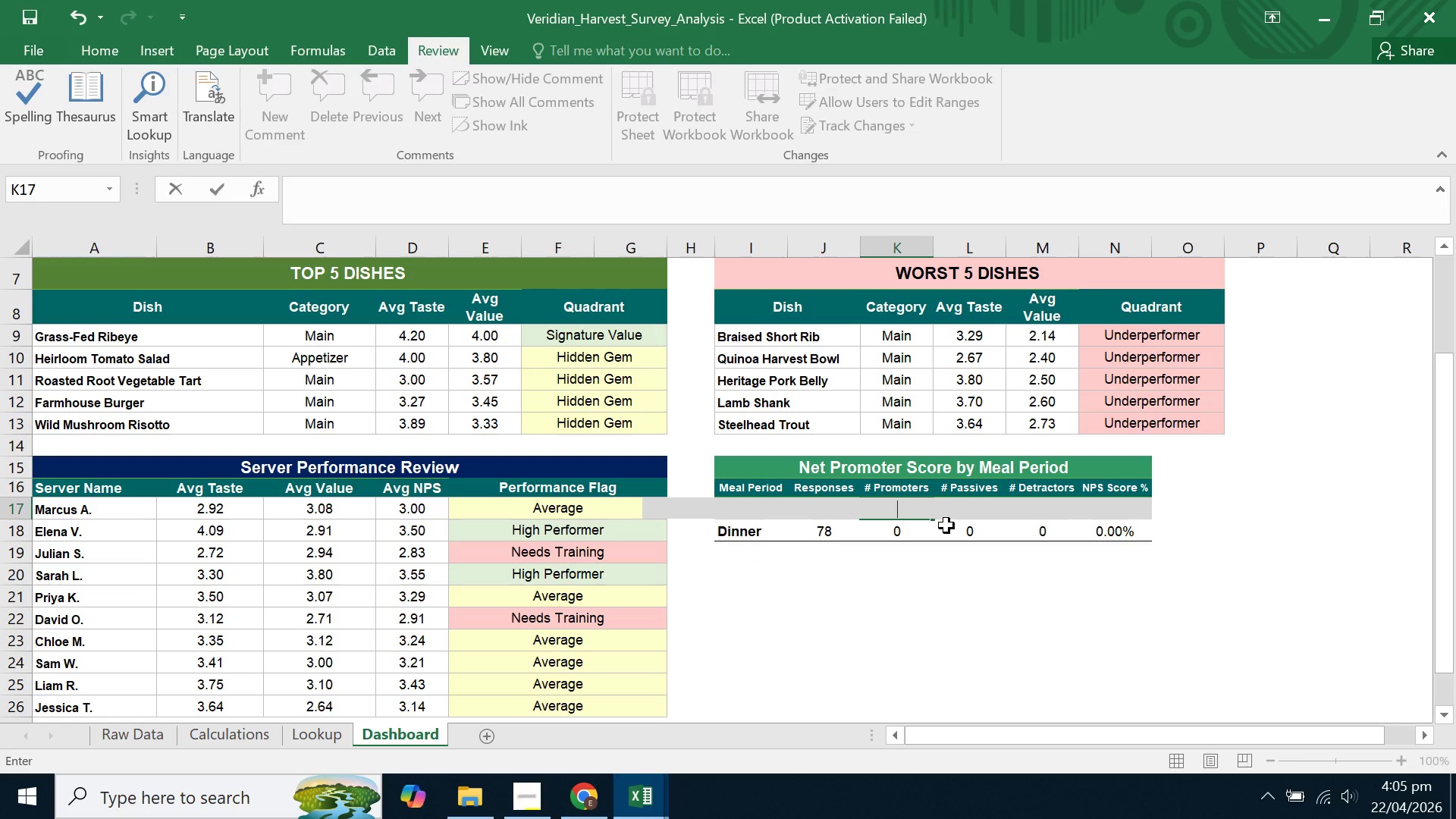 
key(Equal)
 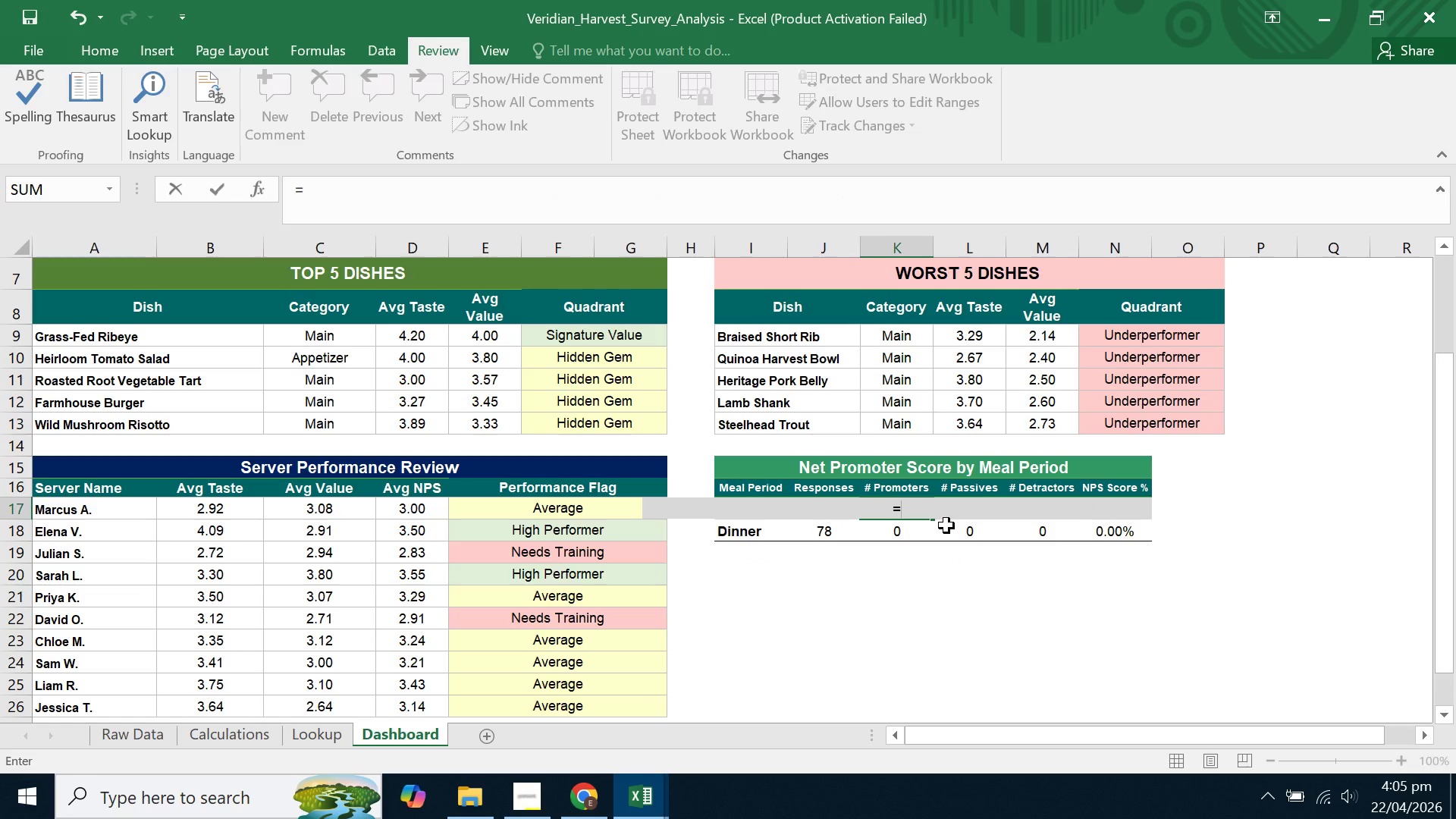 
key(Backspace)
 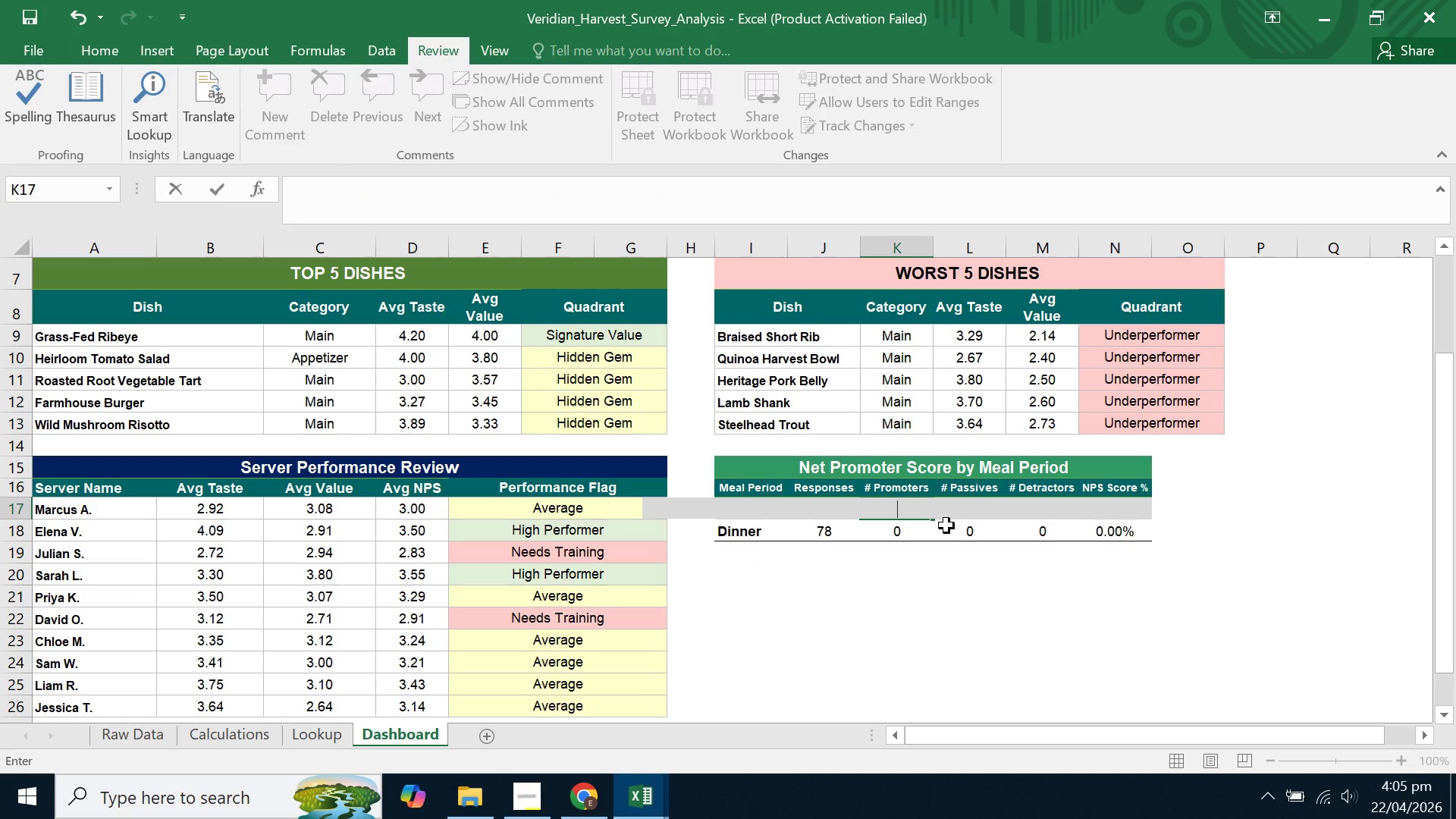 
key(Backspace)
 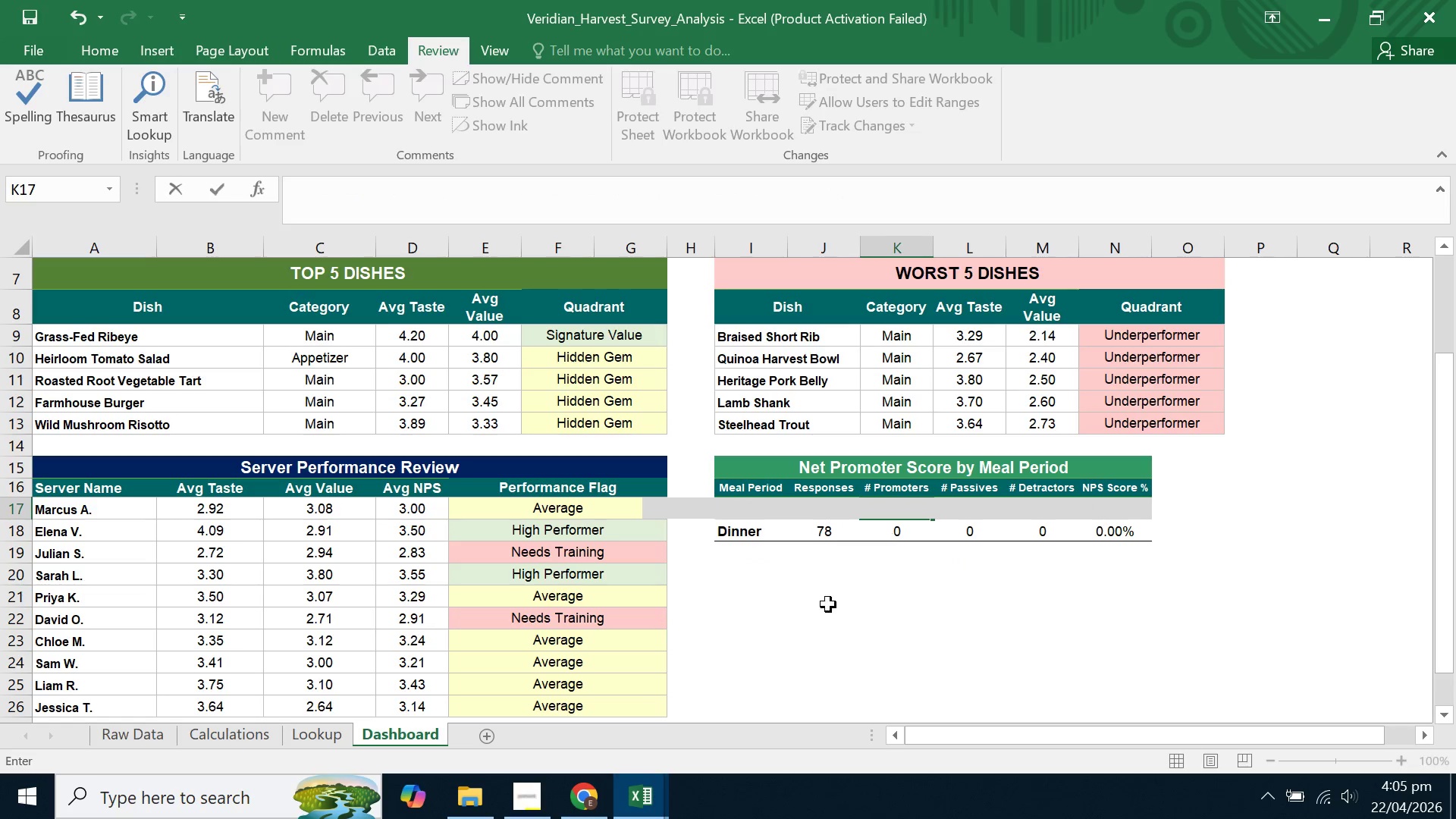 
left_click([834, 623])
 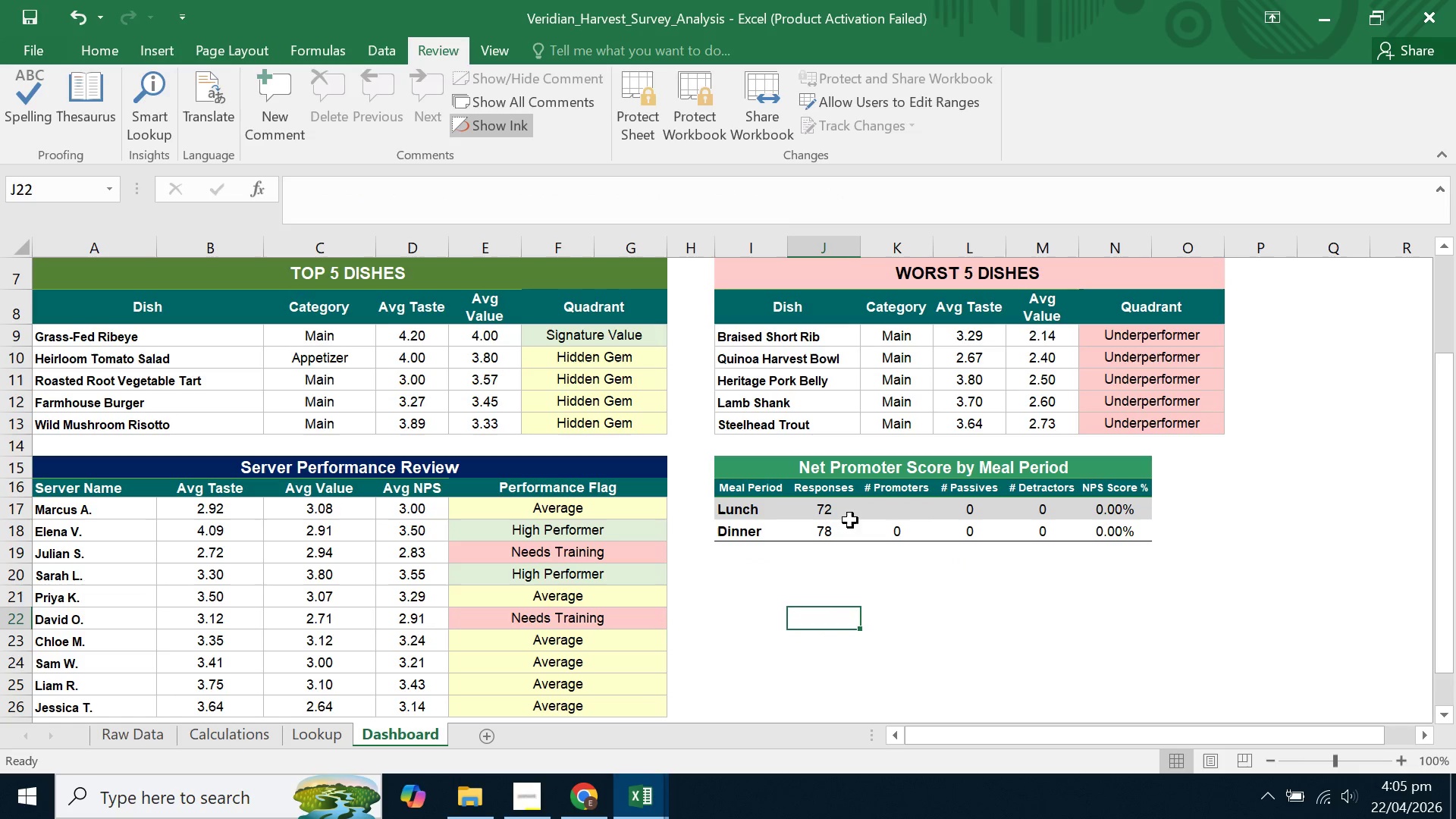 
left_click([839, 506])
 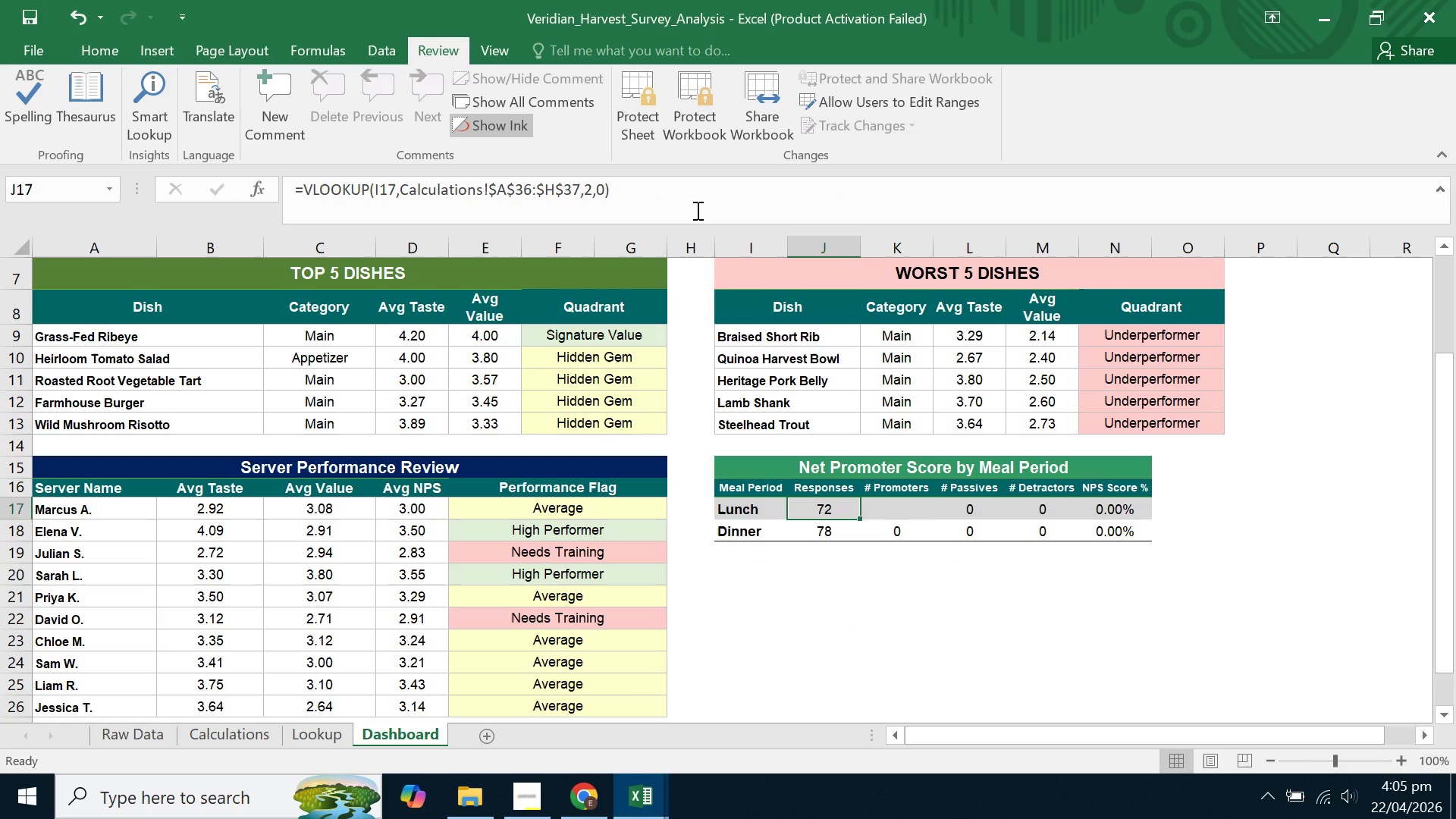 
left_click_drag(start_coordinate=[701, 202], to_coordinate=[193, 161])
 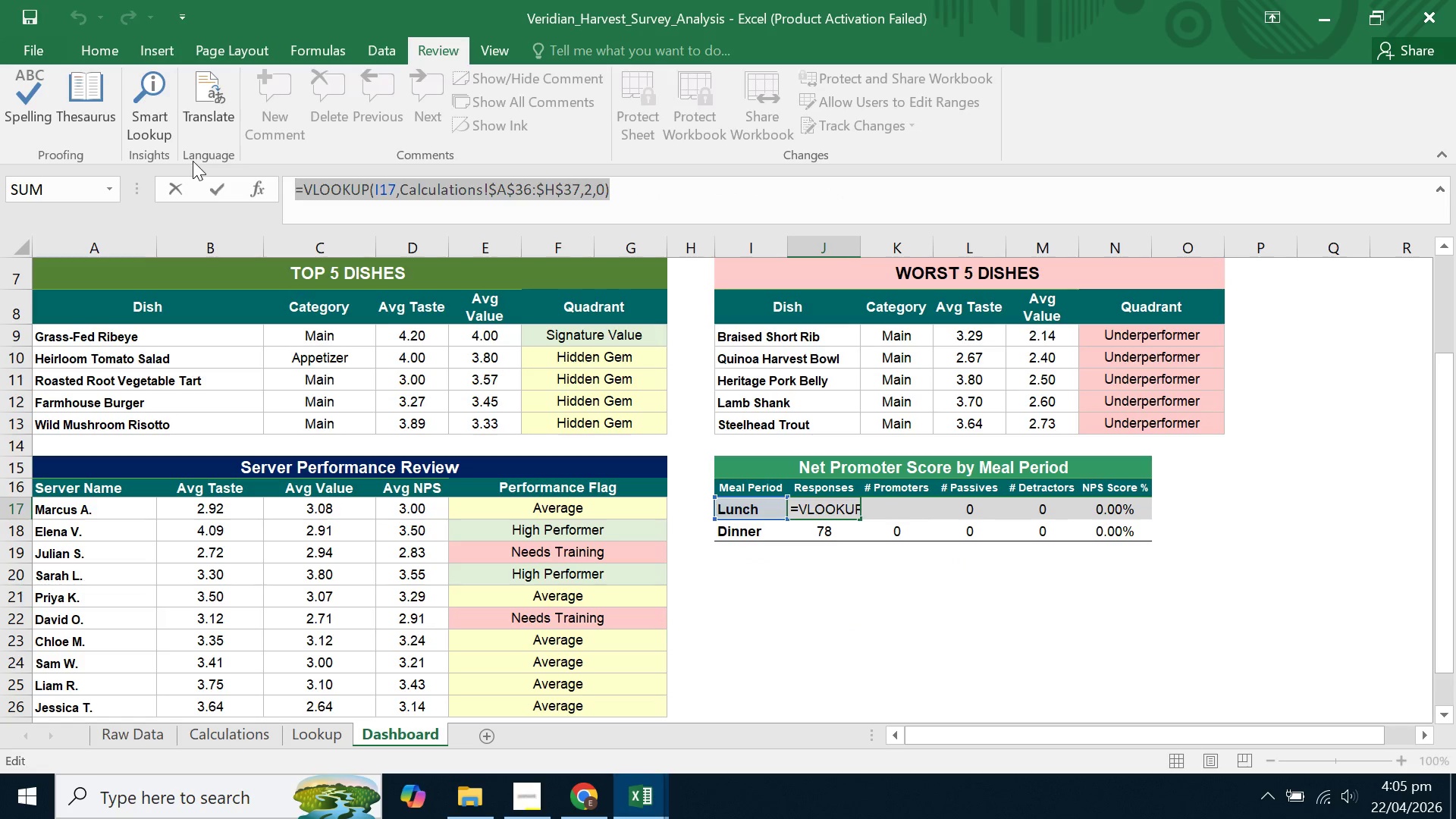 
key(Control+C)
 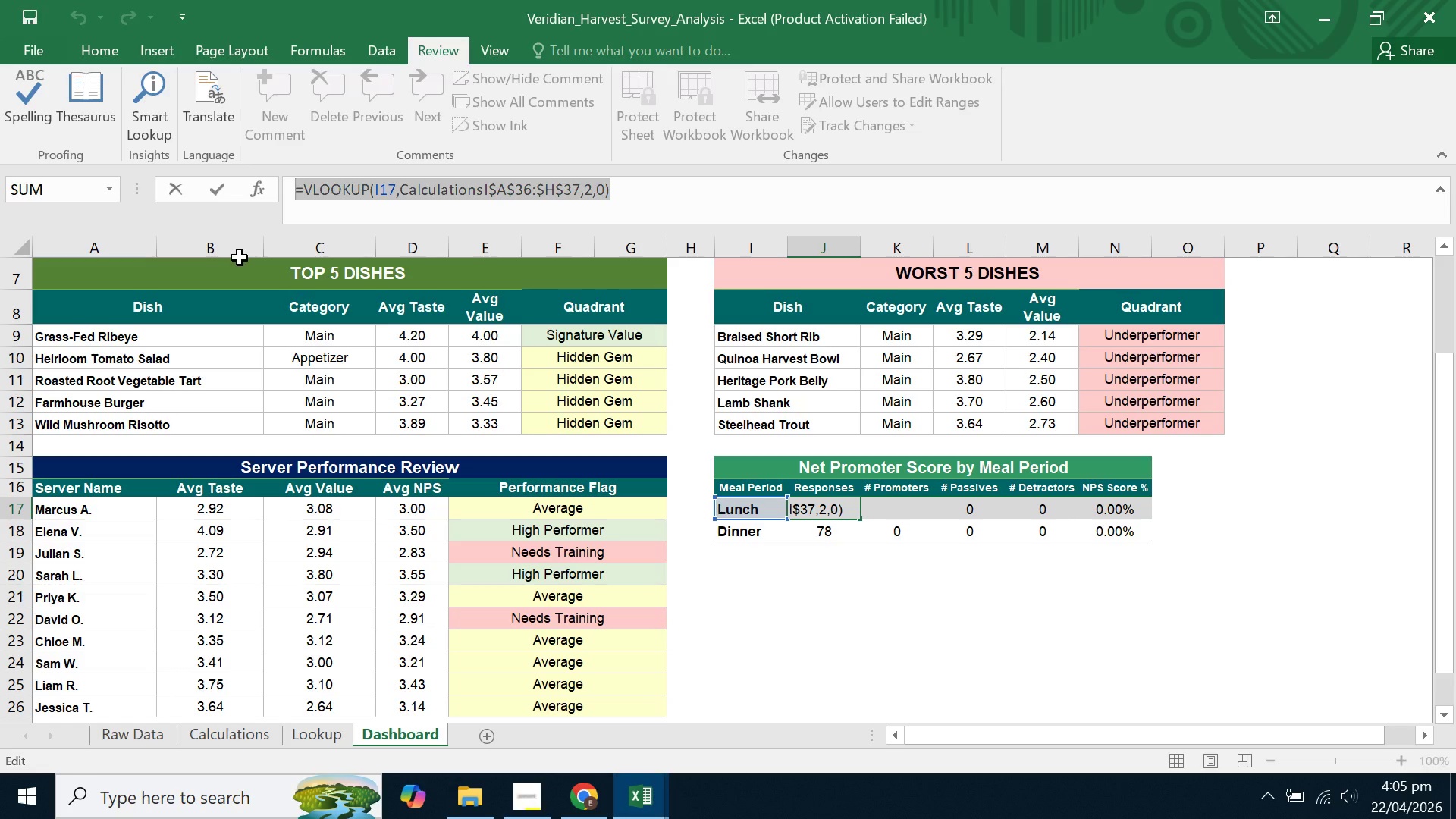 
key(Enter)
 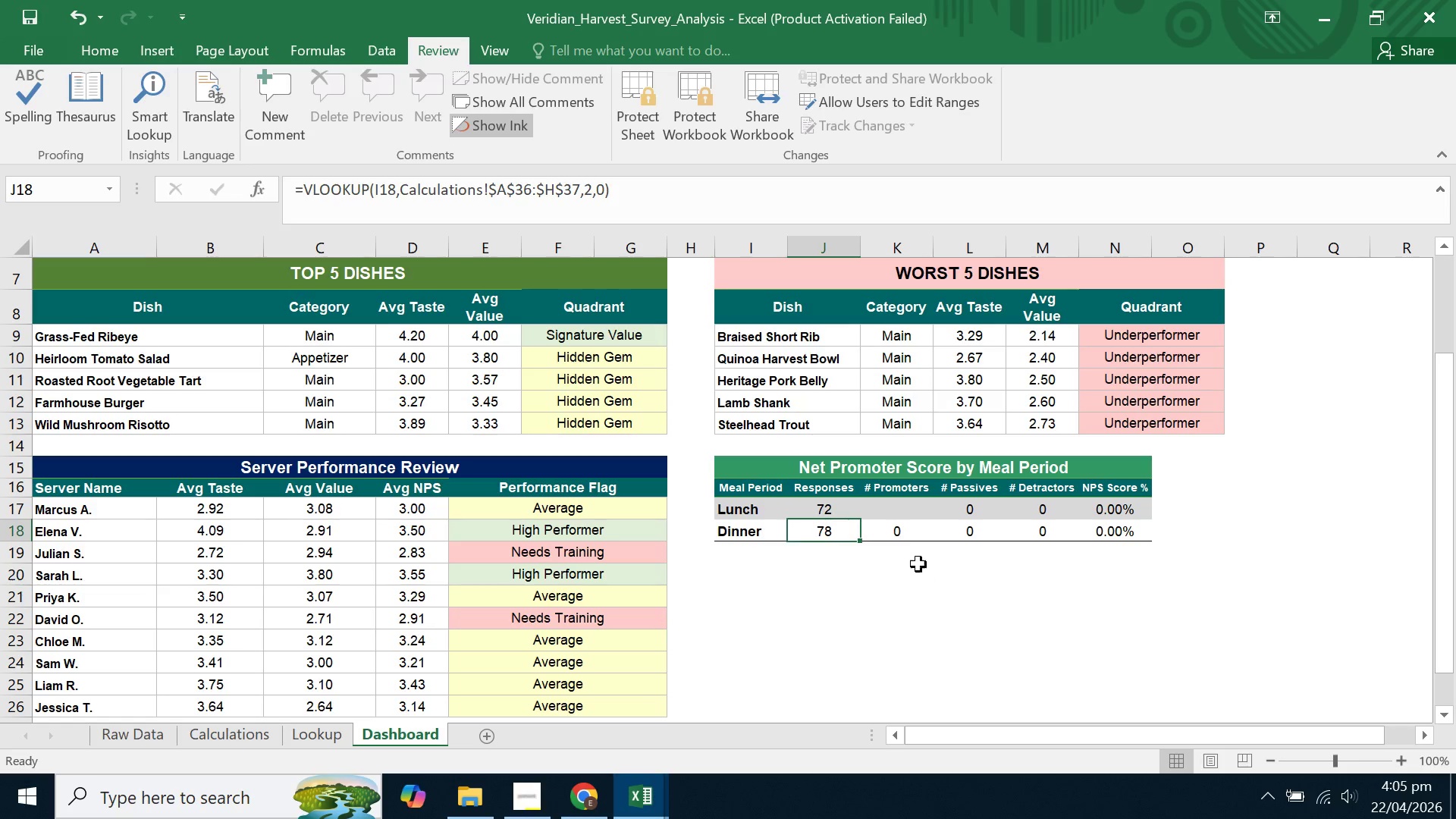 
left_click([874, 504])
 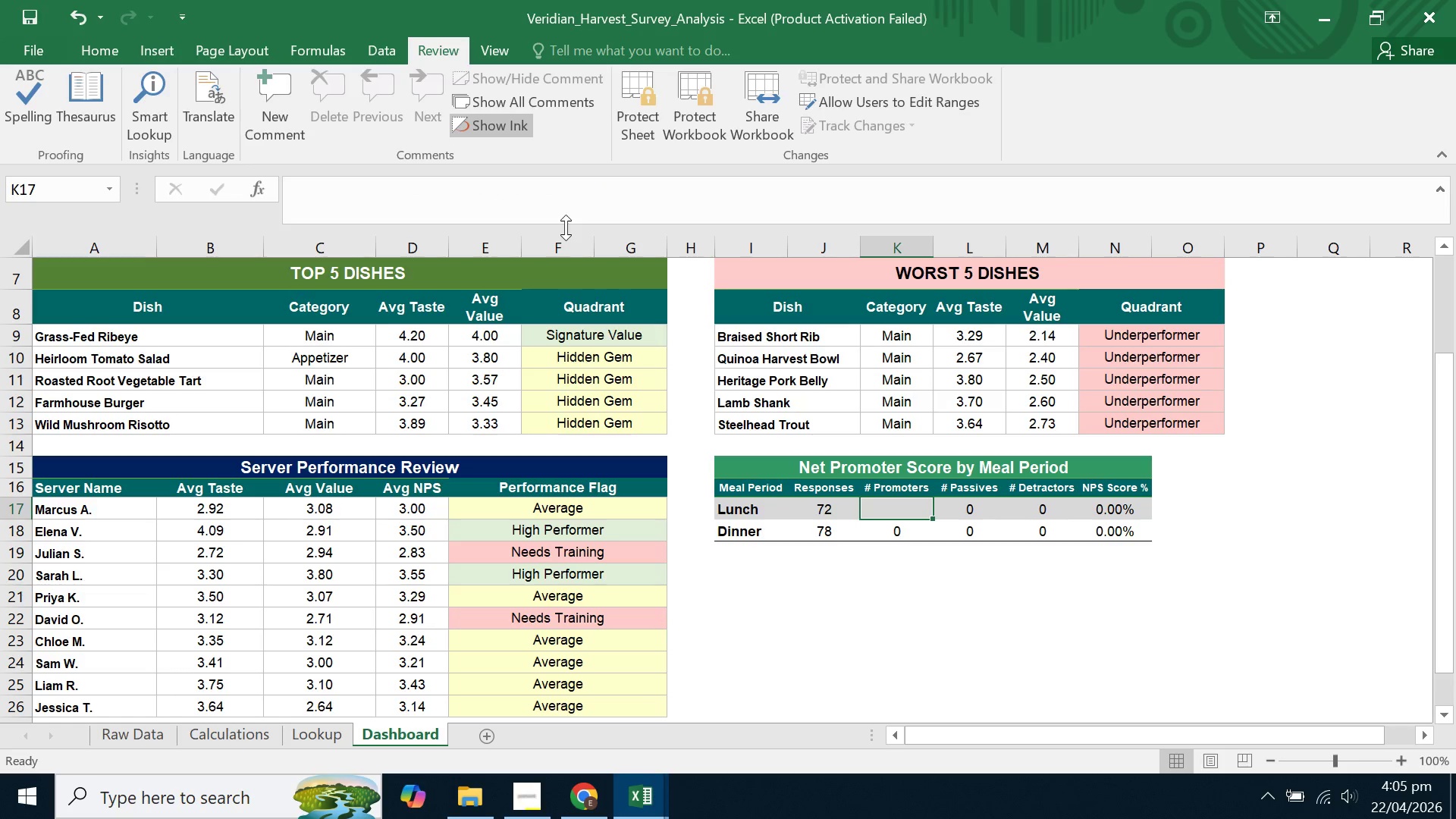 
left_click([573, 212])
 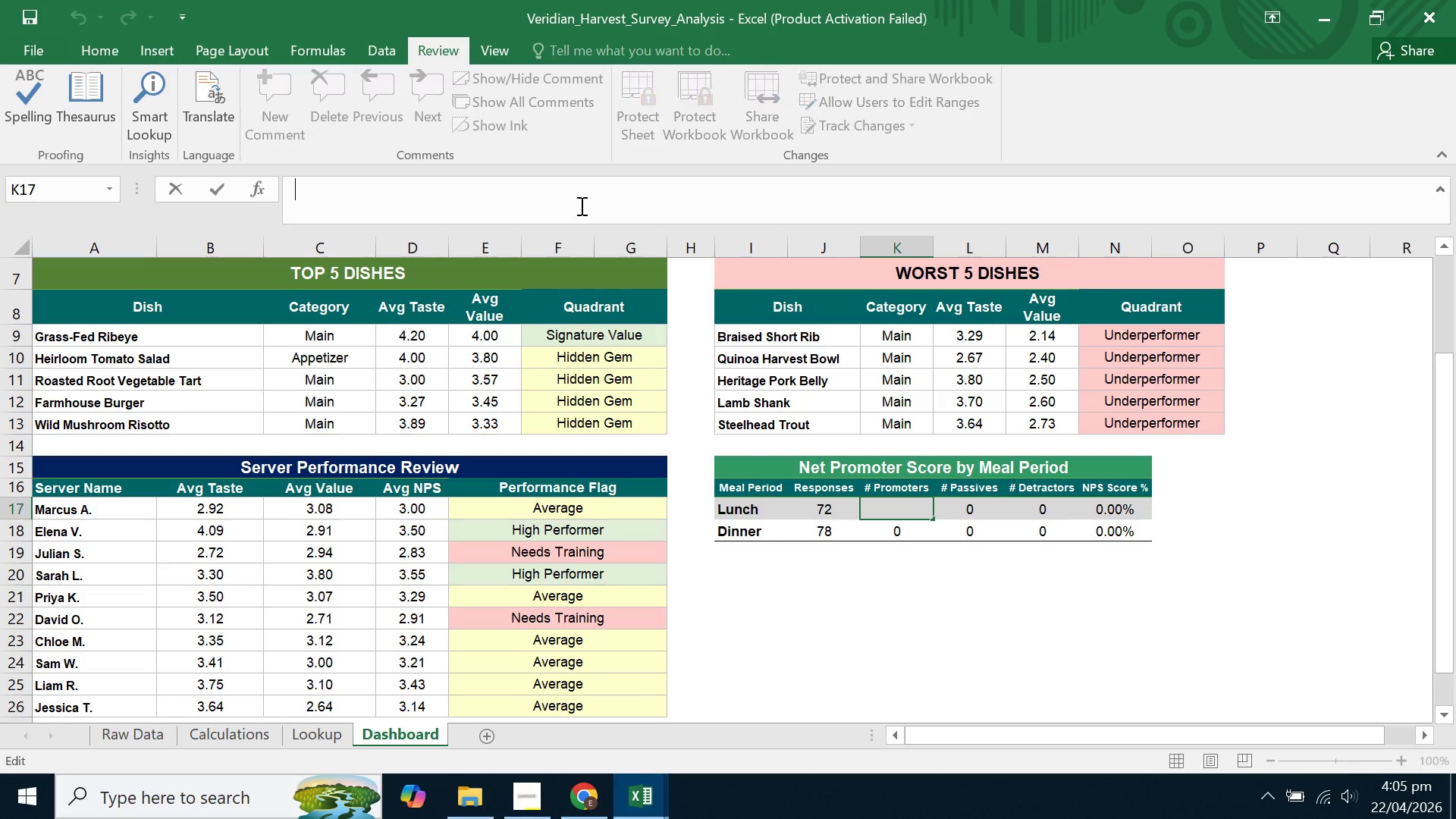 
key(Control+V)
 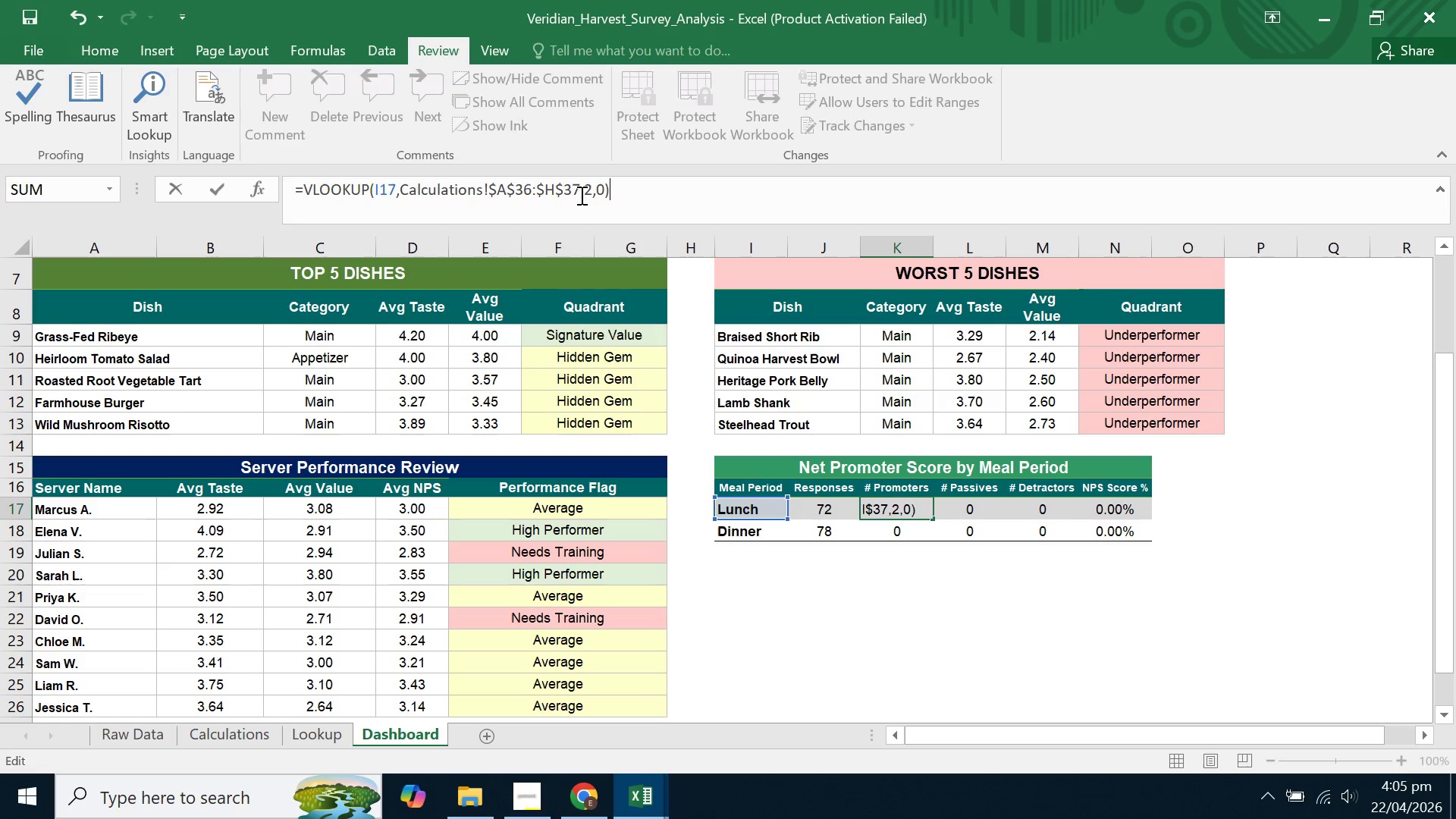 
left_click([592, 192])
 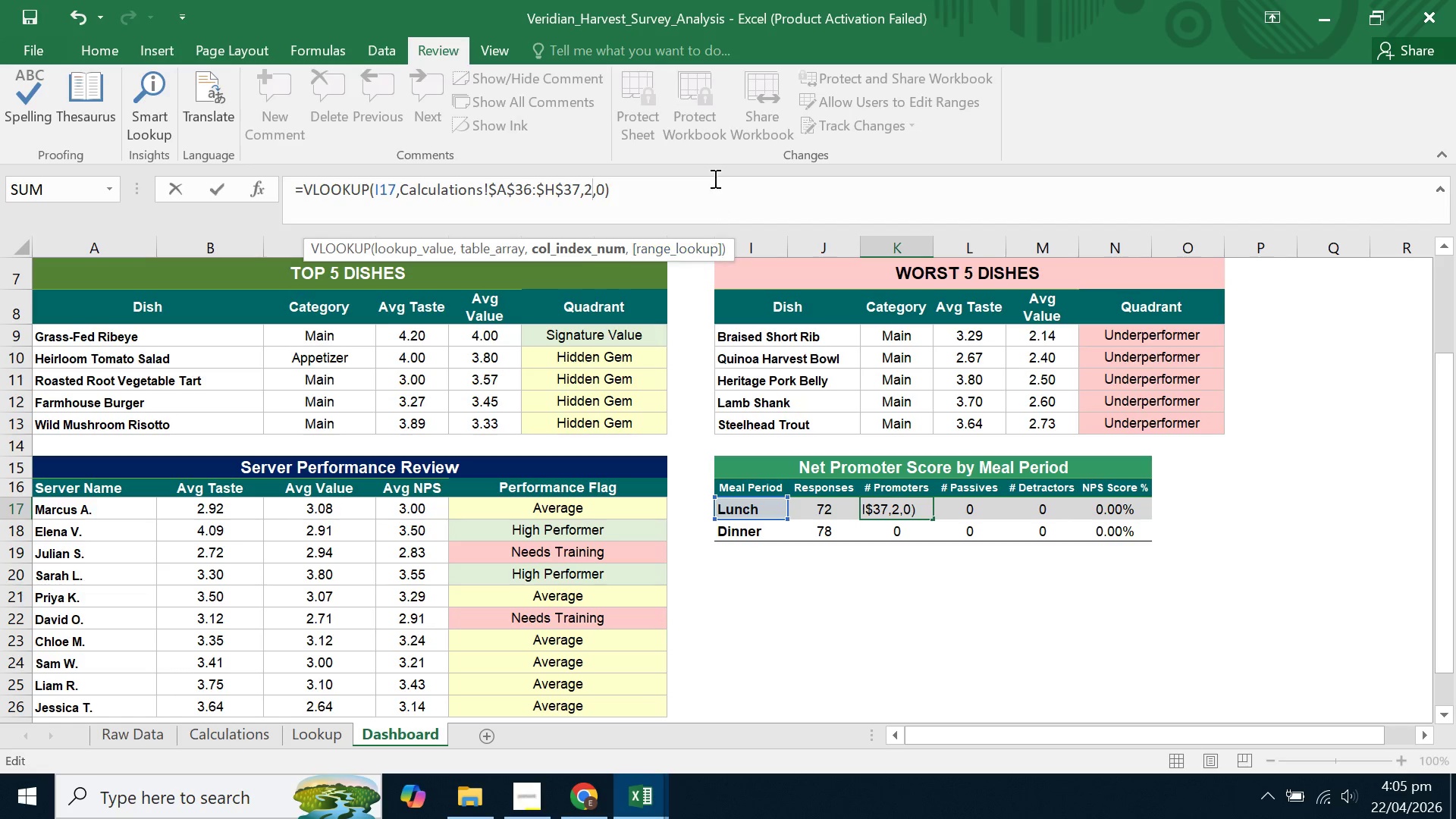 
left_click([682, 190])
 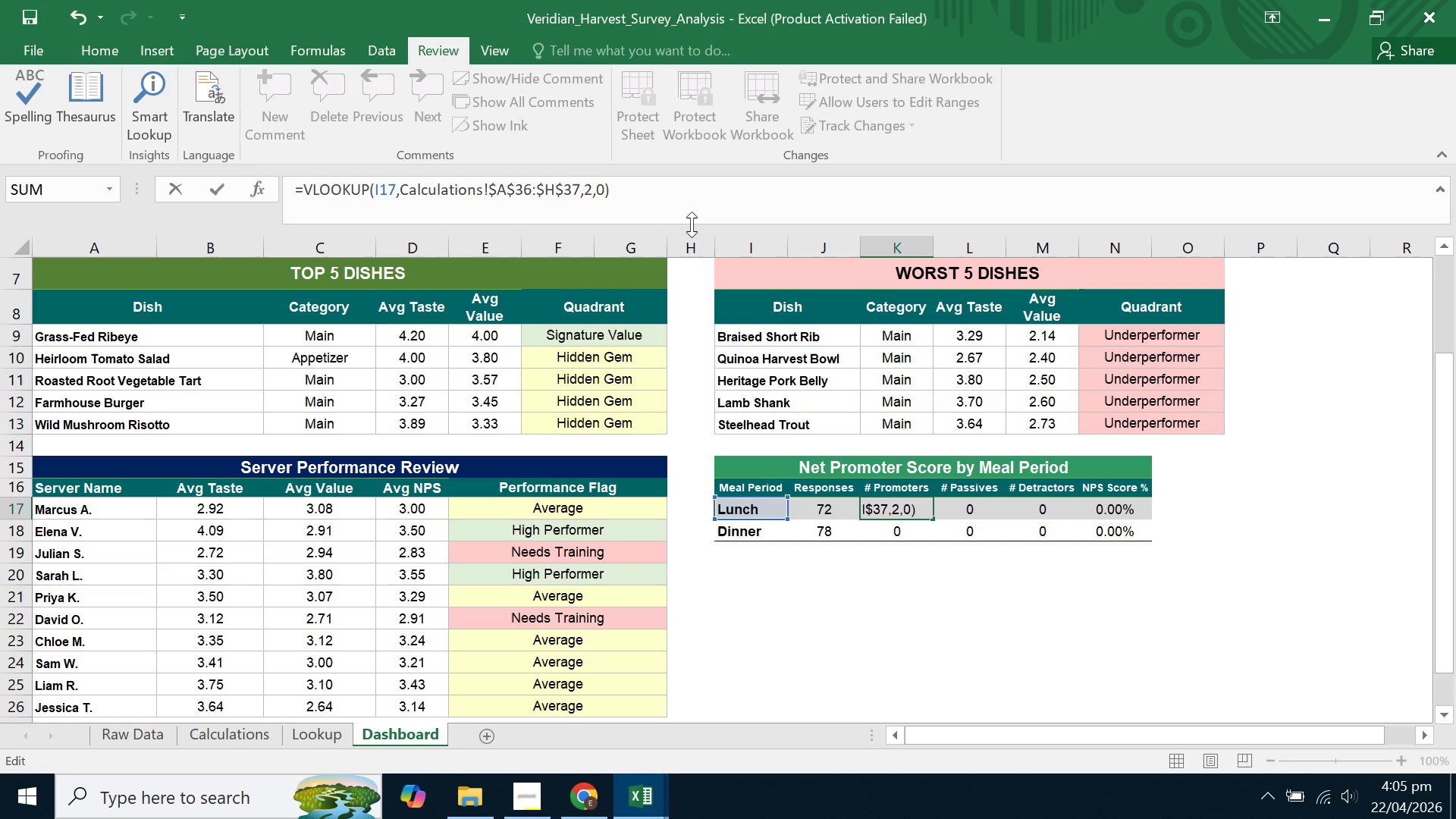 
key(Enter)
 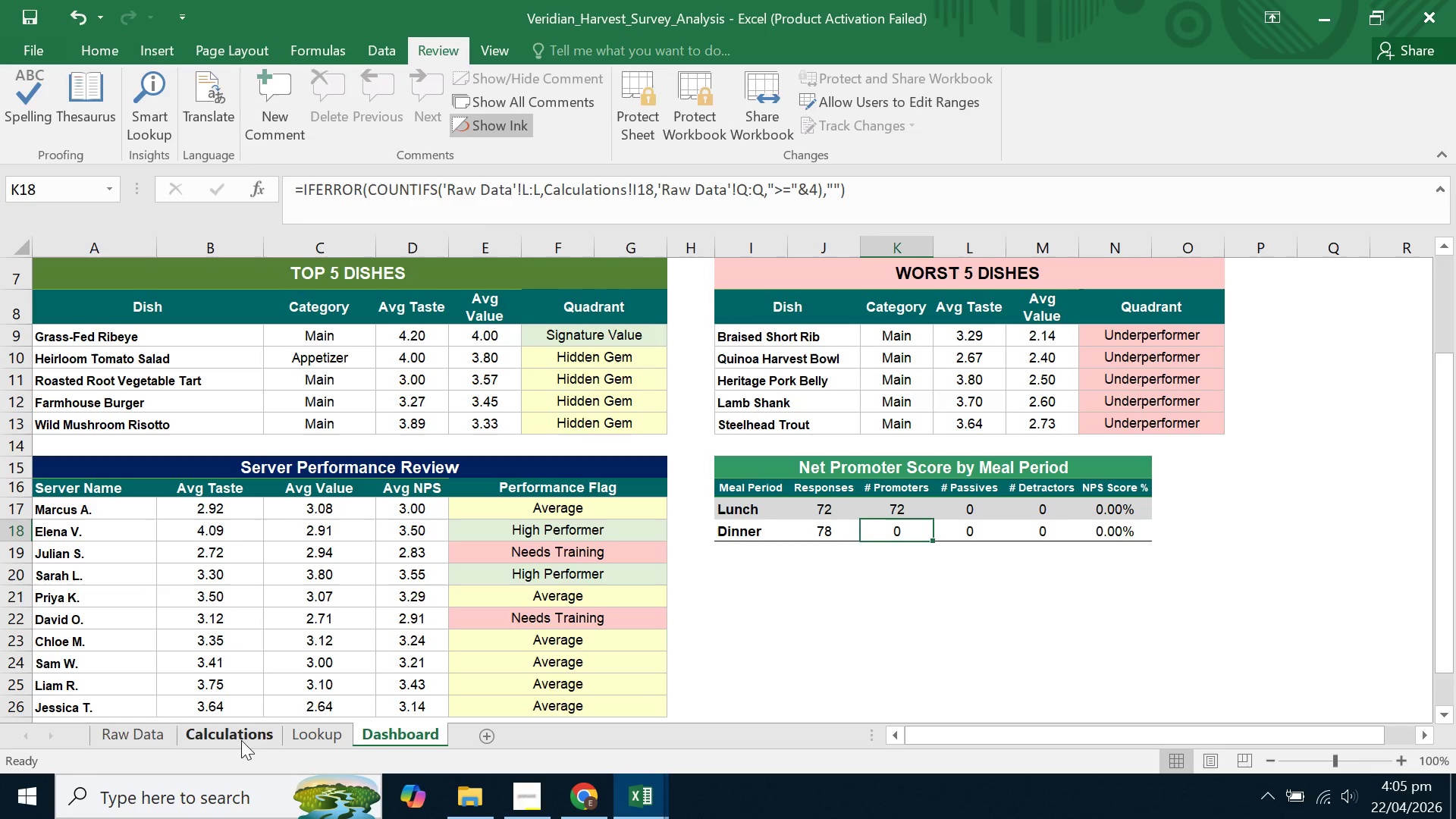 
left_click([206, 736])
 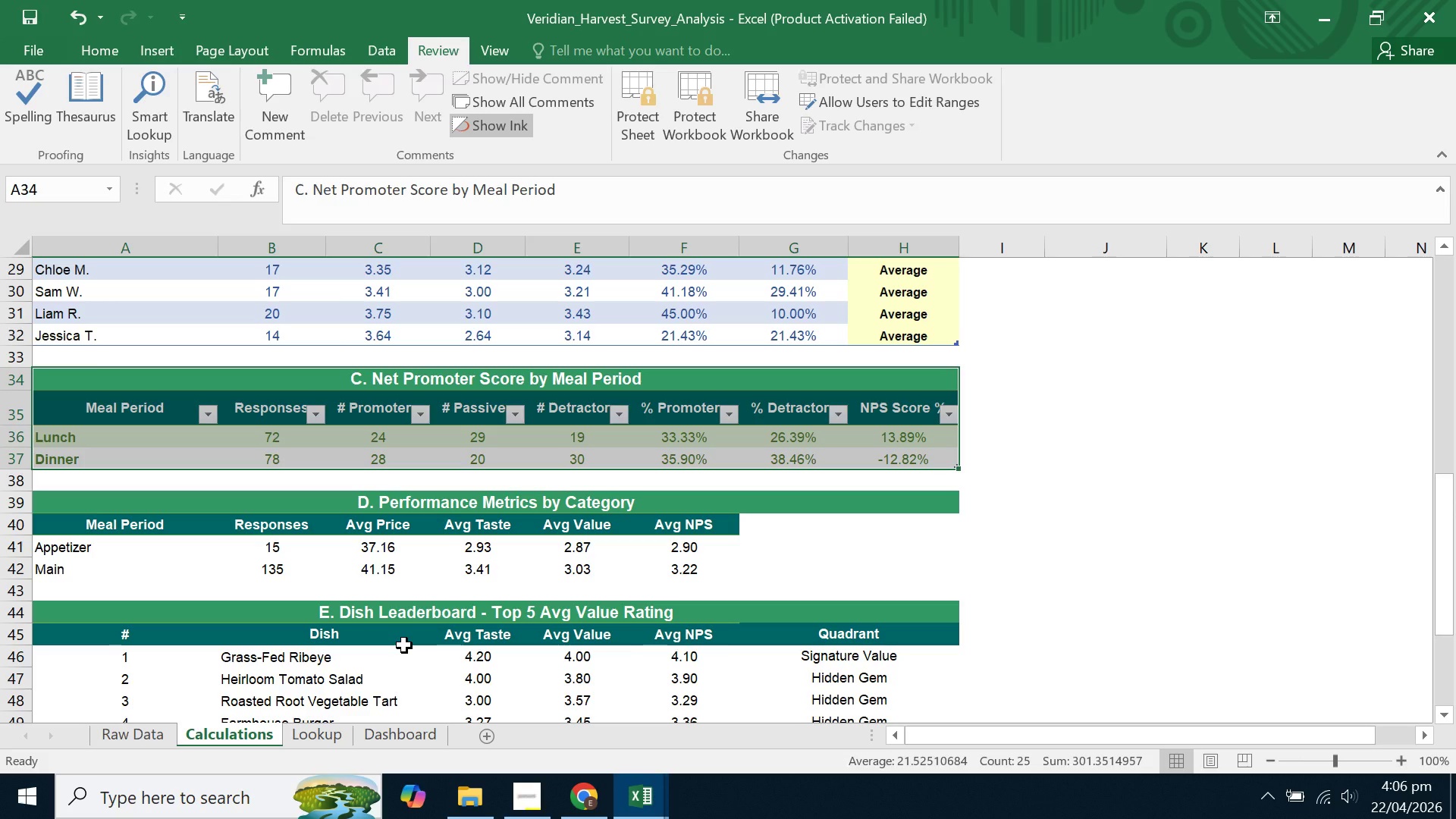 
wait(9.67)
 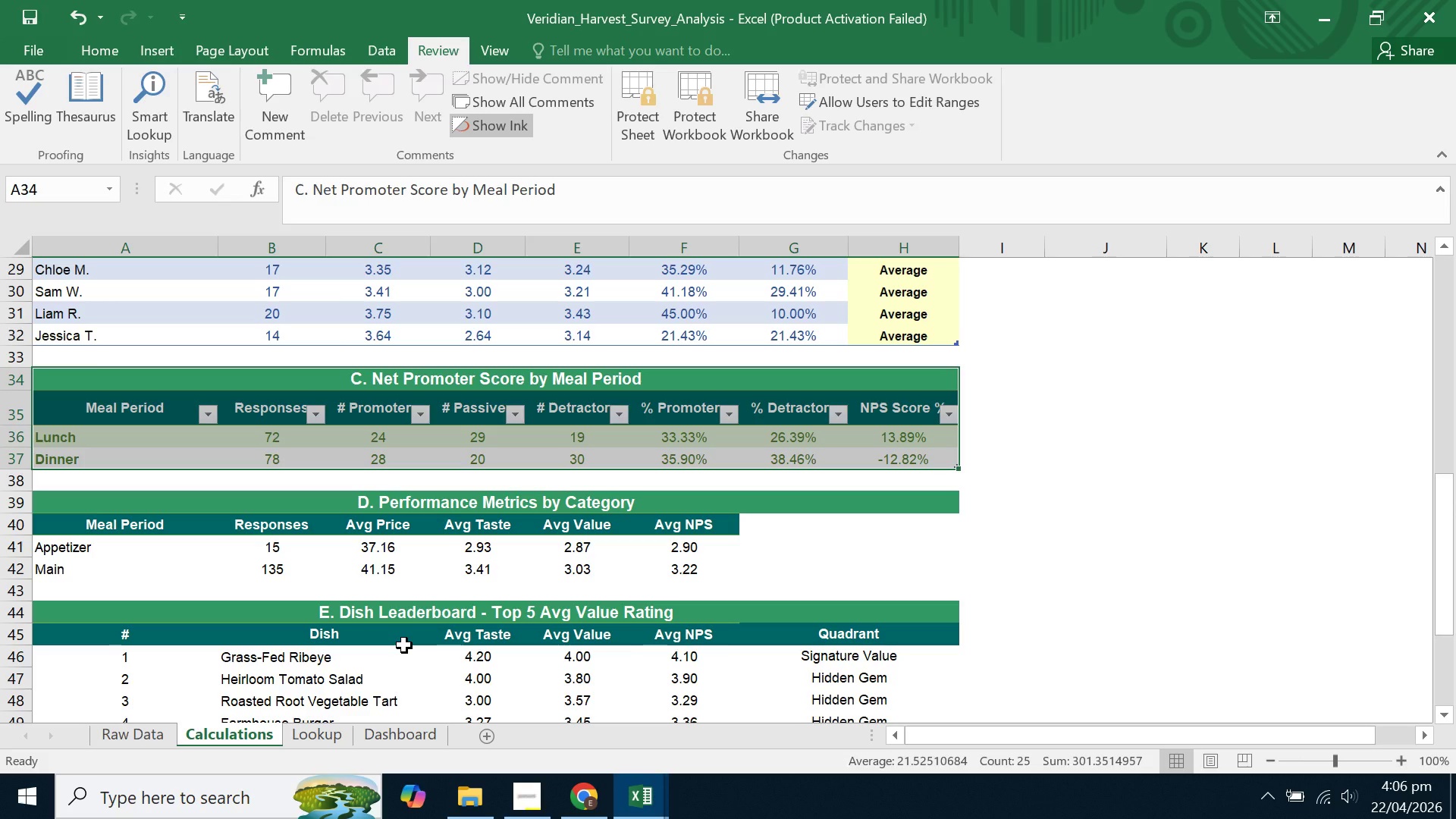 
mouse_move([653, 782])
 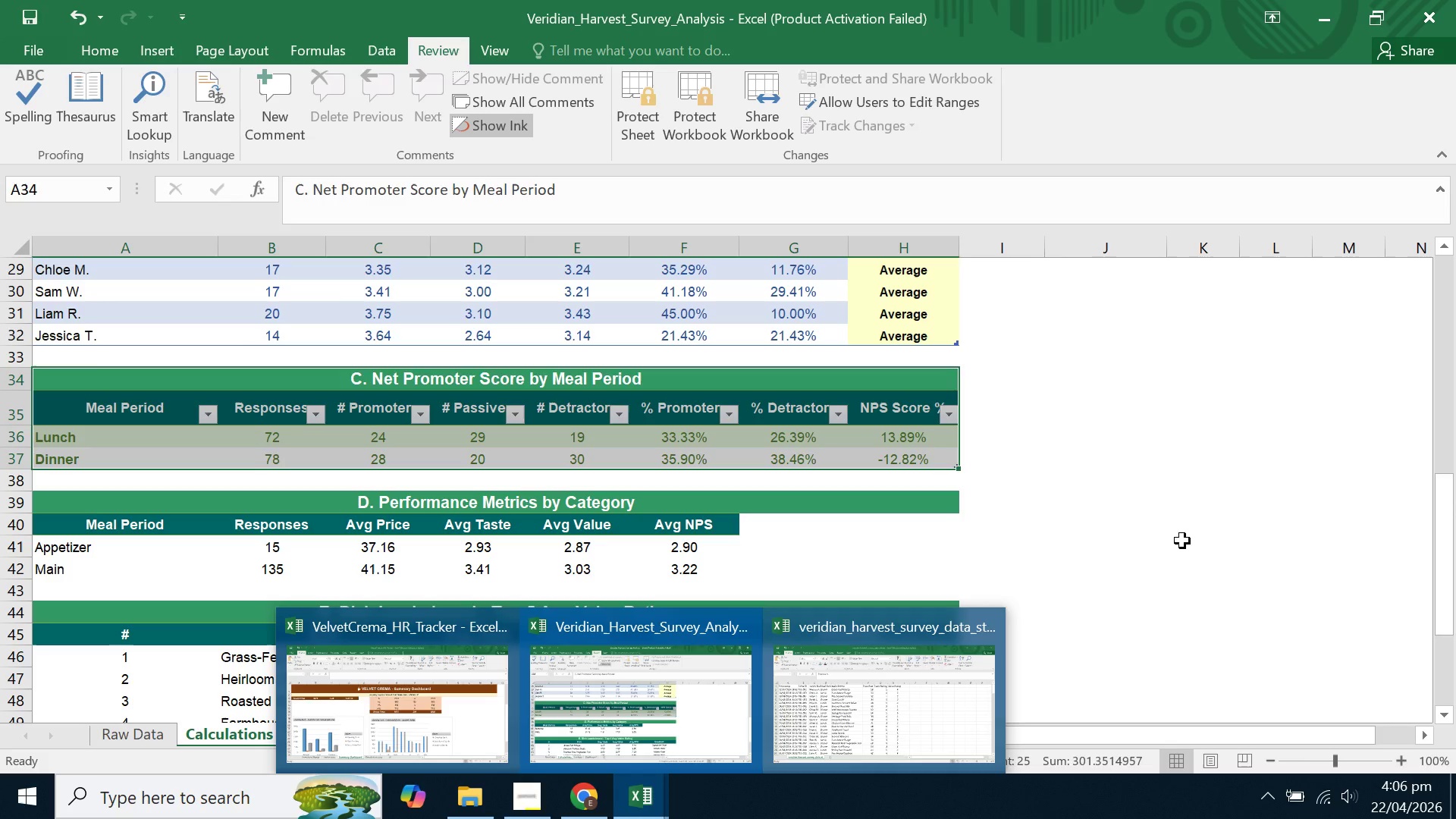 
left_click([1210, 515])
 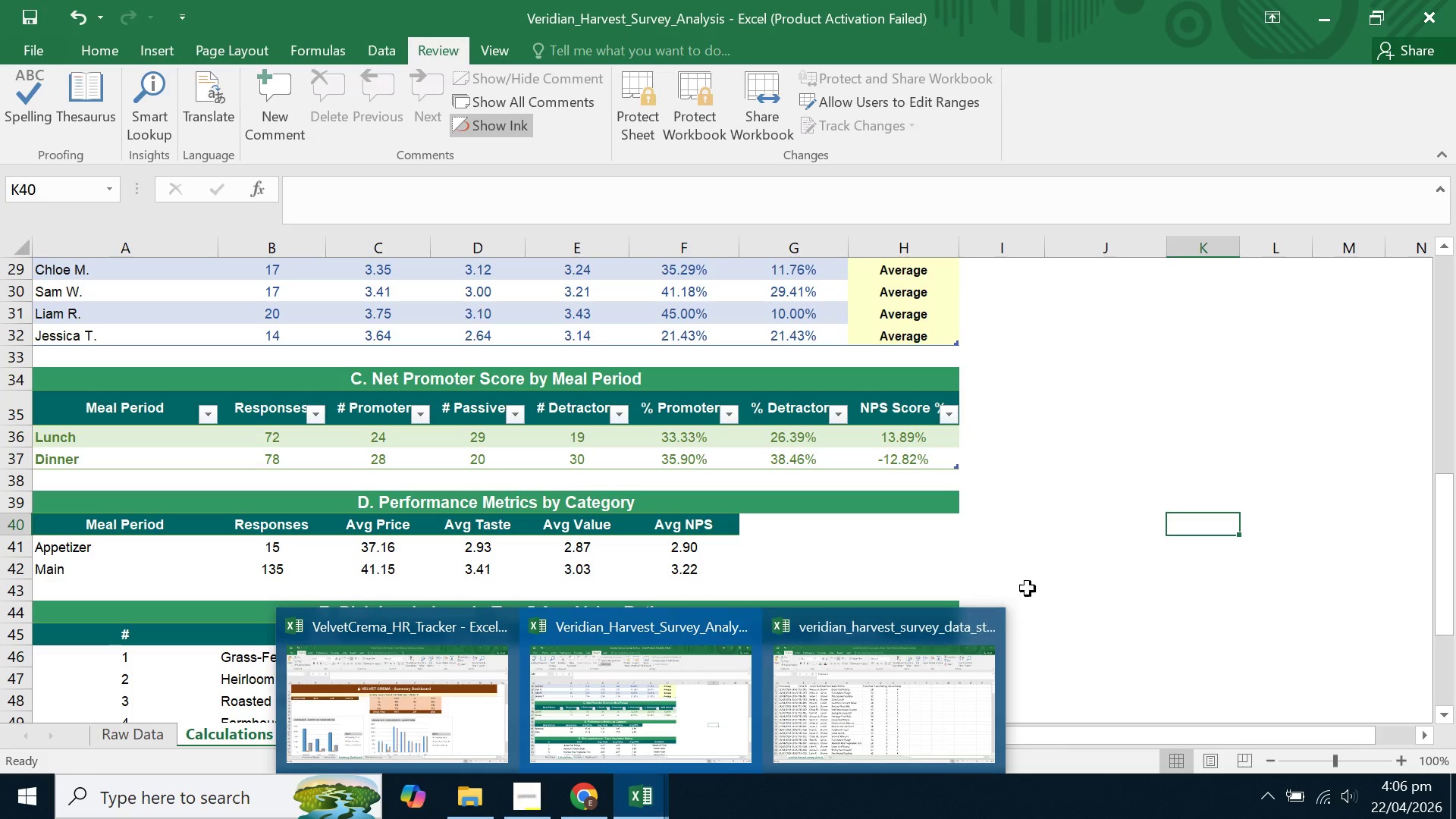 
double_click([1050, 576])
 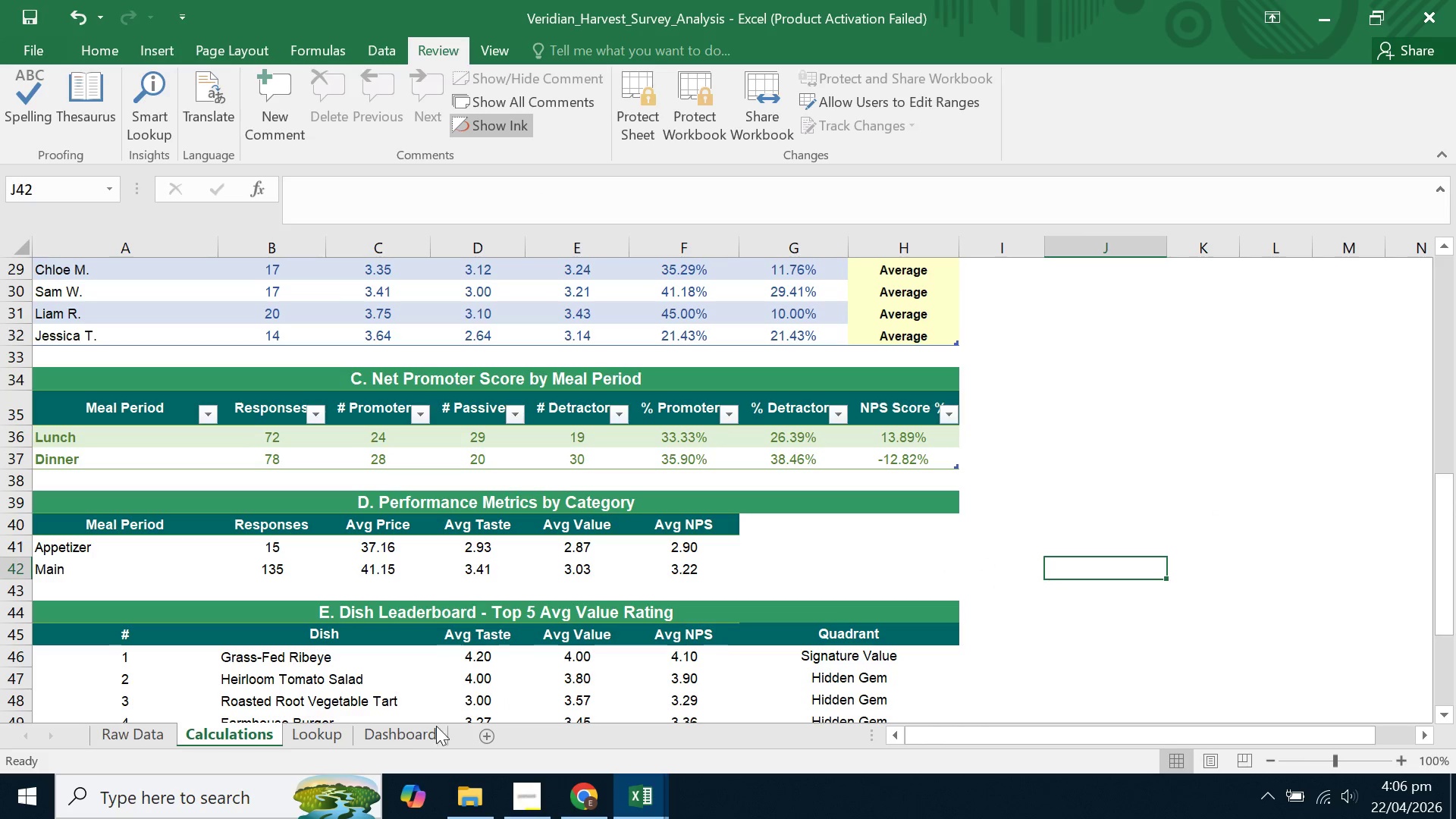 
left_click([391, 726])
 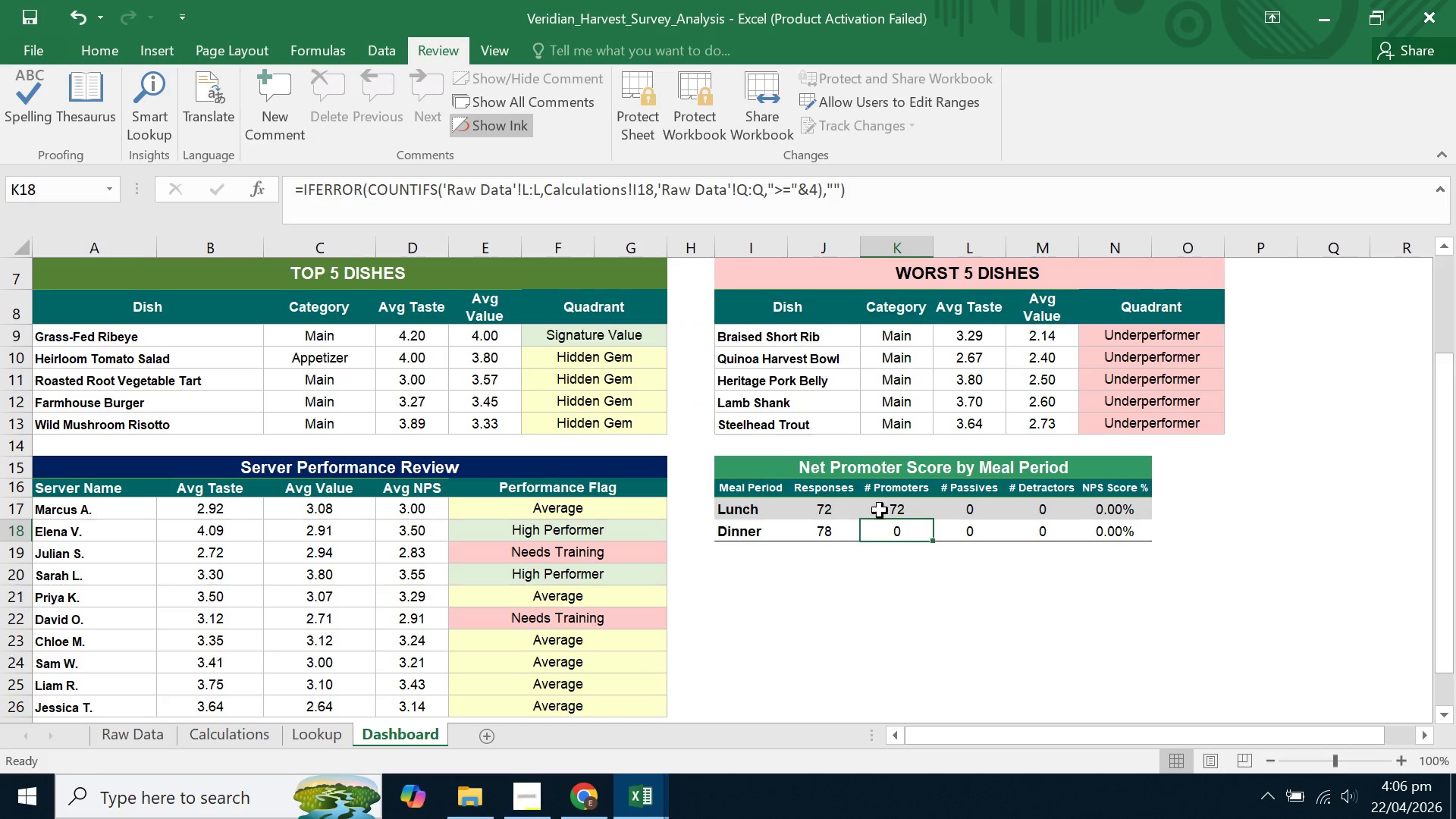 
left_click([887, 510])
 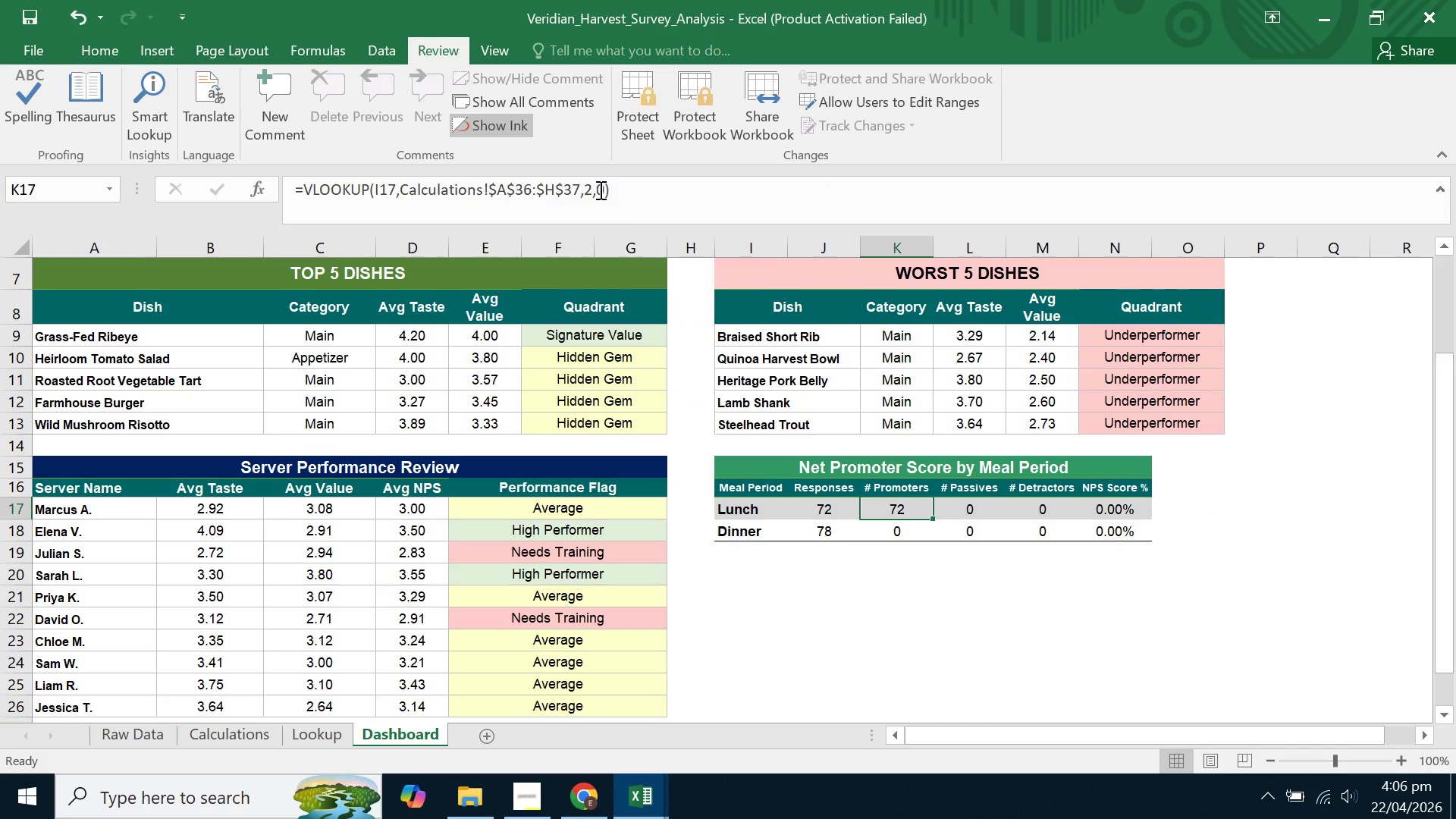 
left_click([591, 192])
 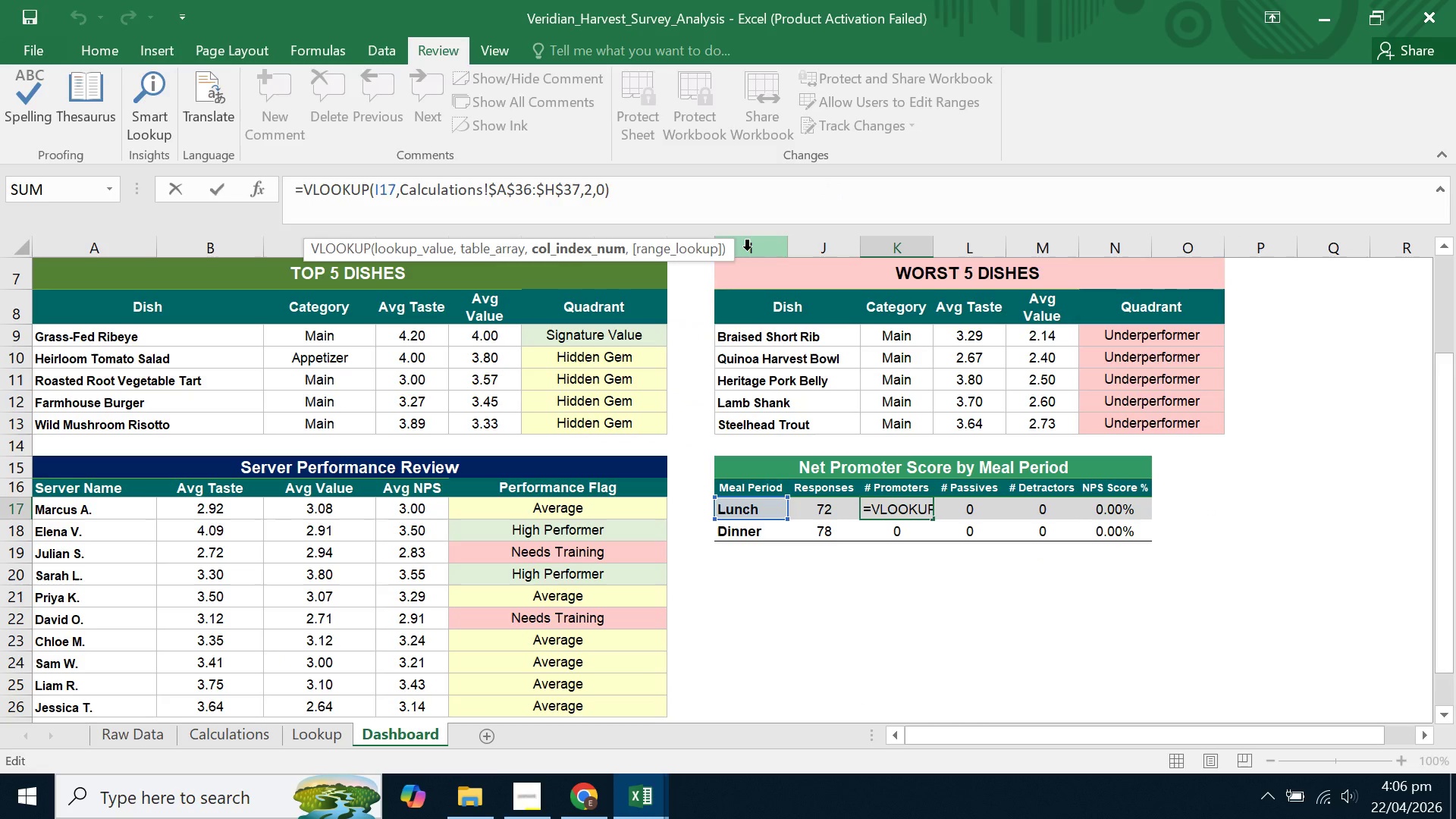 
key(Backspace)
 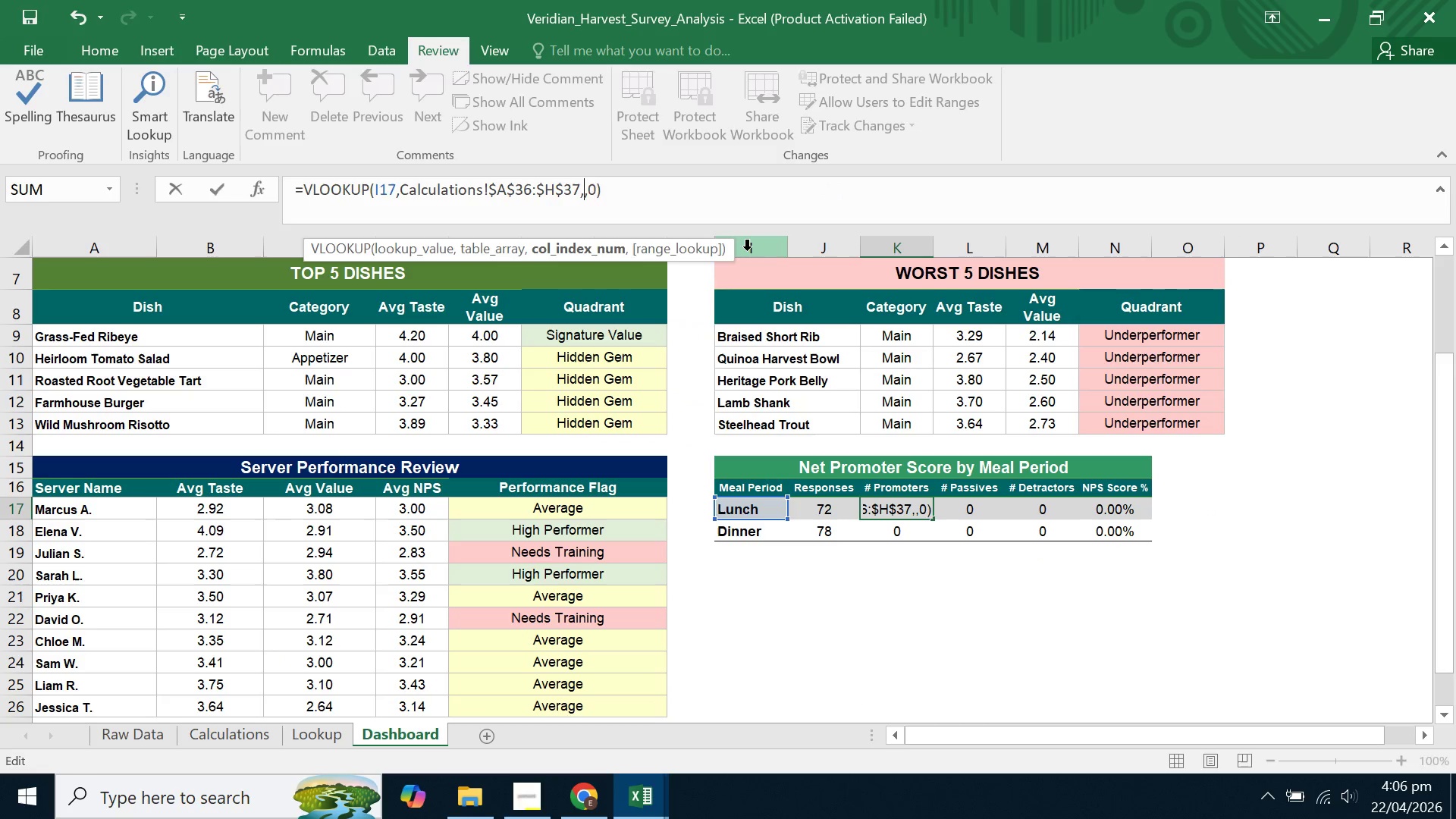 
key(3)
 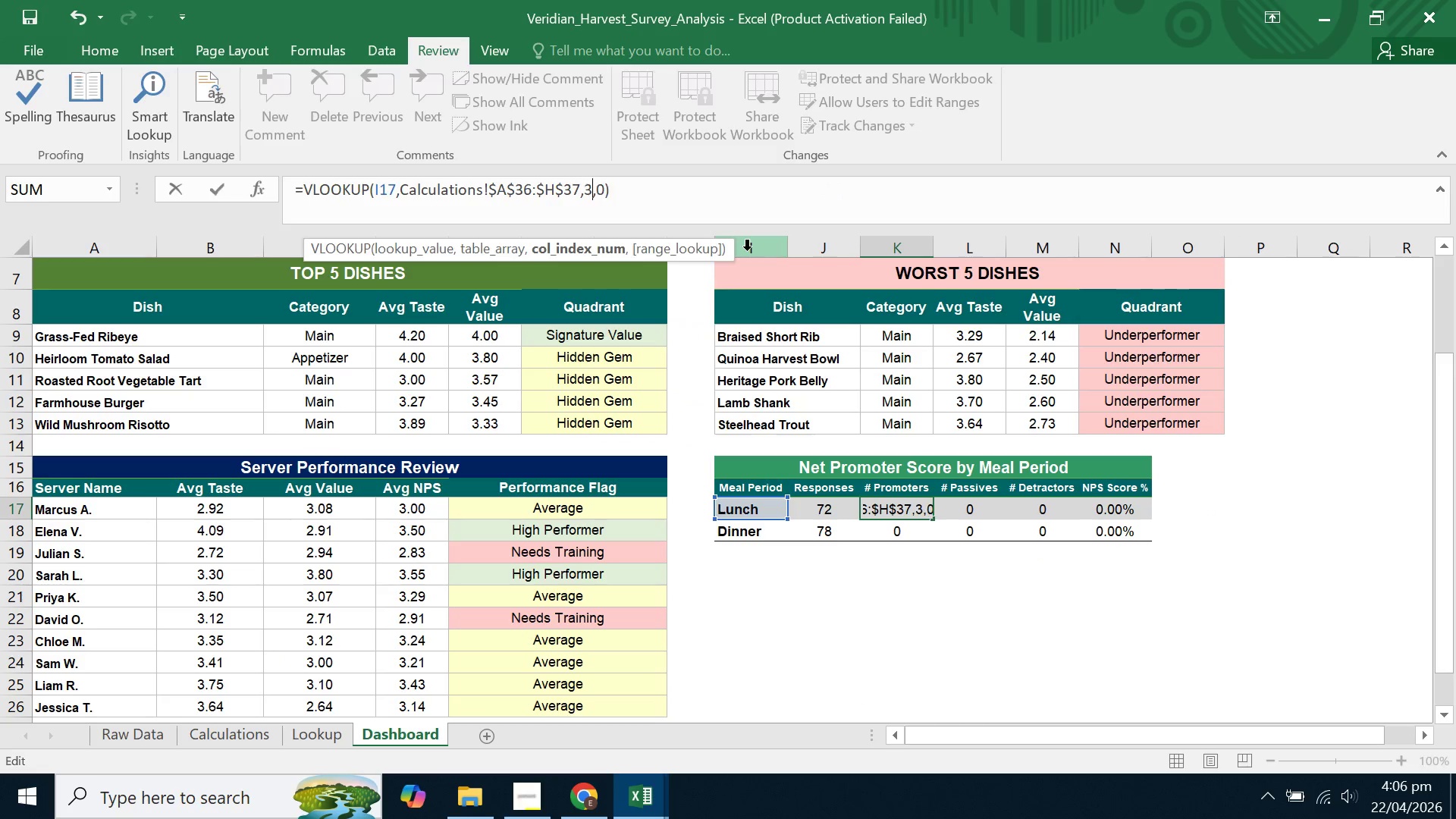 
key(Enter)
 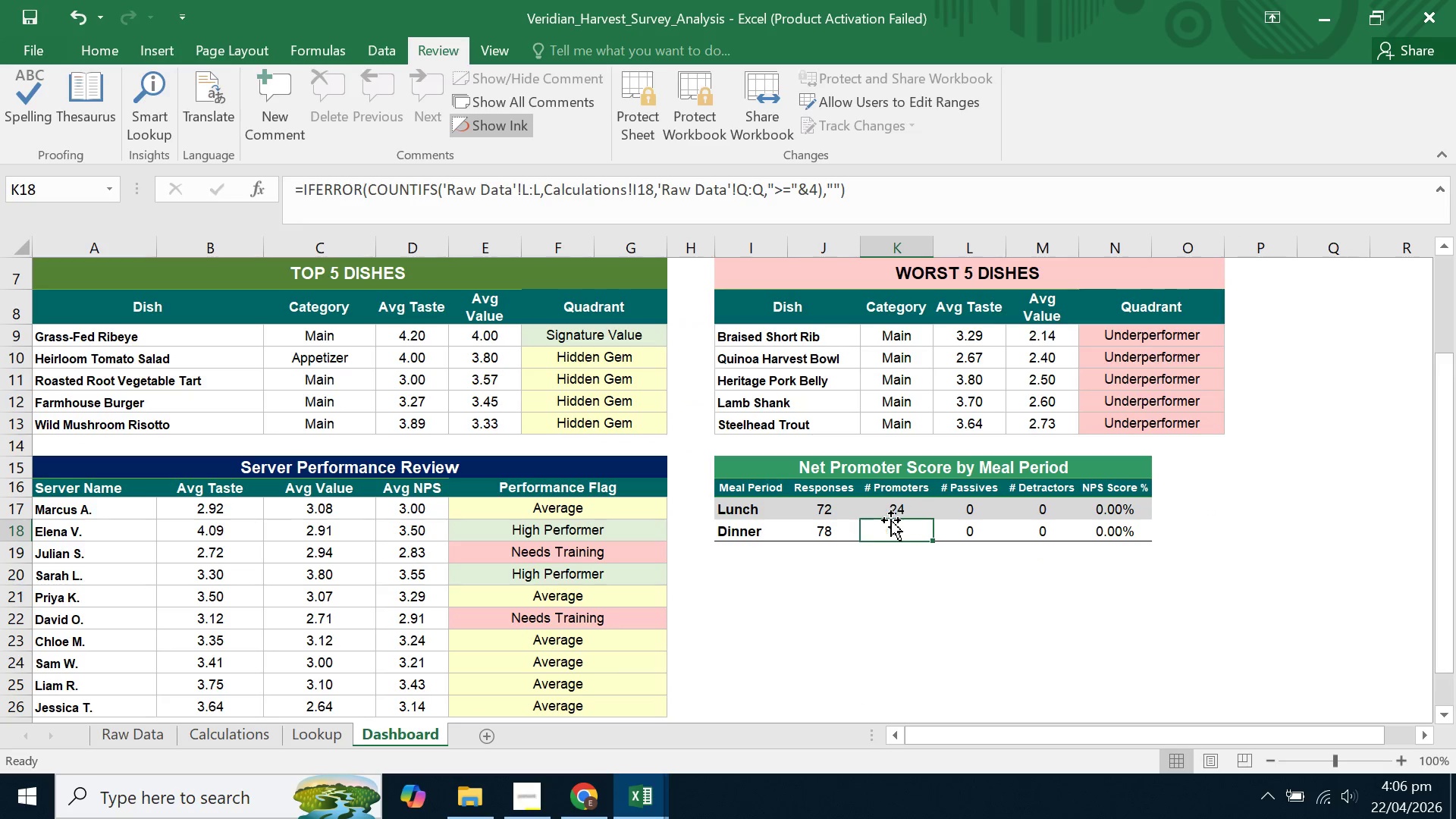 
left_click([889, 513])
 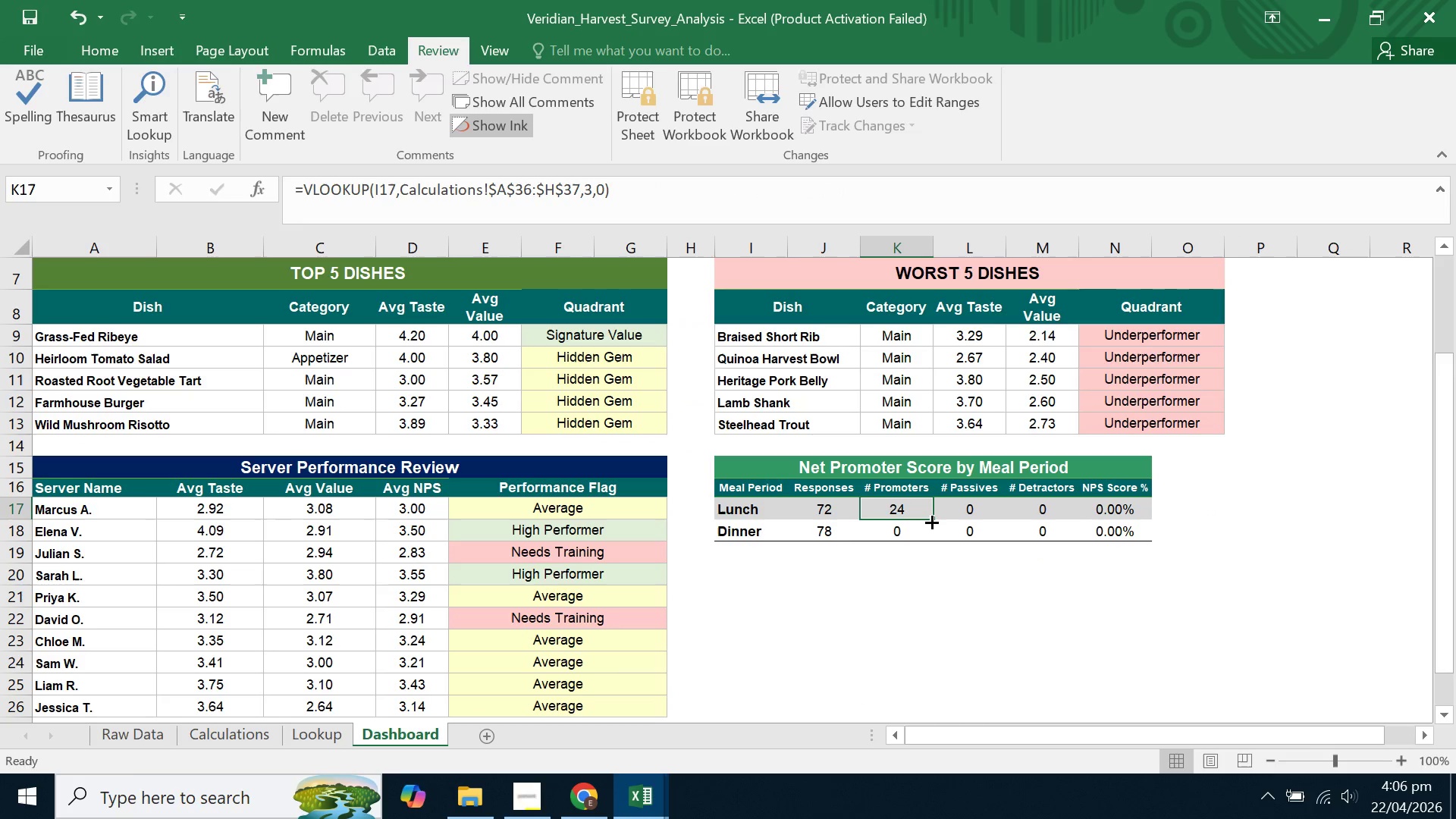 
left_click_drag(start_coordinate=[930, 521], to_coordinate=[927, 533])
 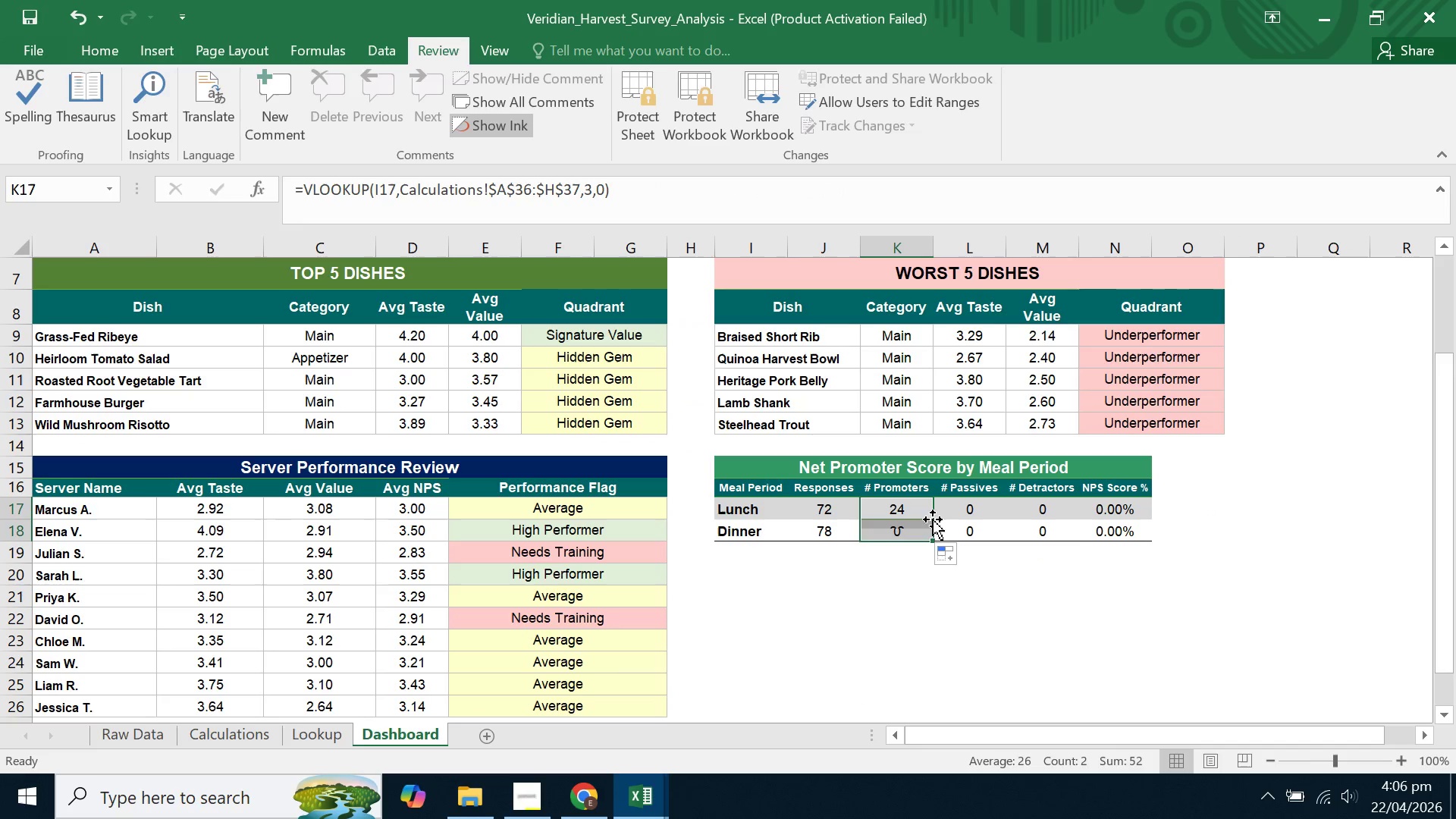 
left_click([933, 519])
 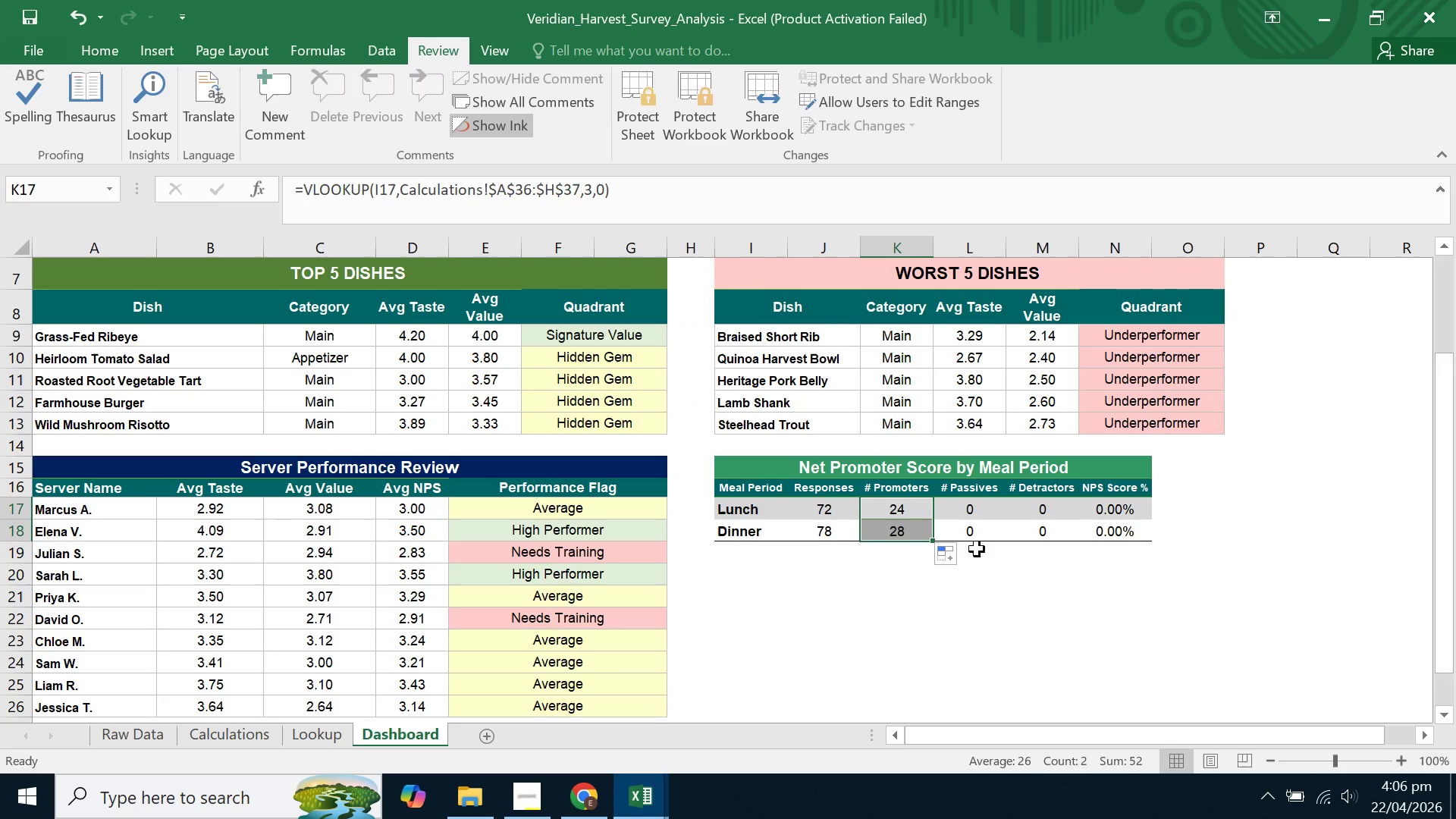 
left_click([944, 590])
 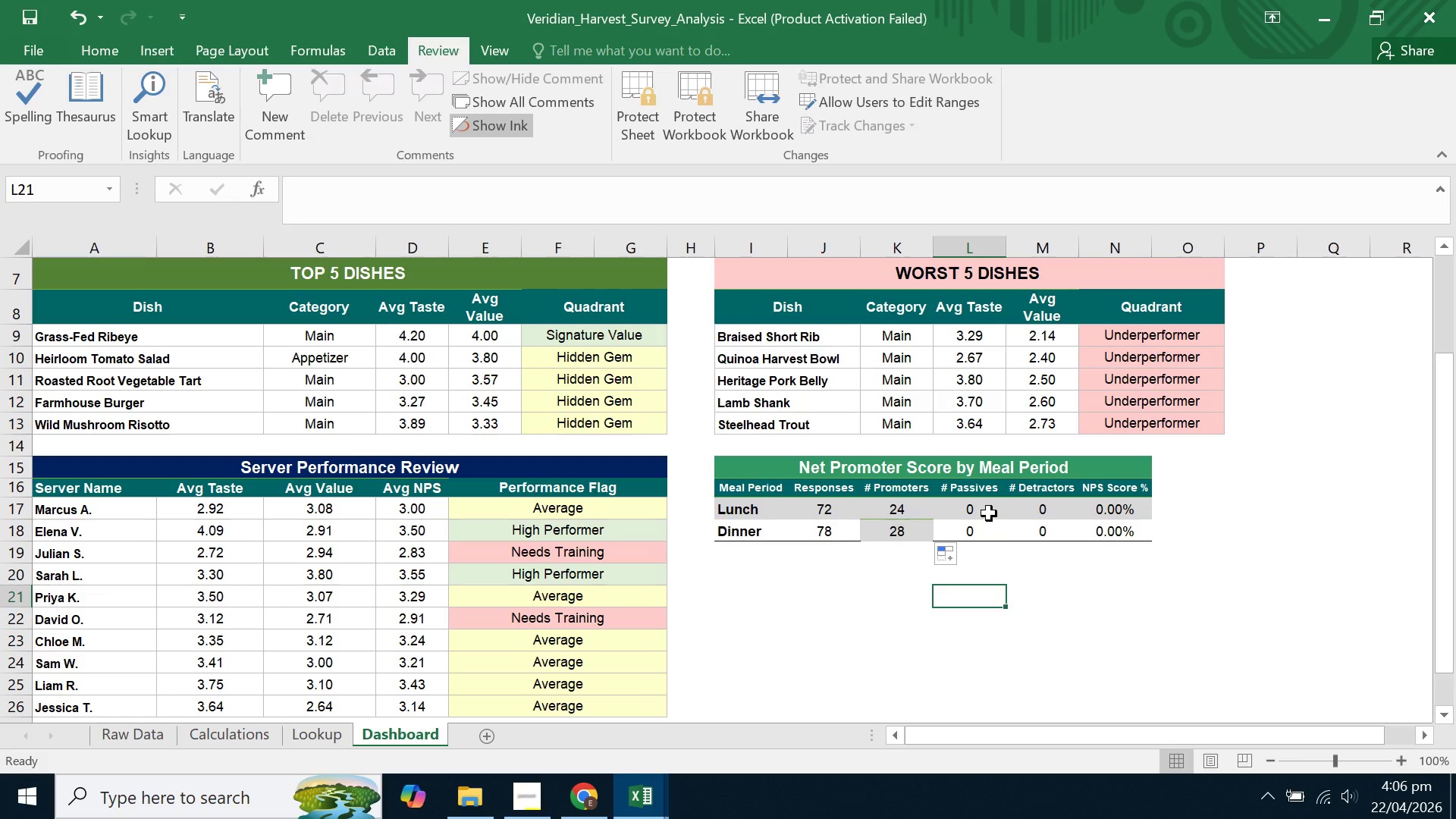 
left_click([987, 511])
 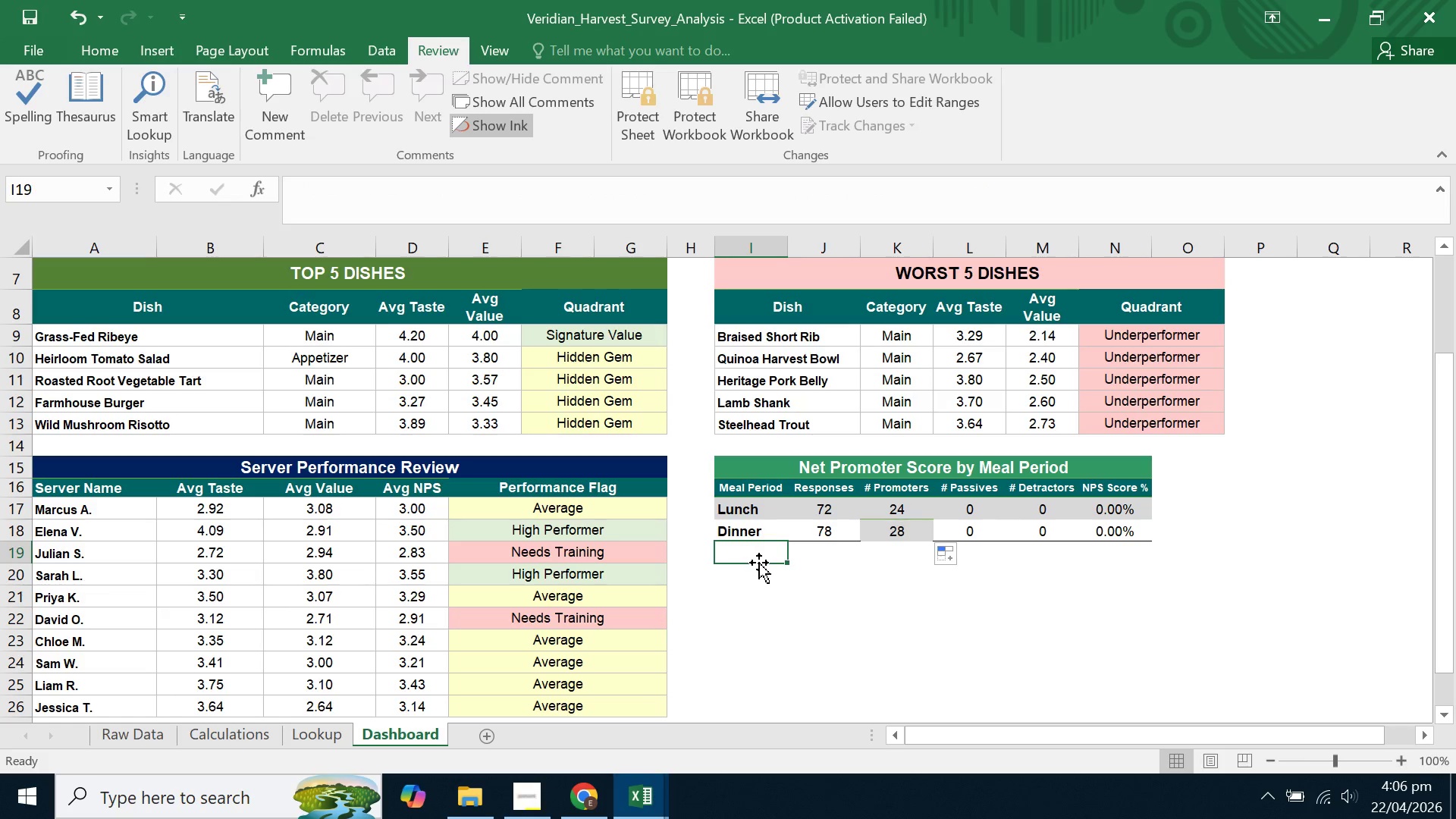 
left_click_drag(start_coordinate=[747, 508], to_coordinate=[1102, 532])
 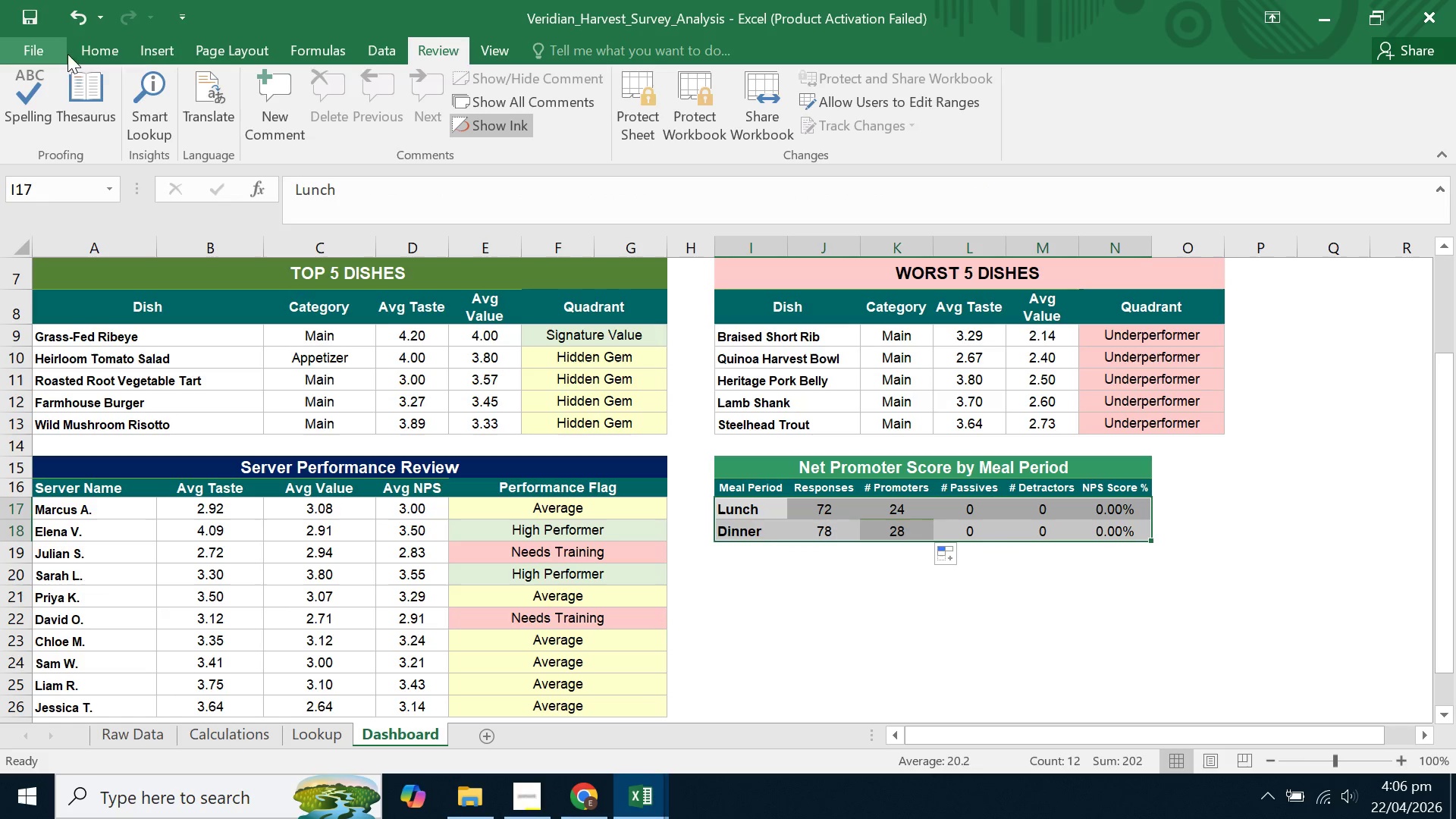 
left_click([97, 52])
 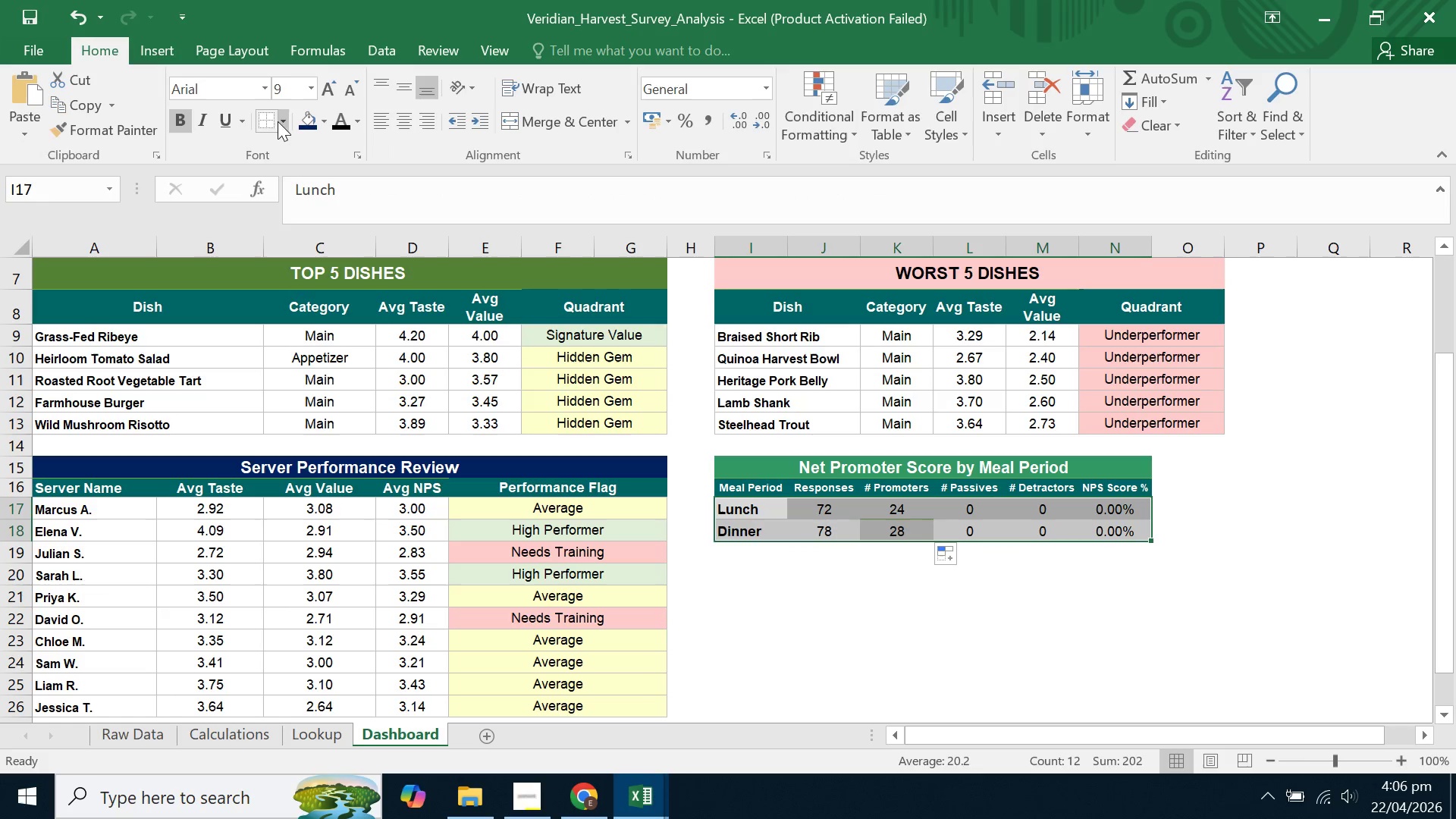 
left_click([323, 118])
 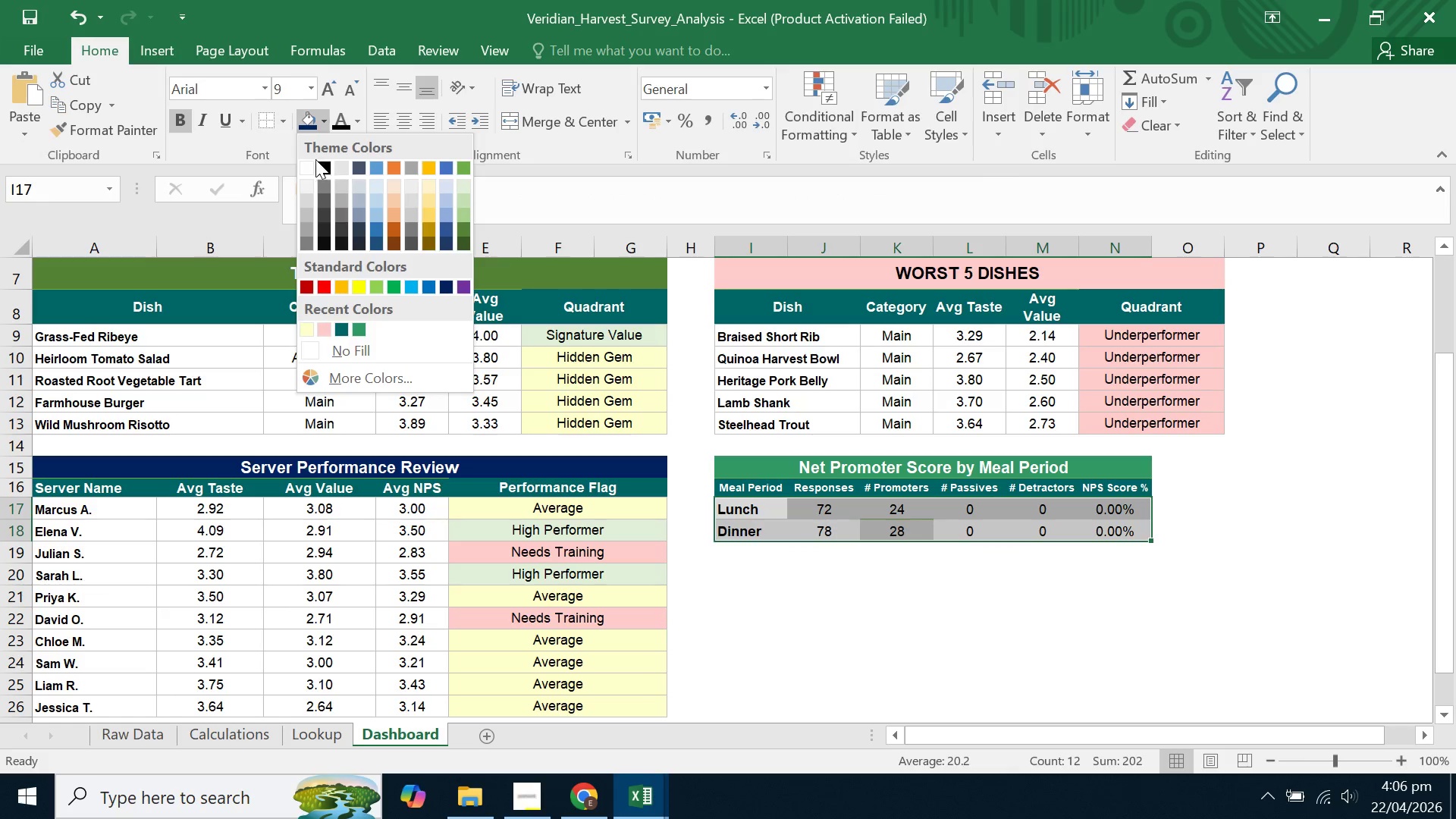 
left_click([305, 162])
 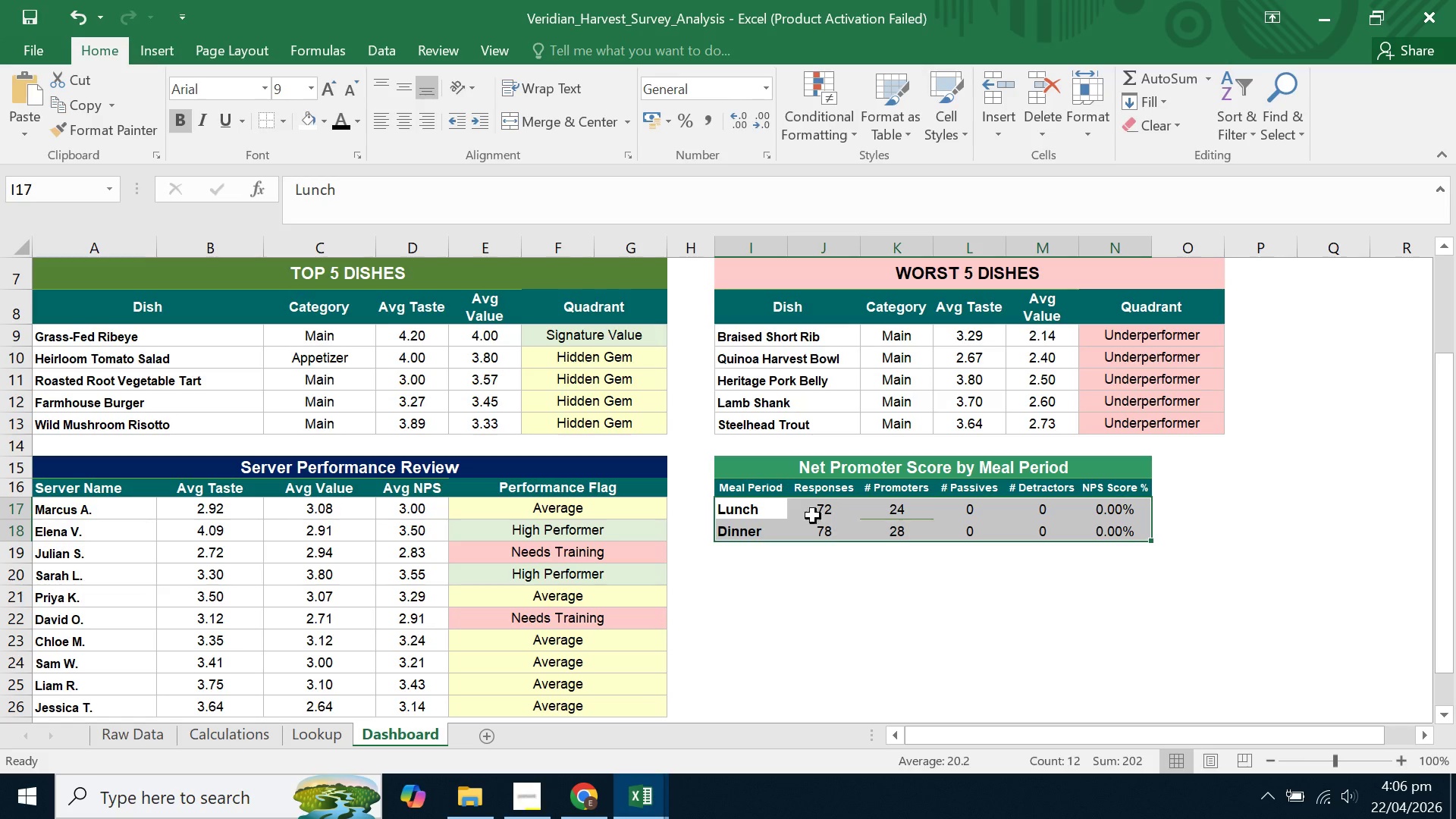 
double_click([895, 541])
 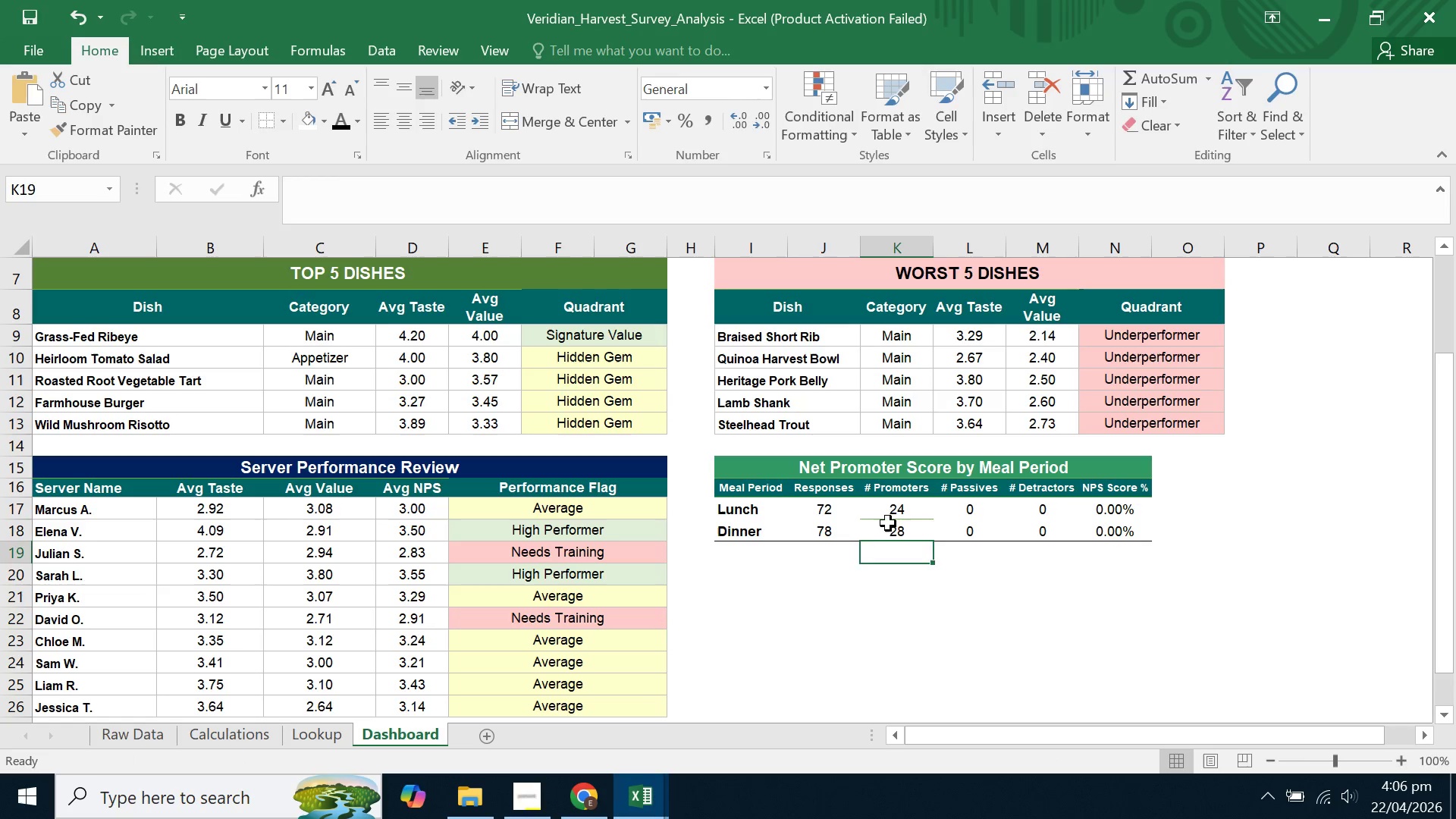 
triple_click([882, 513])
 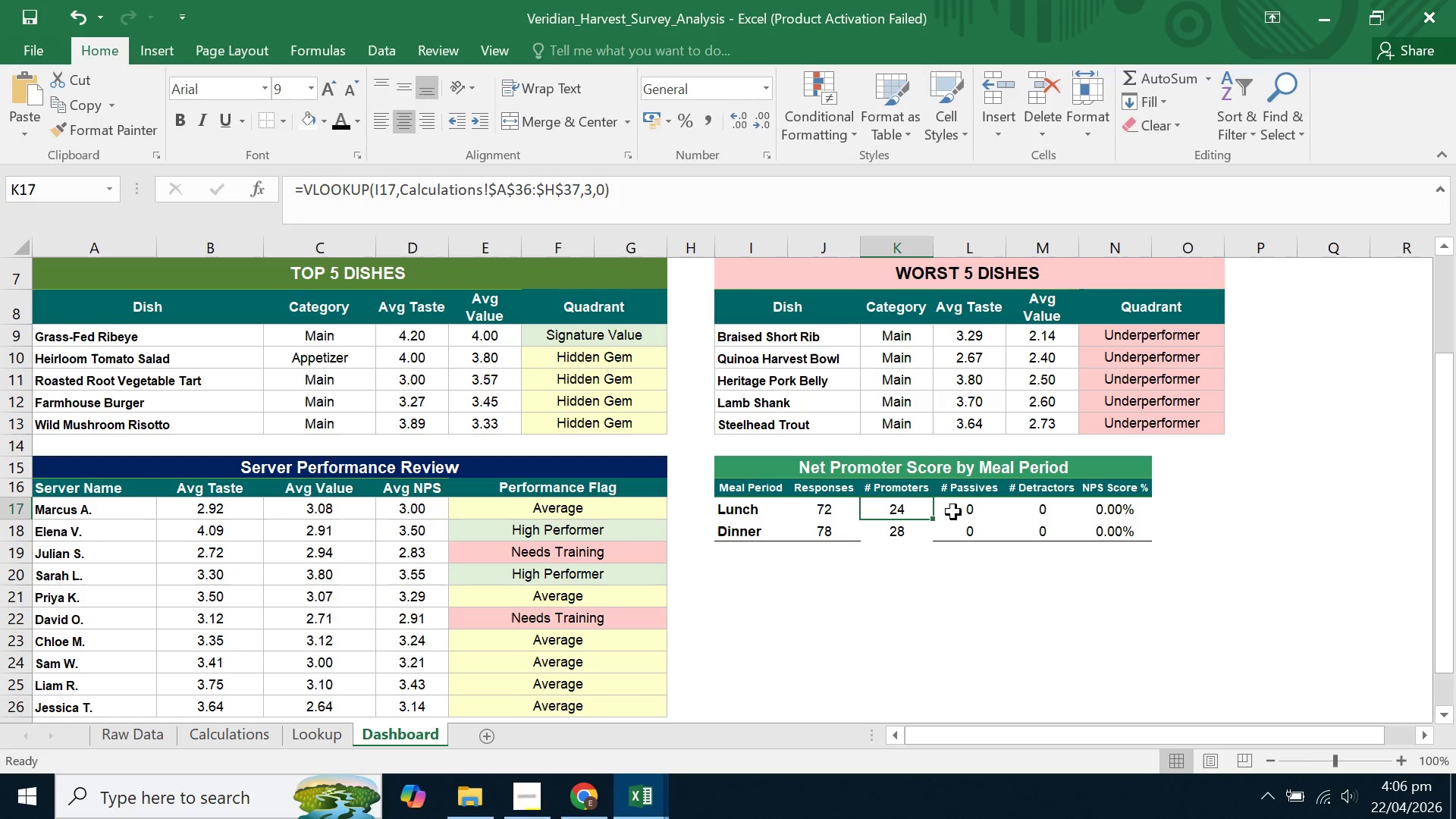 
left_click([956, 512])
 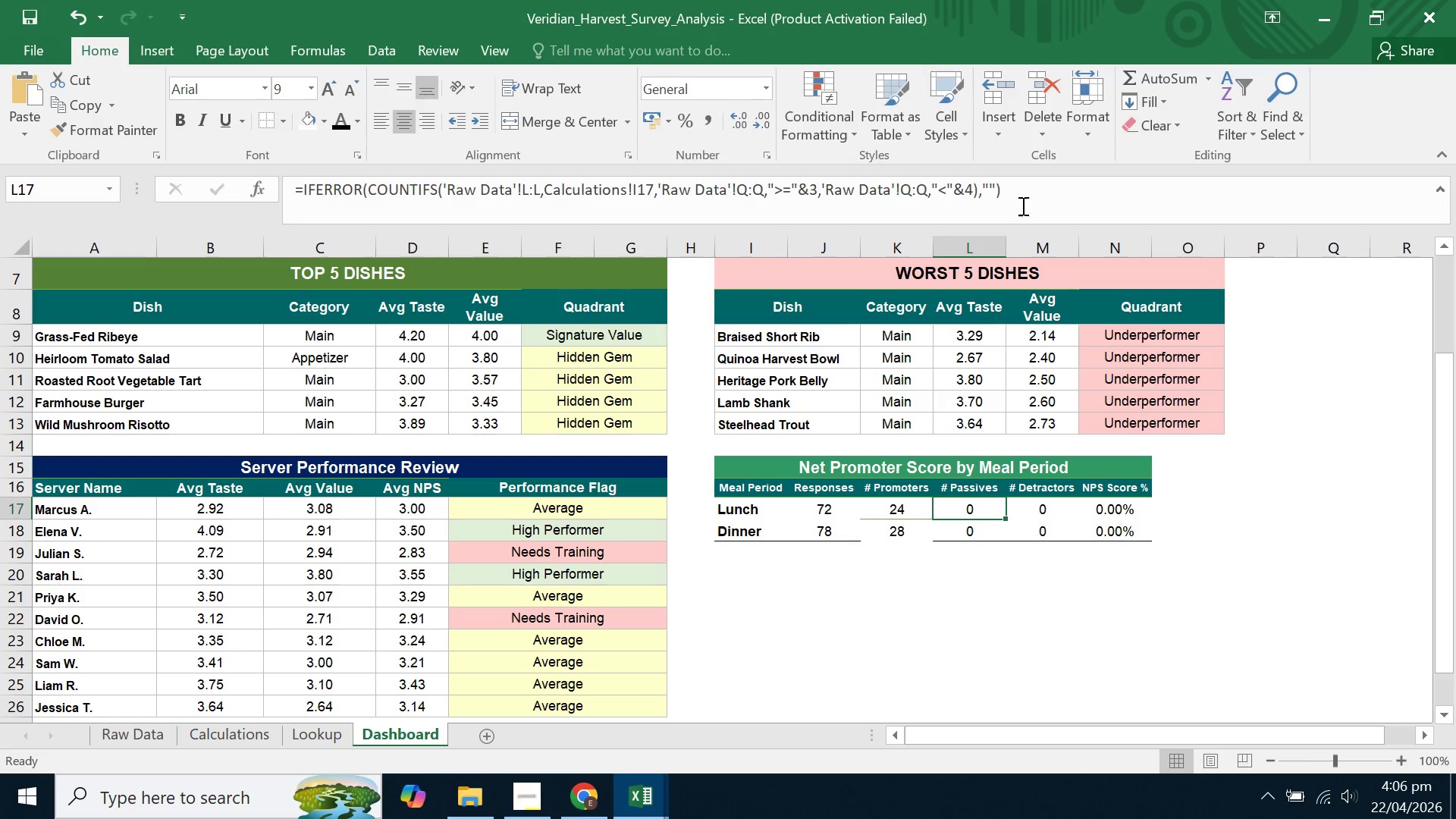 
left_click_drag(start_coordinate=[1041, 206], to_coordinate=[378, 170])
 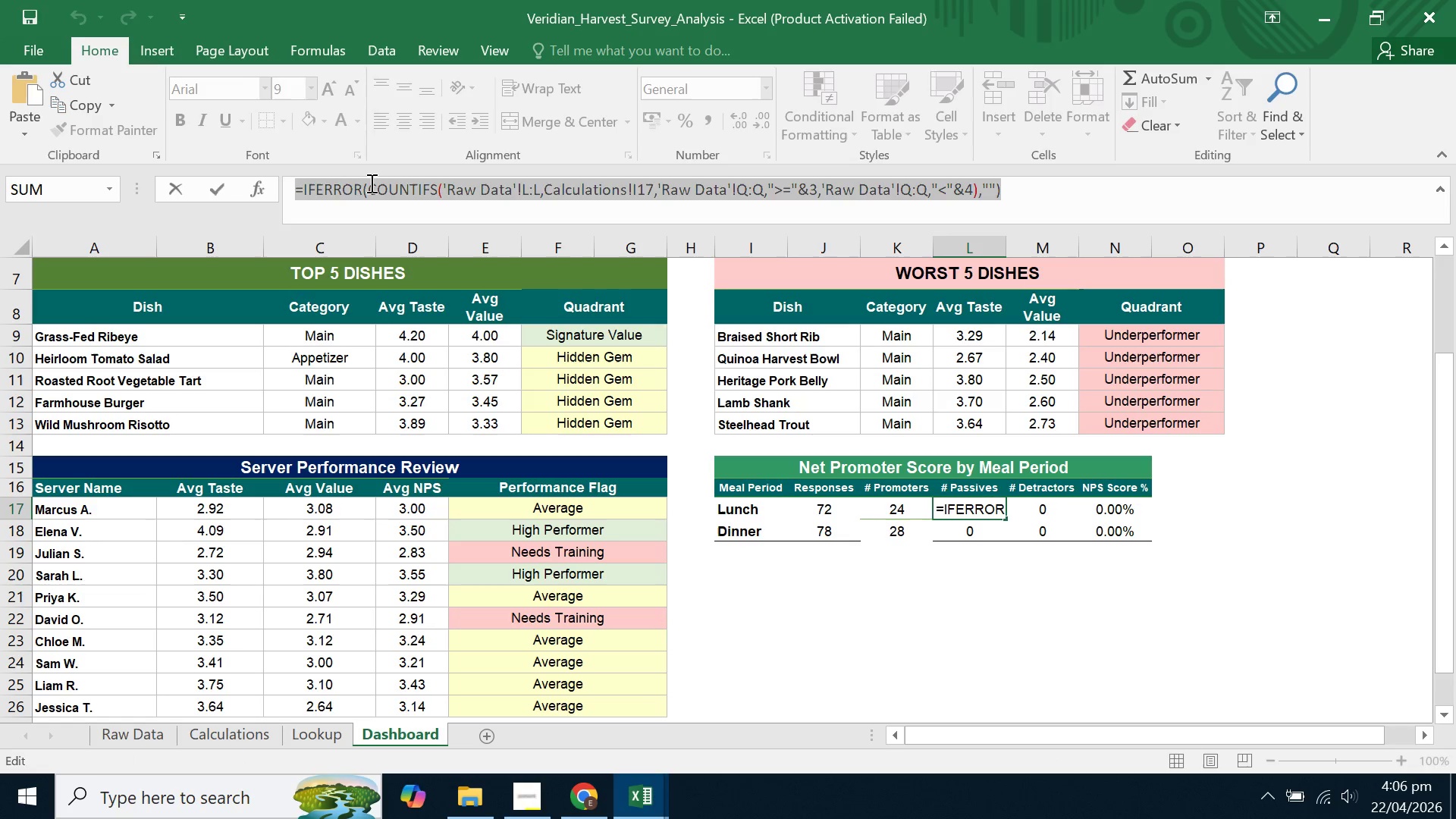 
key(Backspace)
 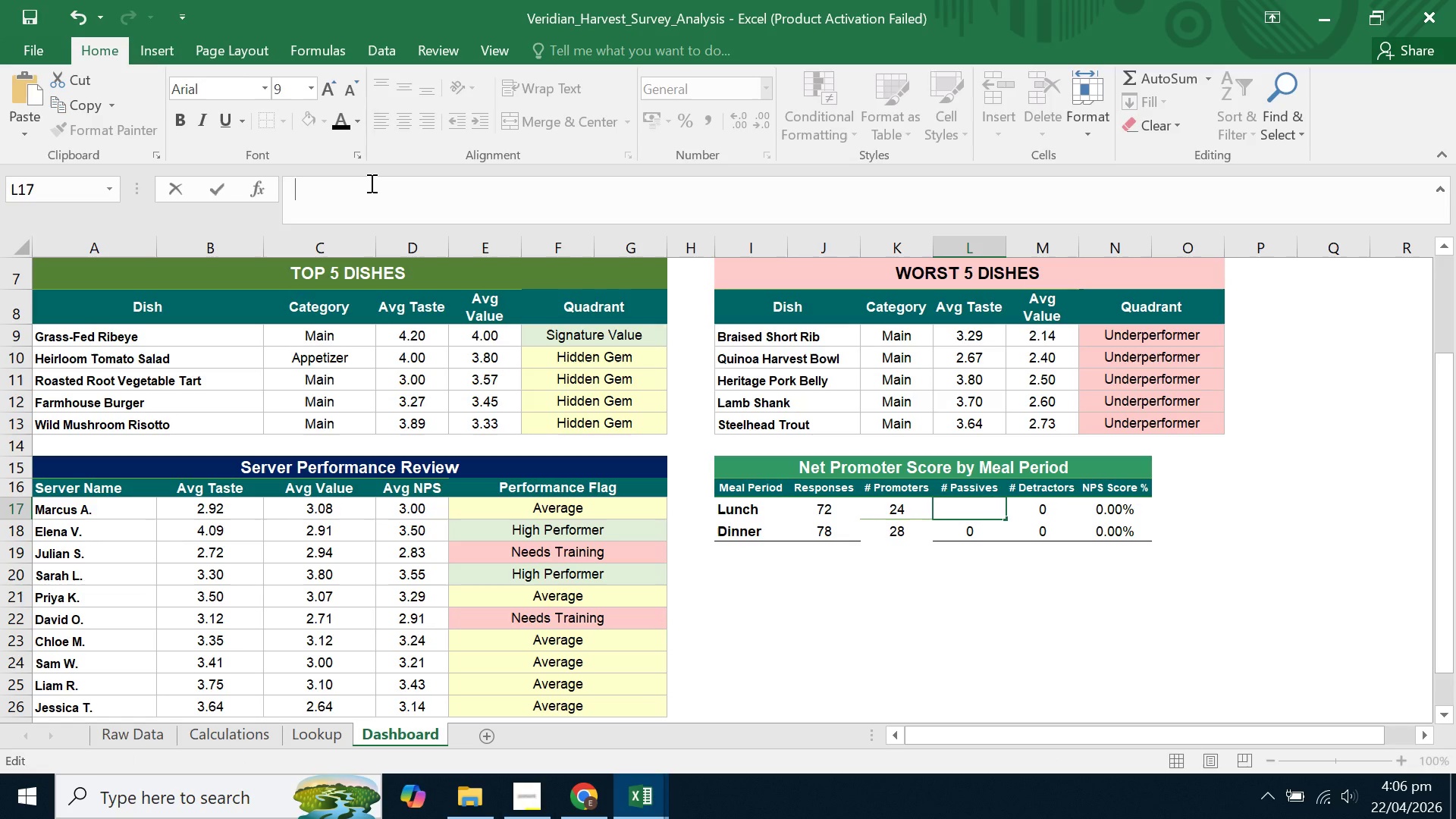 
key(Control+V)
 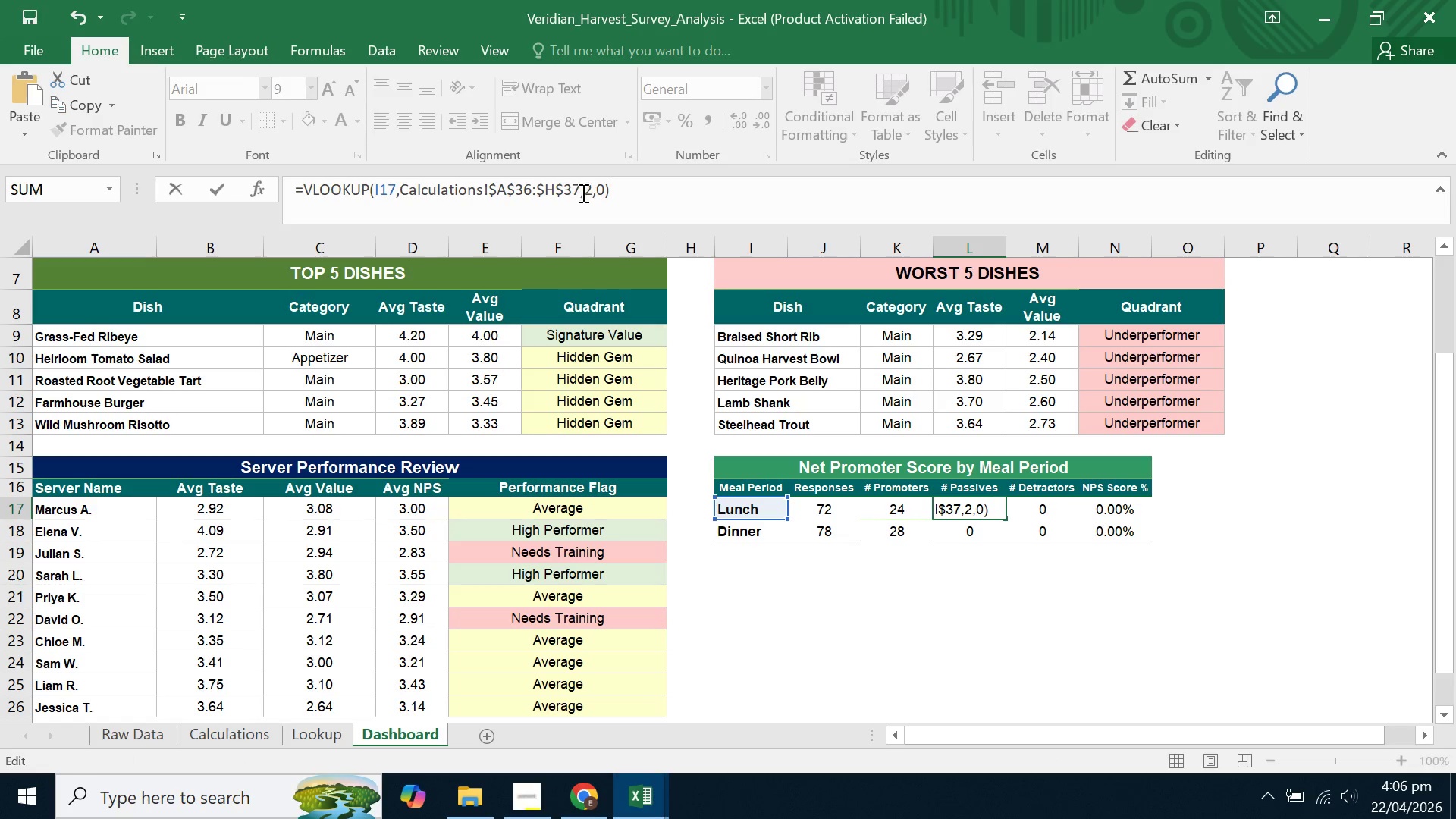 
left_click([590, 193])
 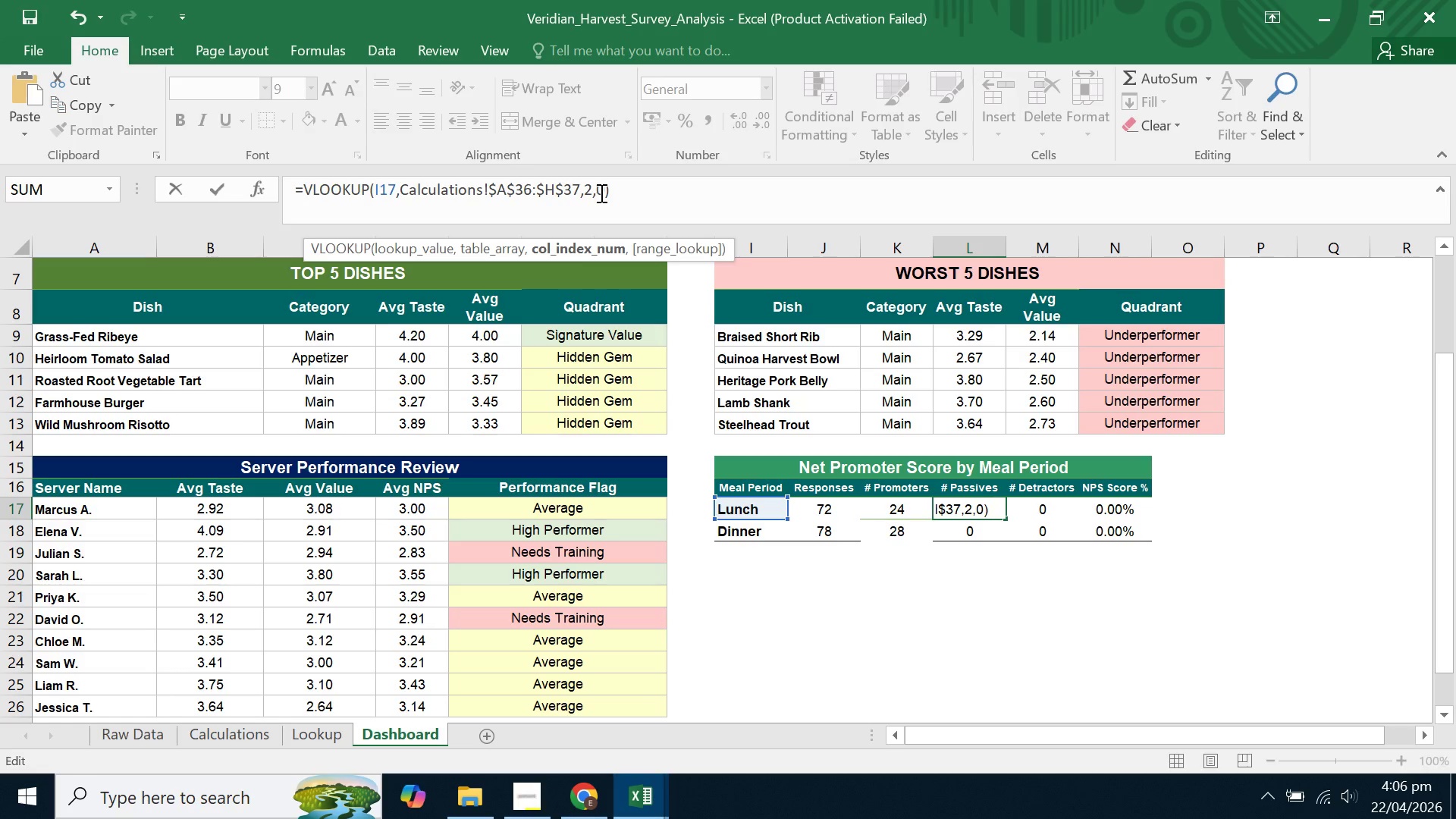 
key(Backspace)
 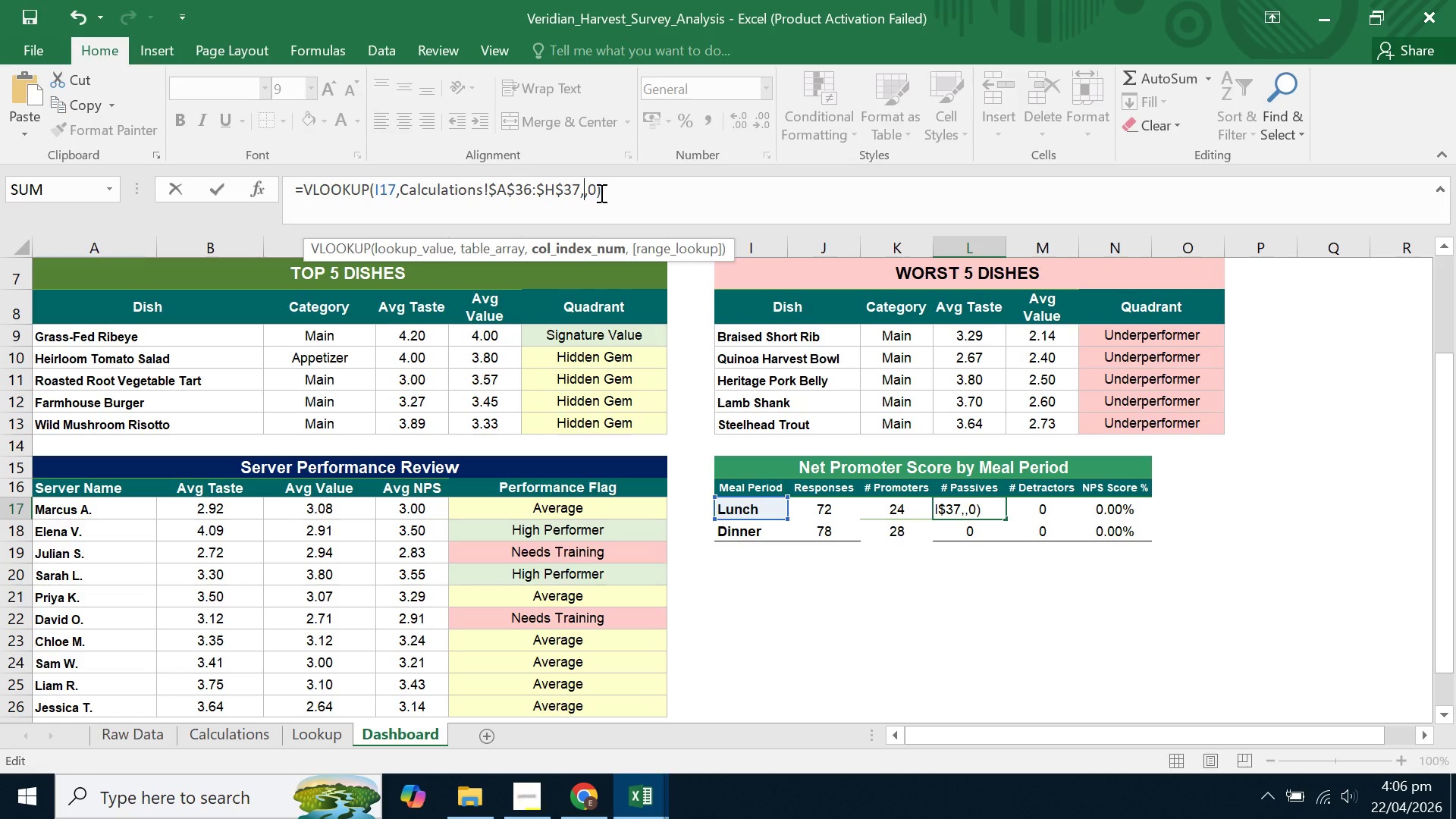 
key(4)
 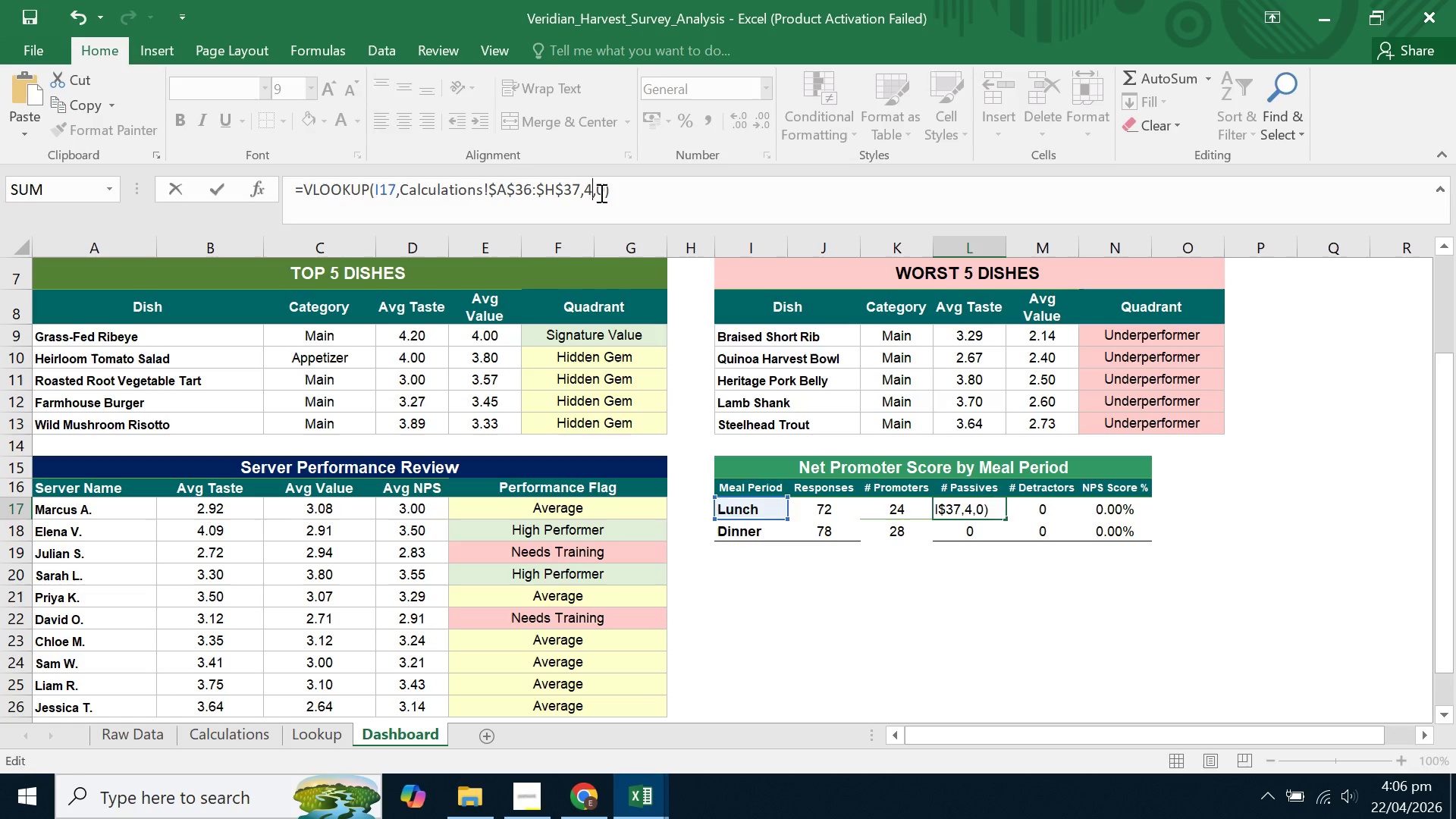 
key(Enter)
 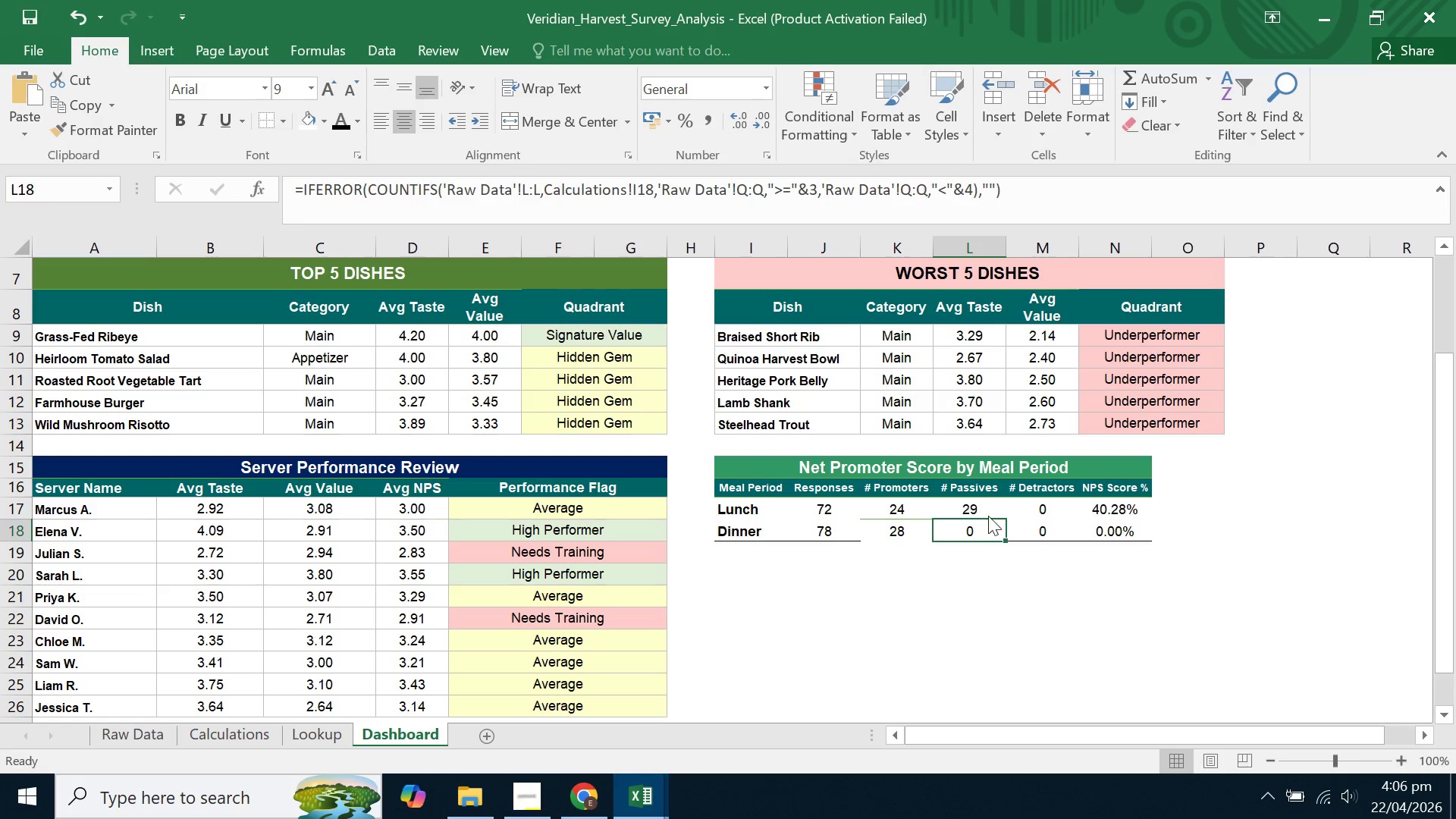 
double_click([984, 508])
 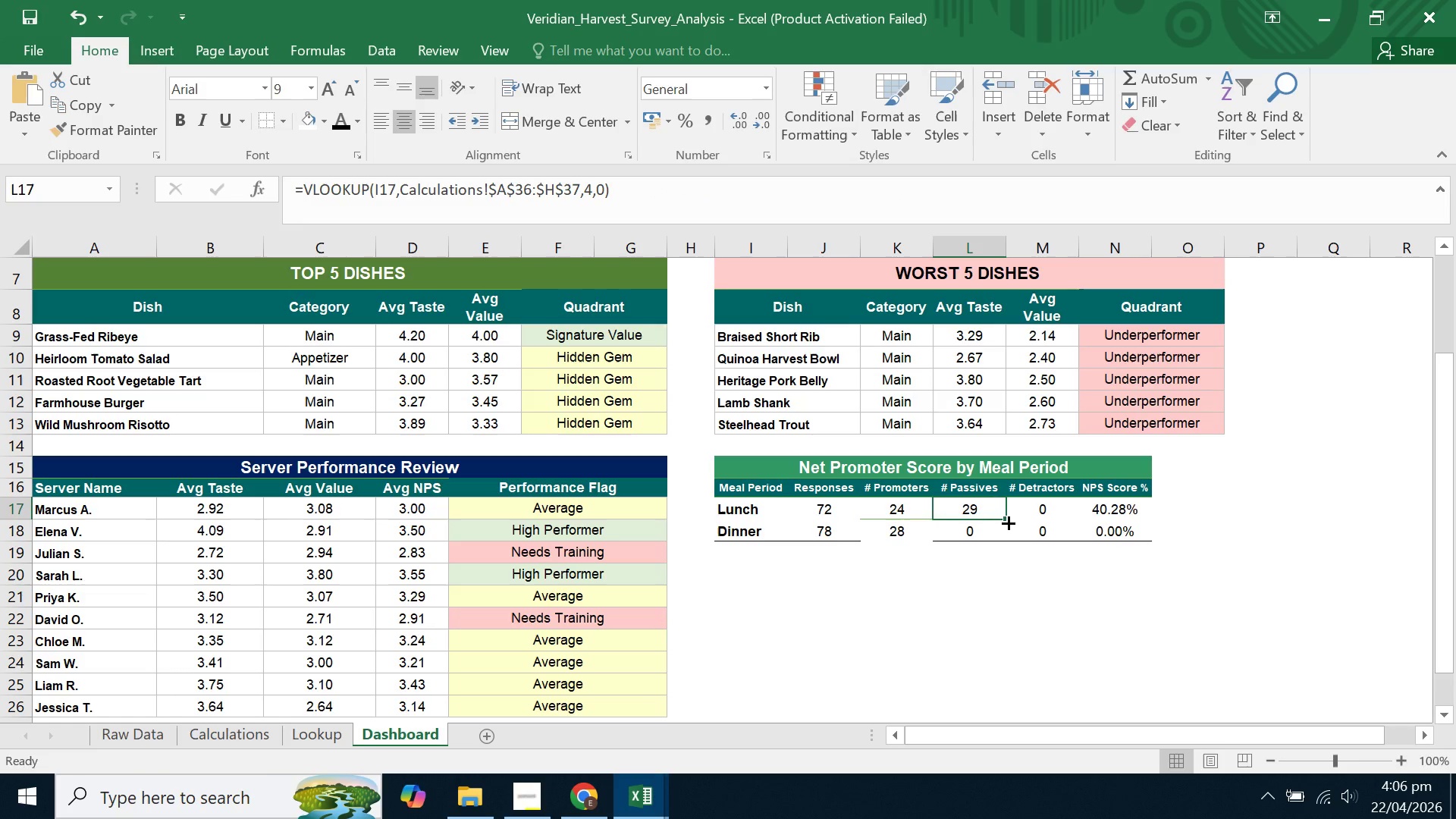 
left_click_drag(start_coordinate=[1007, 522], to_coordinate=[1004, 539])
 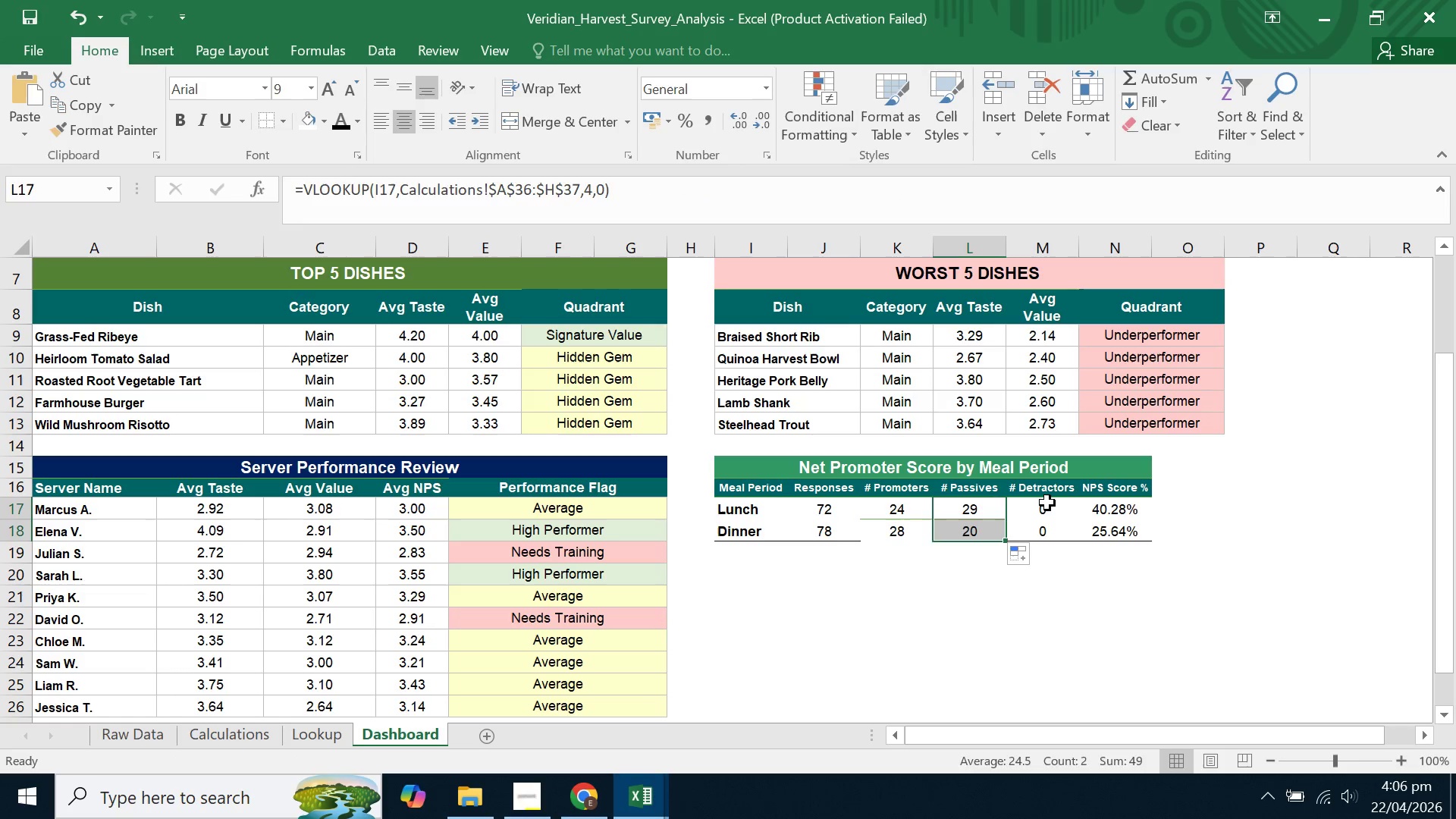 
left_click([1047, 502])
 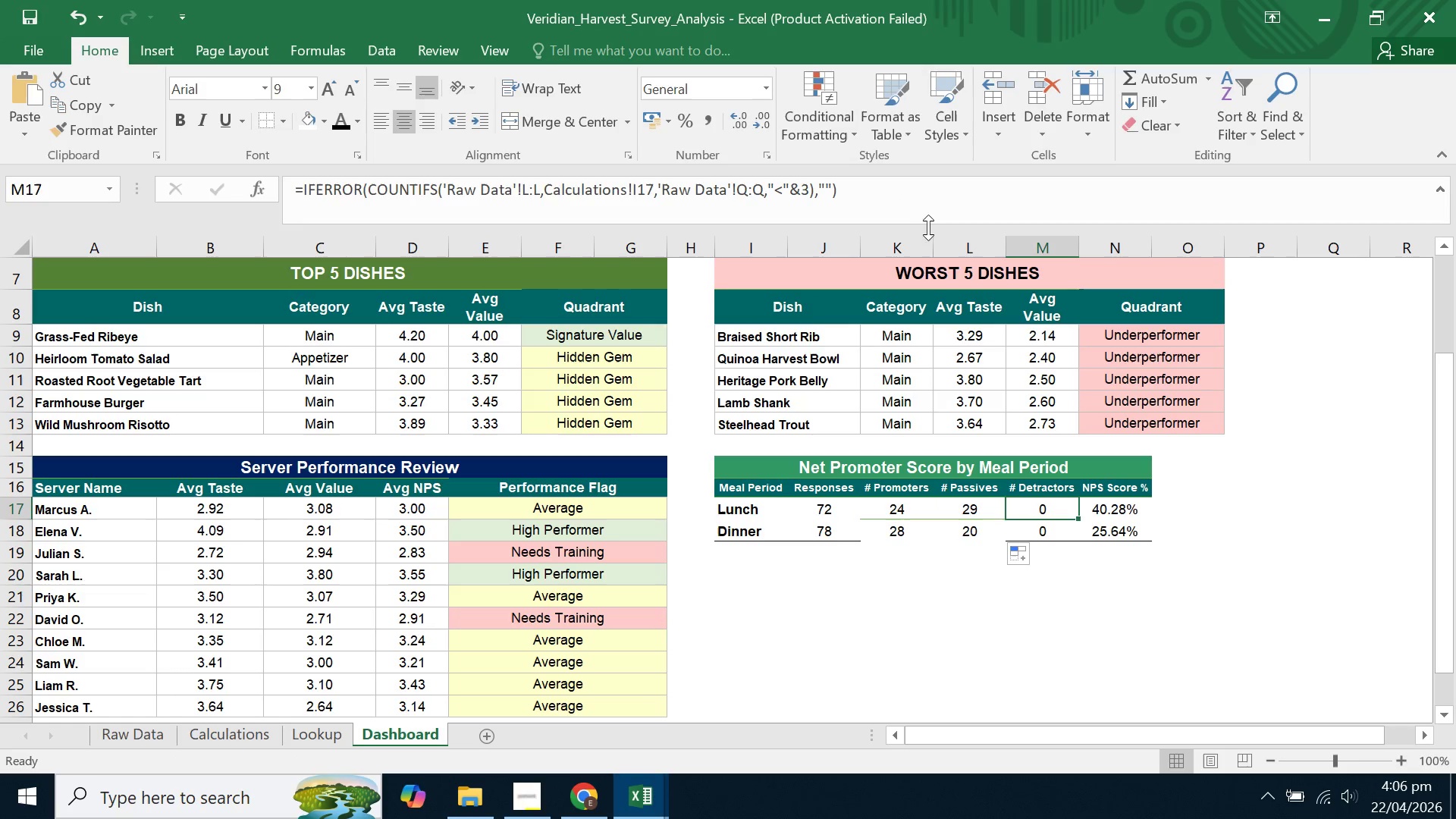 
left_click_drag(start_coordinate=[930, 195], to_coordinate=[204, 165])
 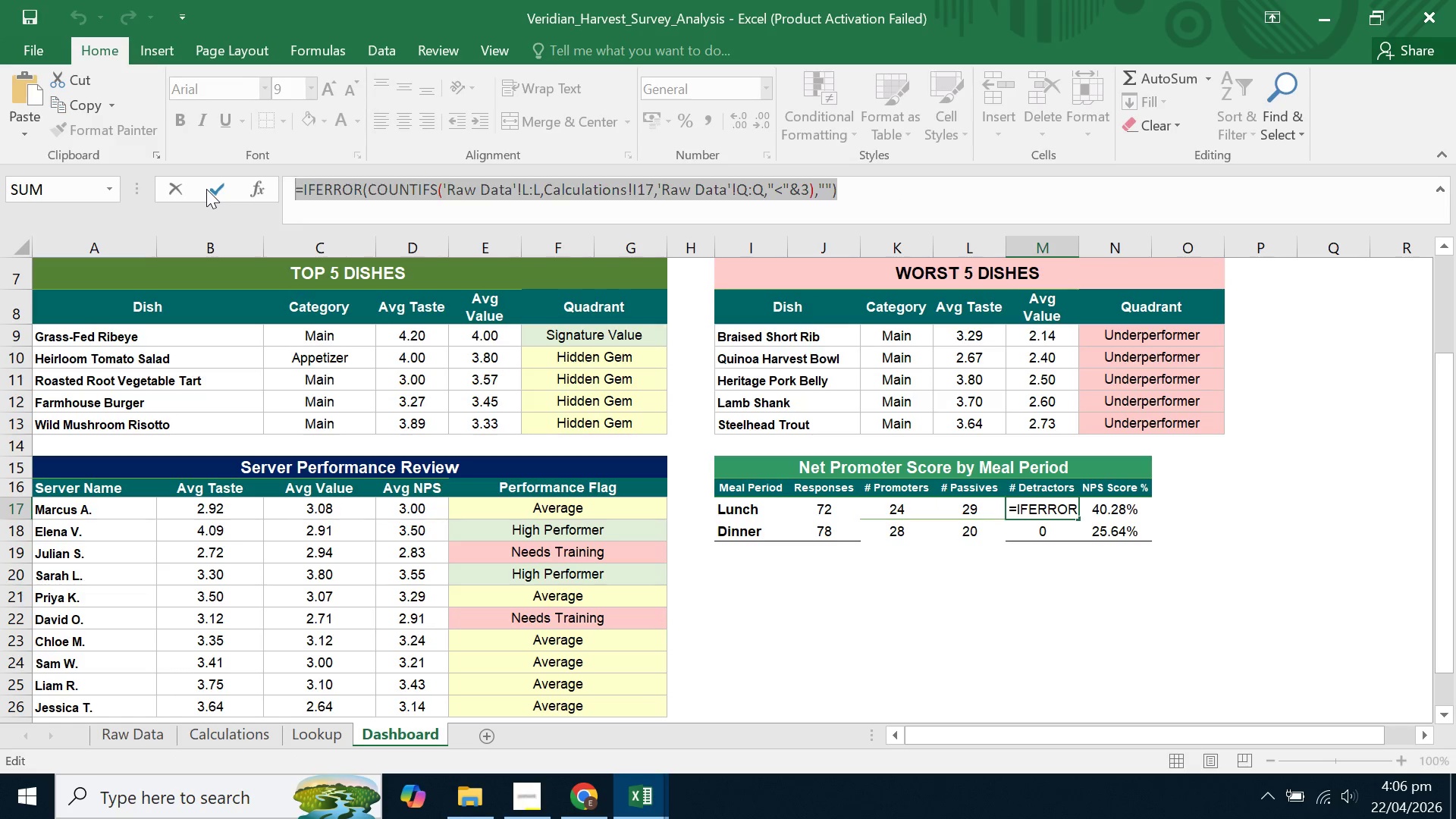 
key(Backspace)
 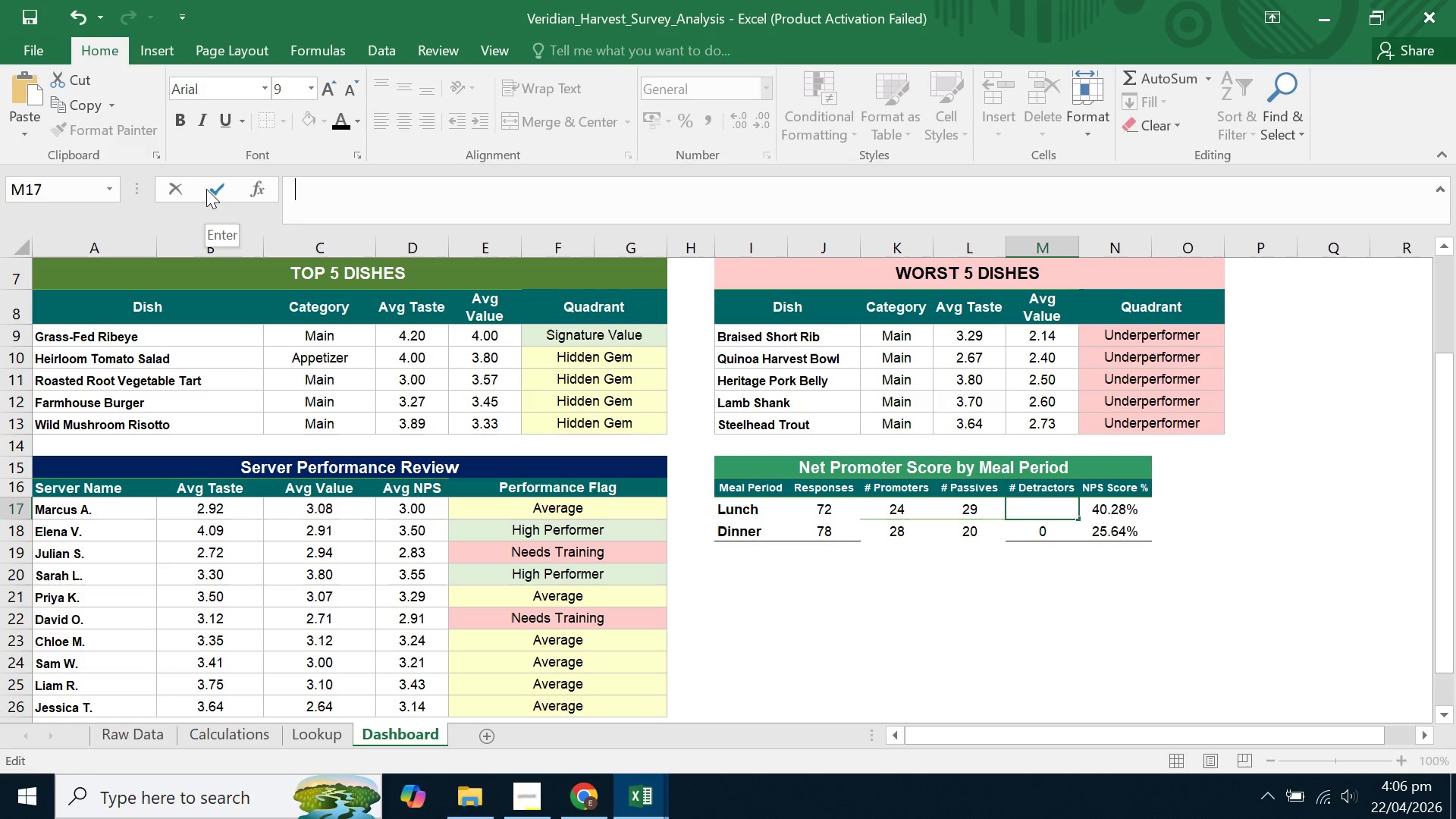 
key(Control+V)
 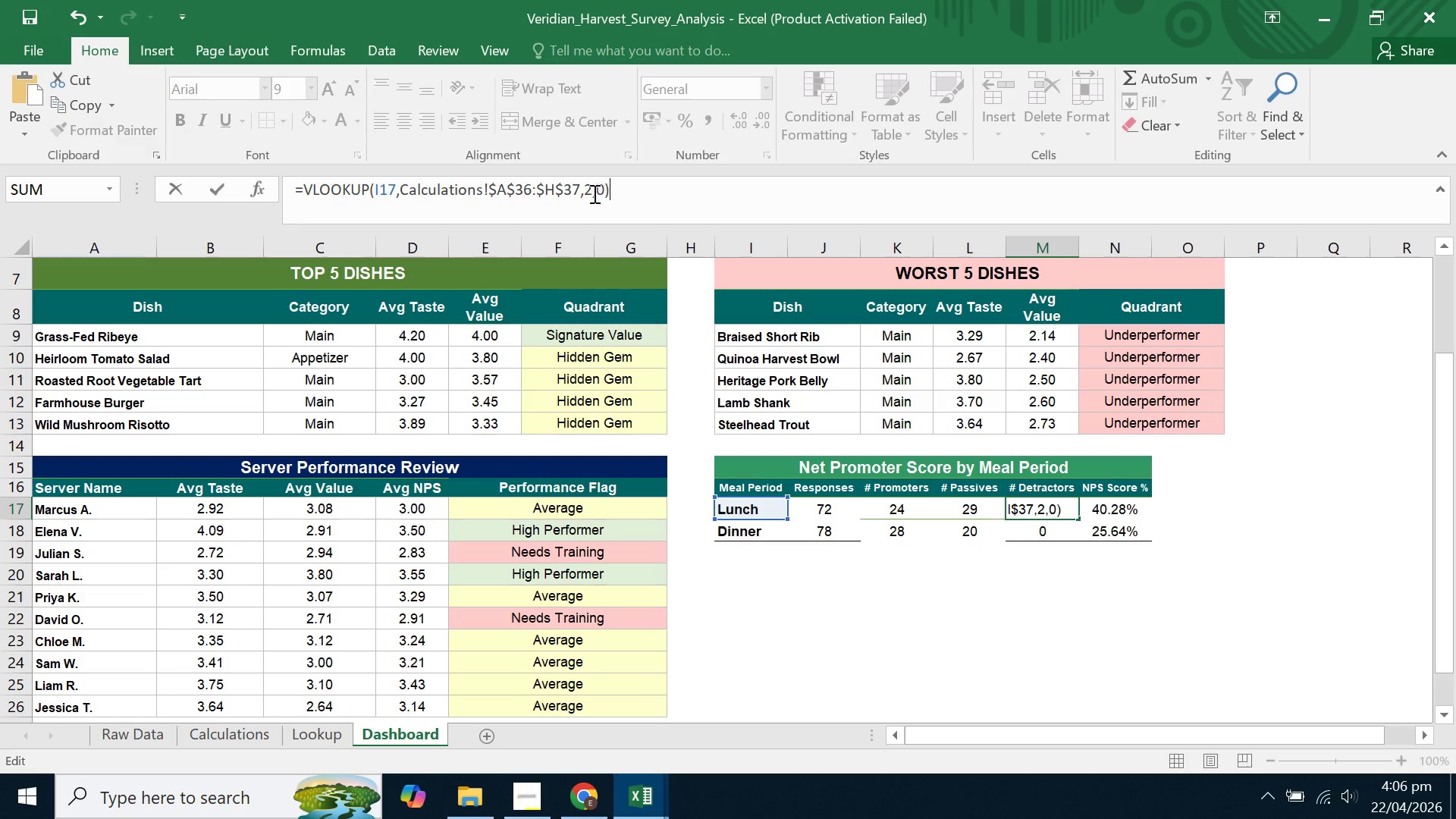 
left_click([591, 193])
 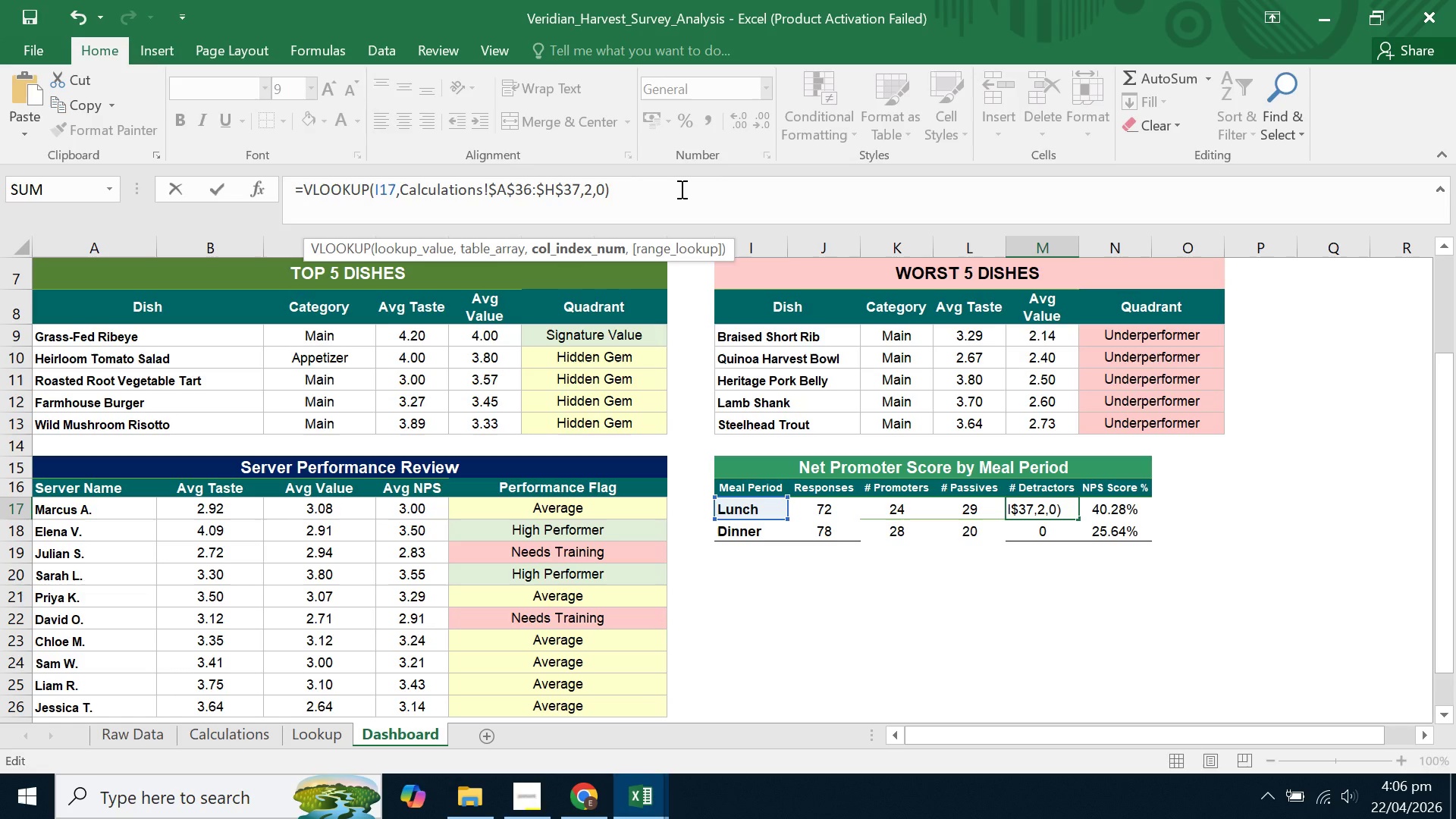 
key(Backspace)
 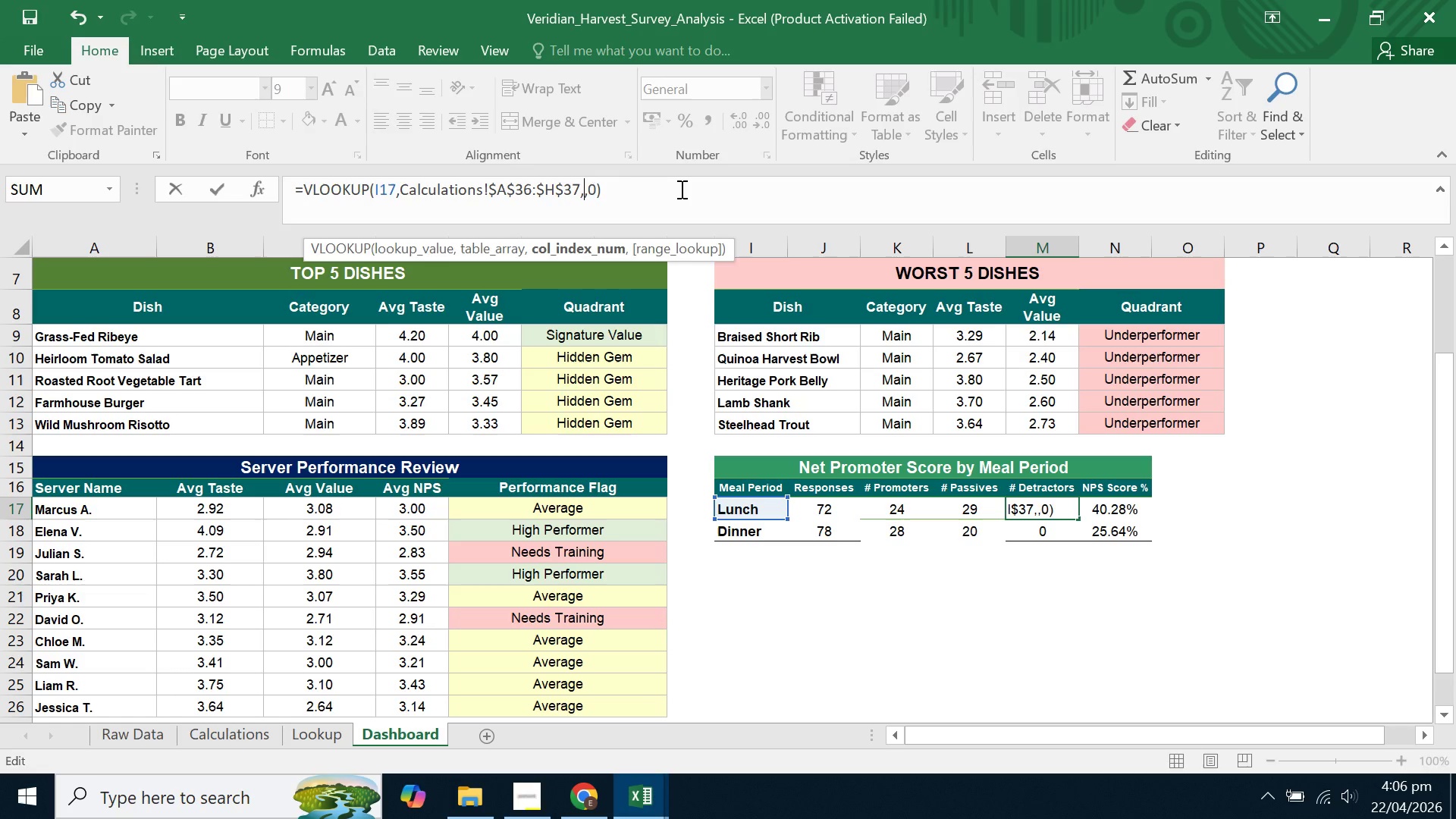 
key(5)
 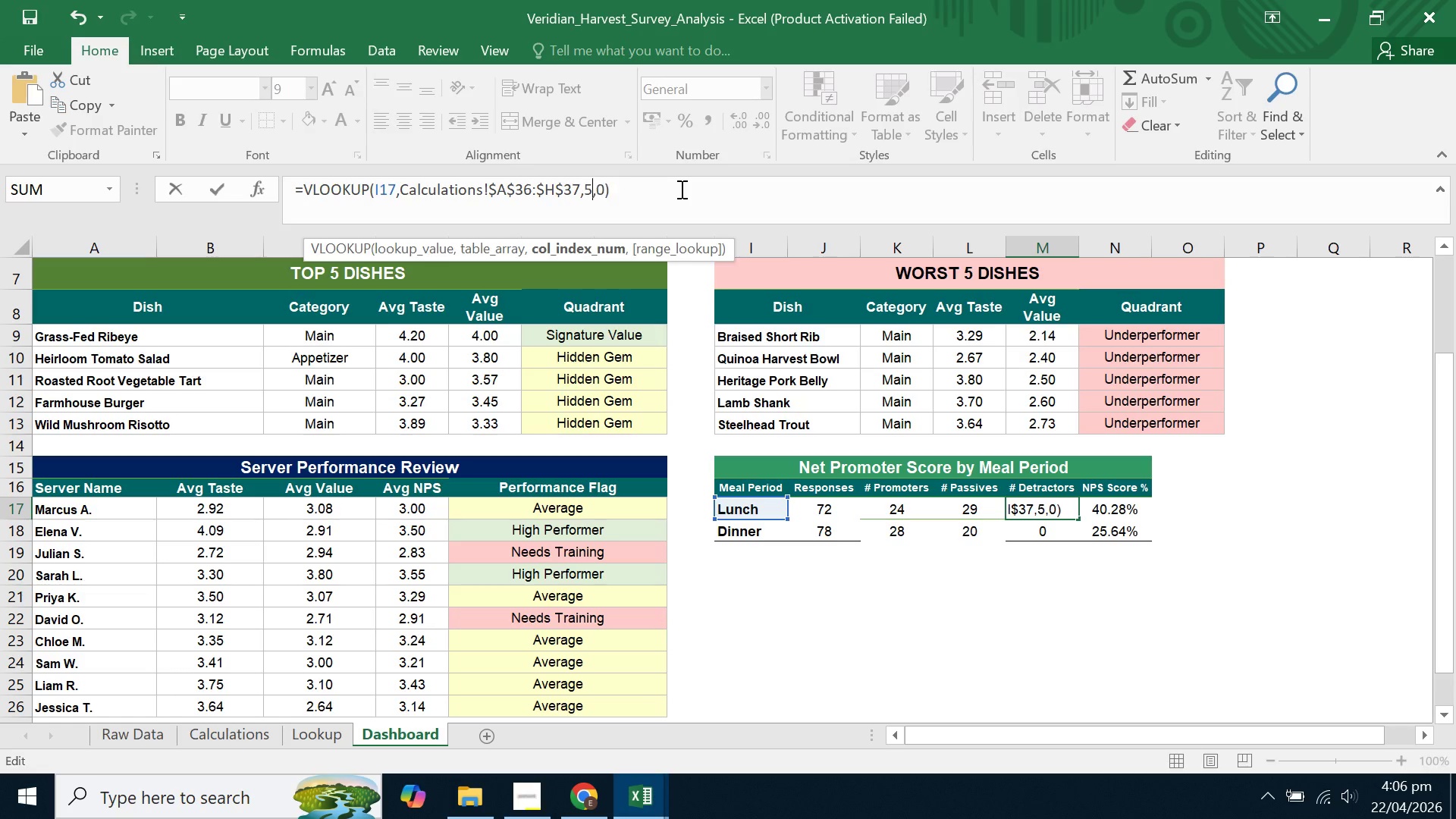 
key(Enter)
 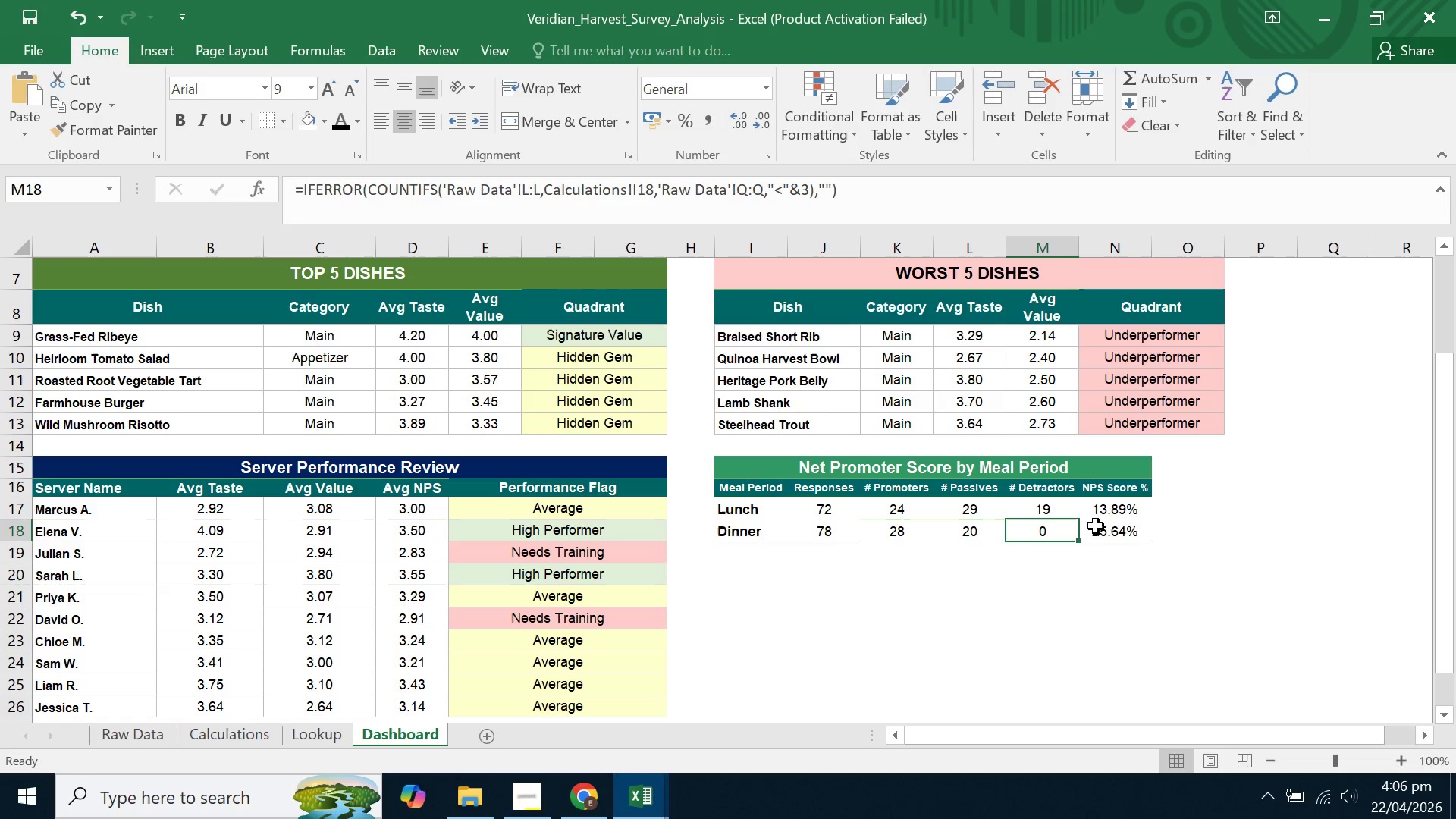 
left_click([1063, 511])
 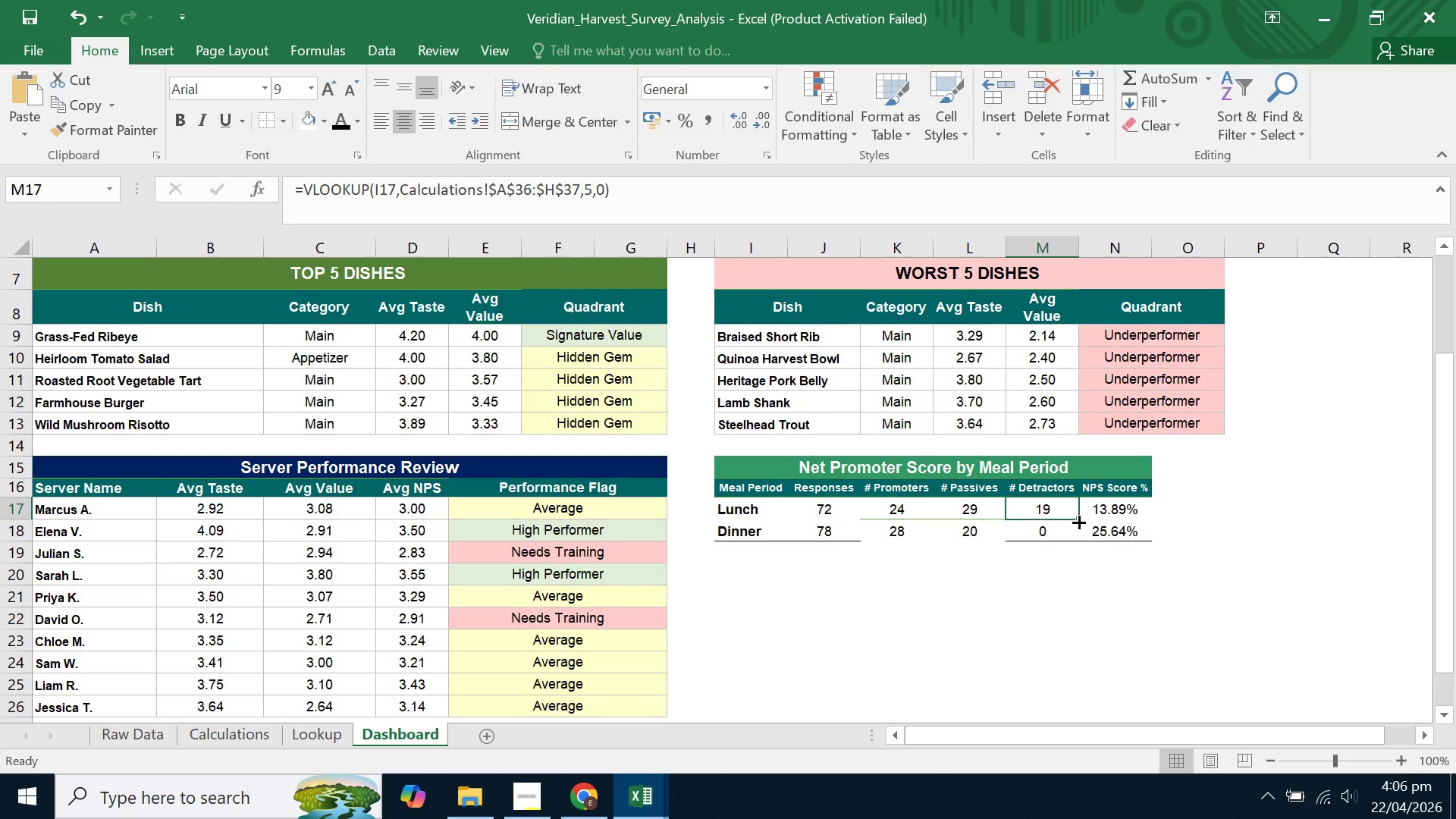 
left_click_drag(start_coordinate=[1078, 519], to_coordinate=[1077, 530])
 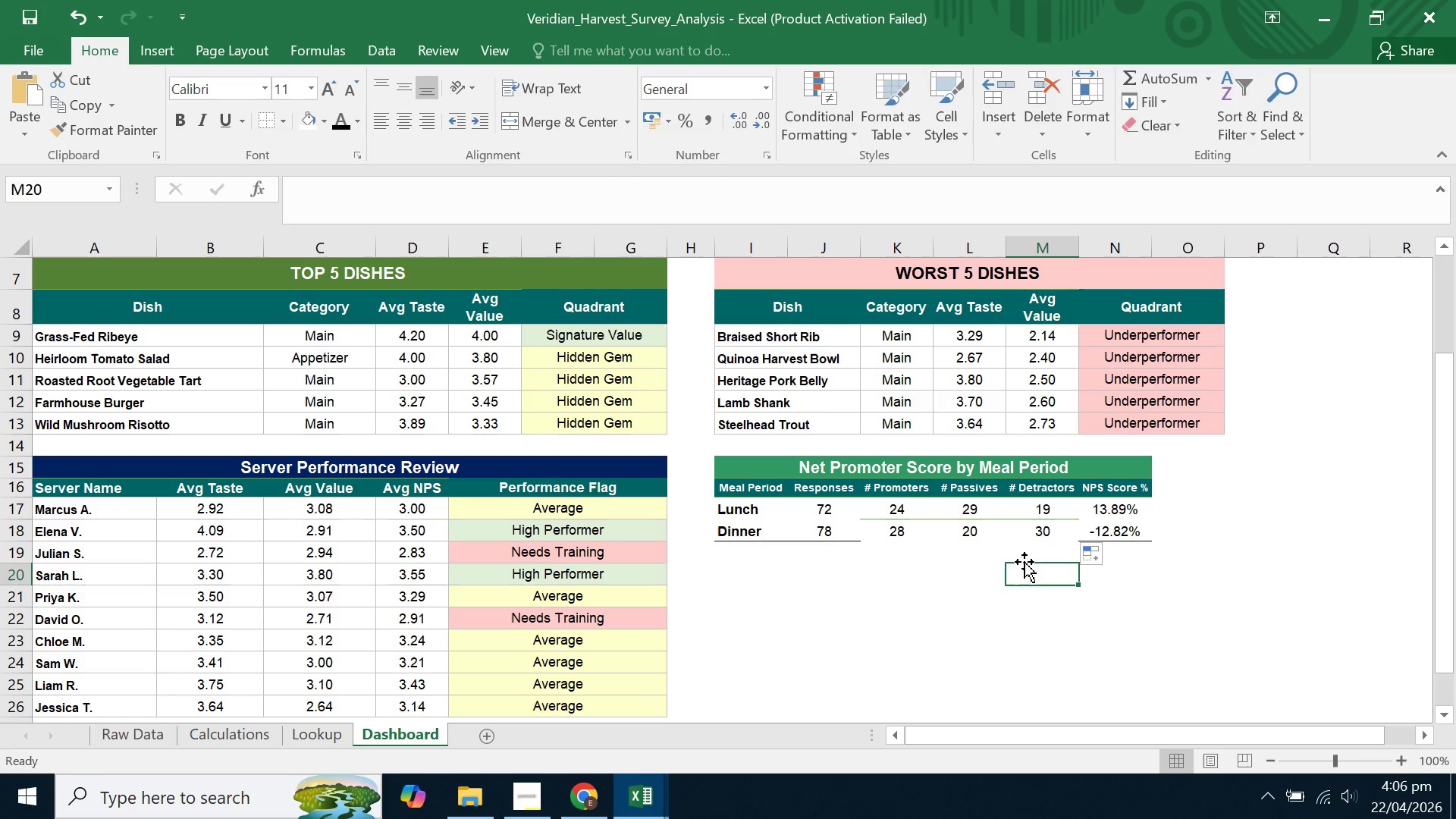 
double_click([1151, 513])
 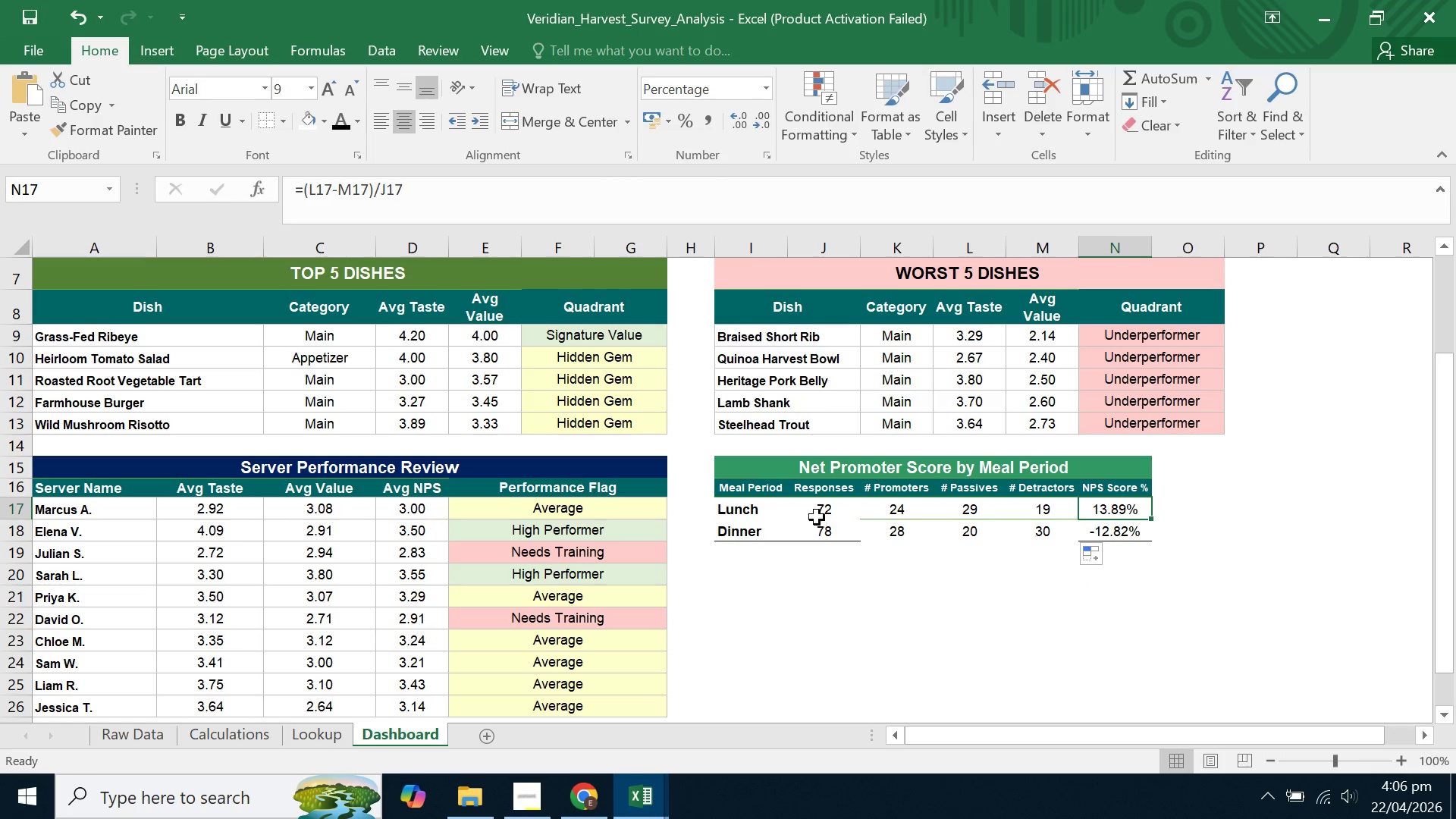 
left_click_drag(start_coordinate=[757, 515], to_coordinate=[1129, 535])
 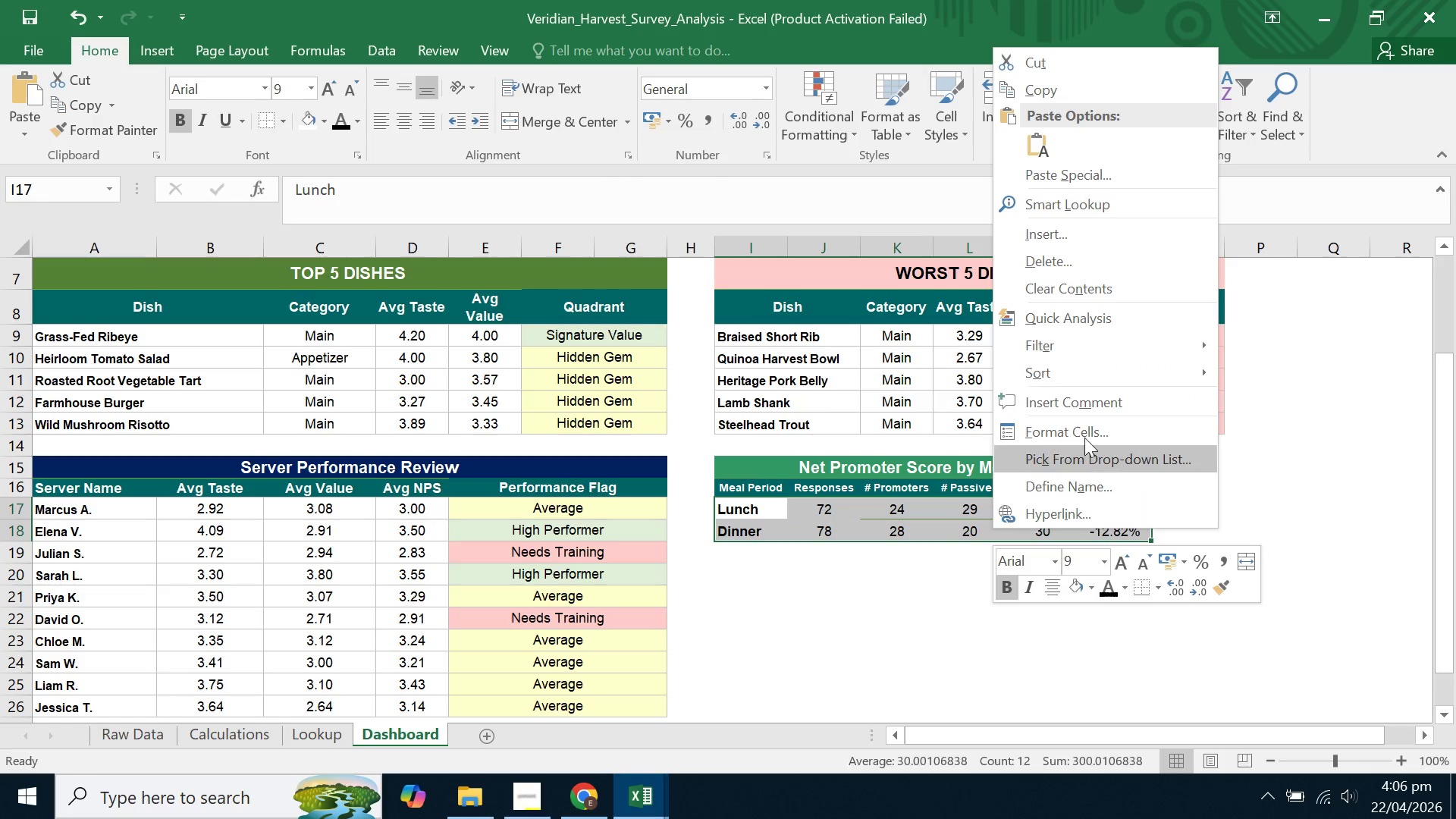 
left_click([1081, 428])
 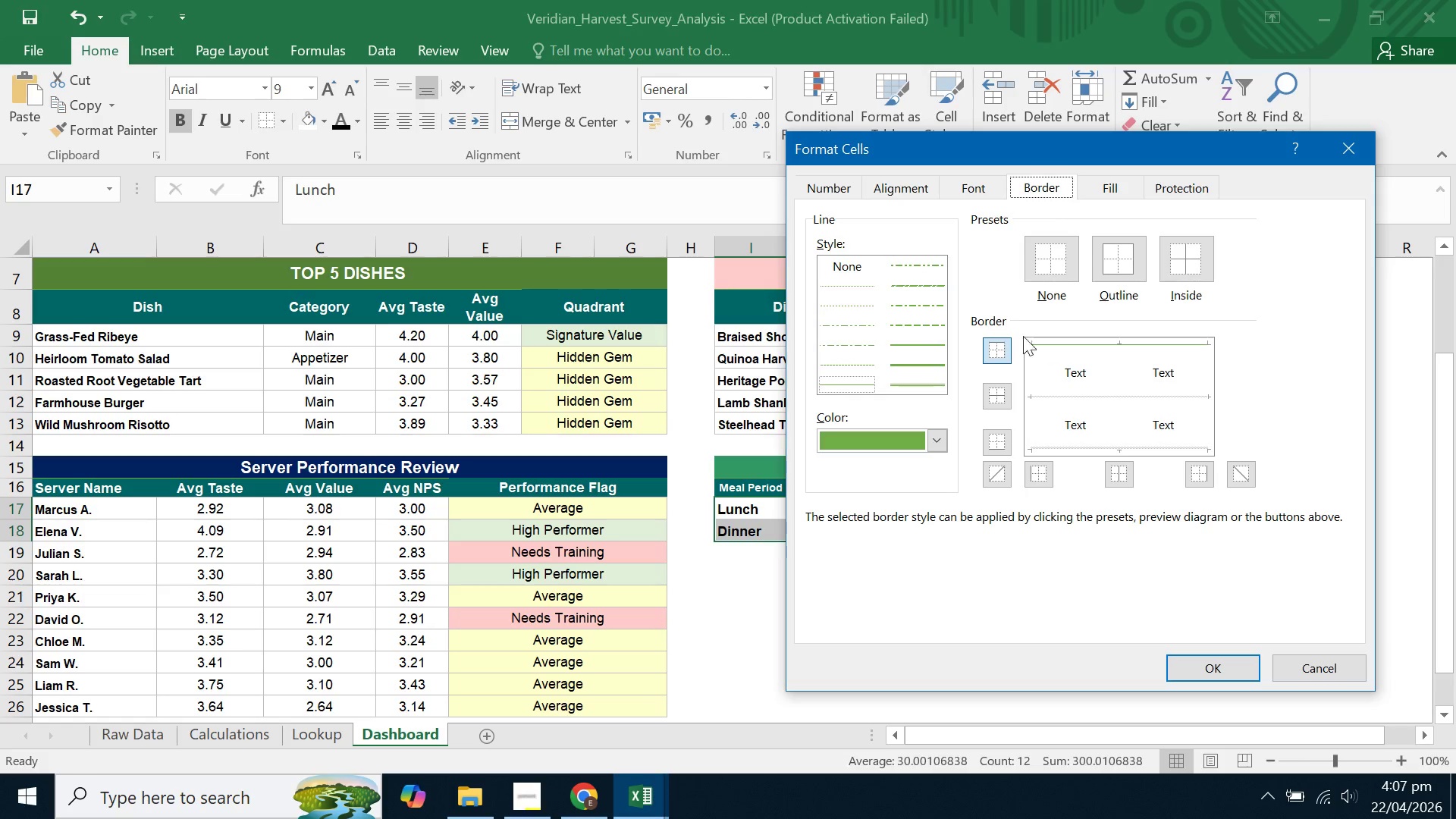 
left_click([932, 431])
 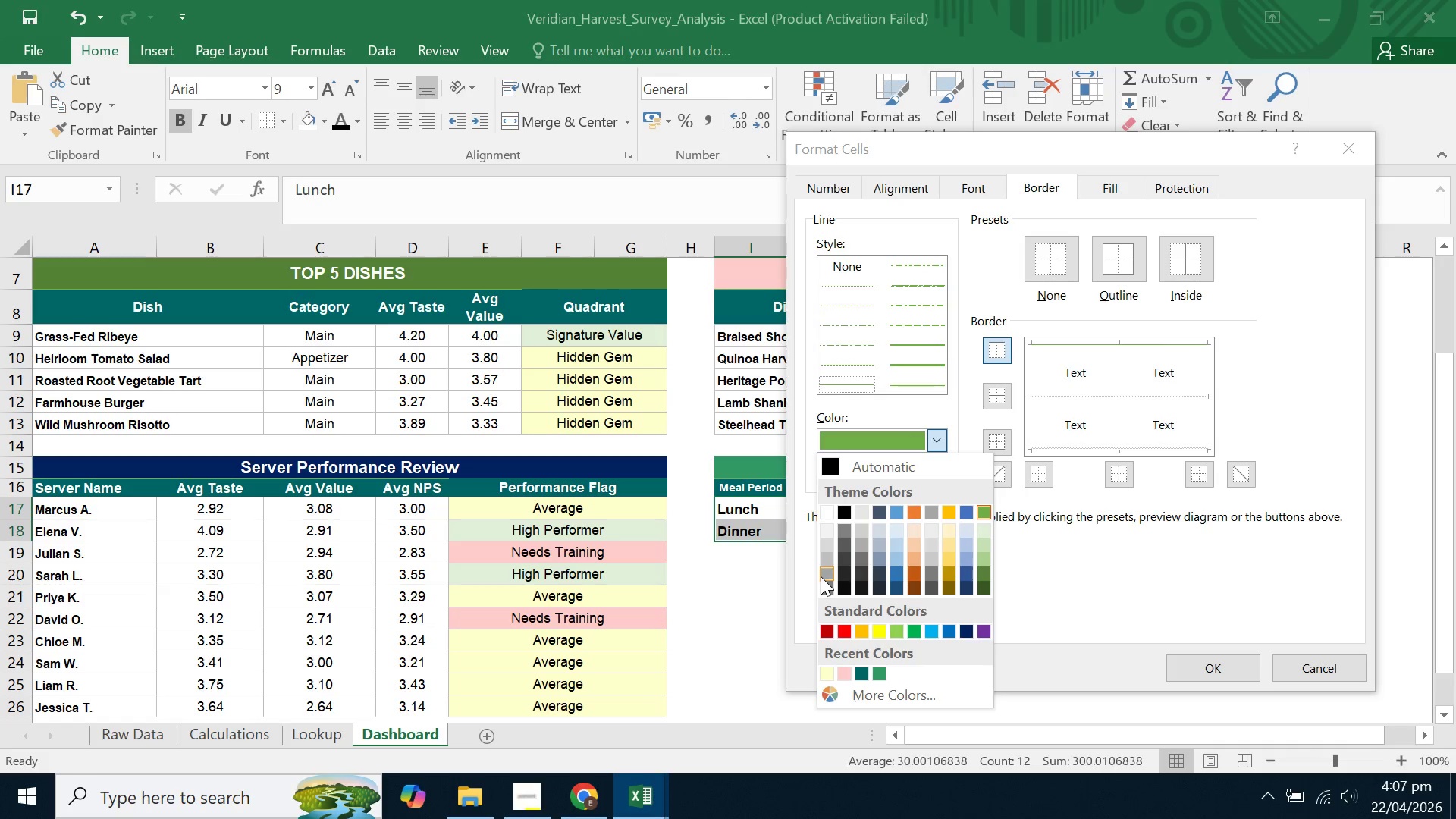 
left_click_drag(start_coordinate=[821, 585], to_coordinate=[826, 572])
 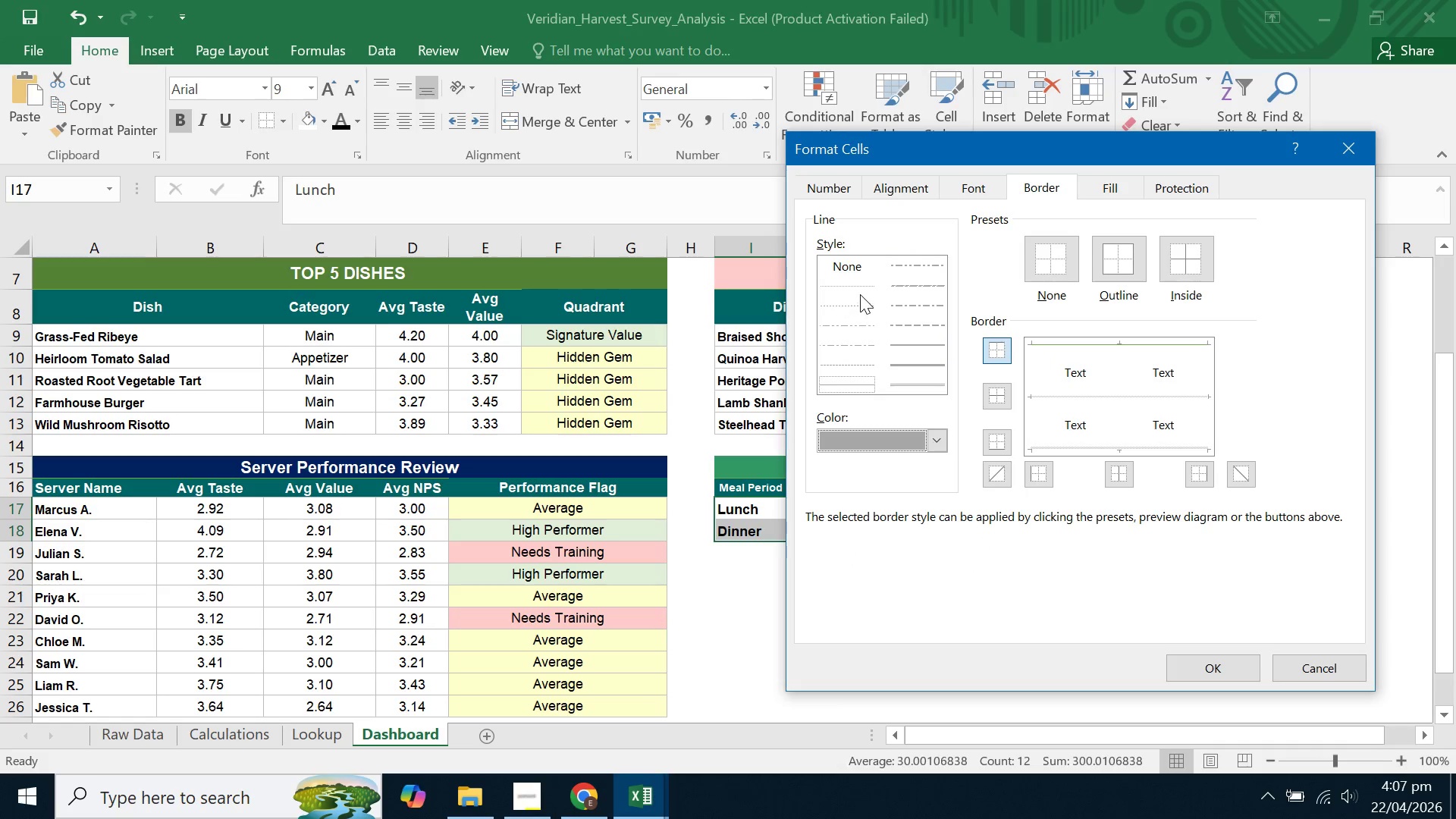 
left_click([855, 384])
 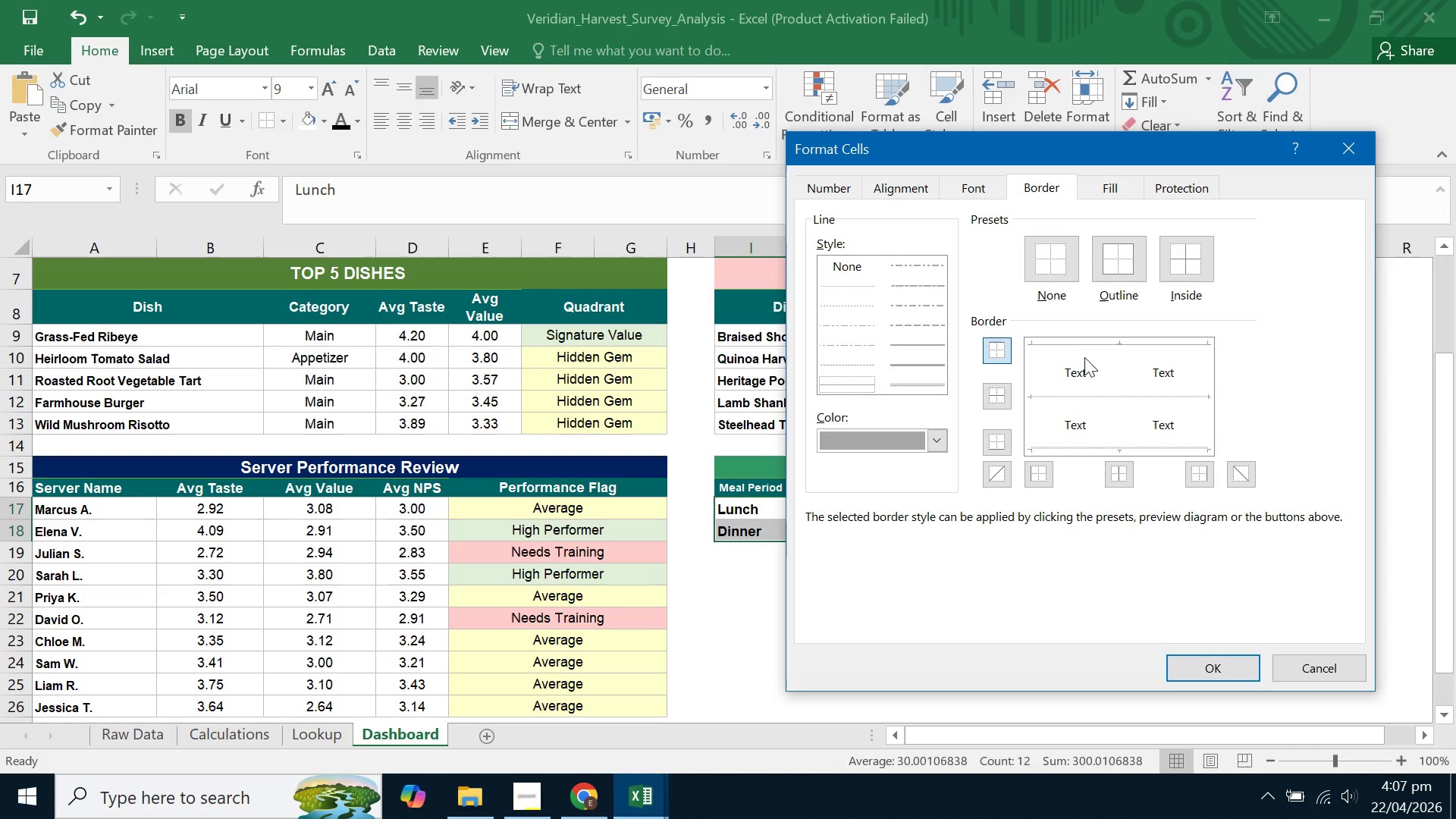 
left_click([1088, 345])
 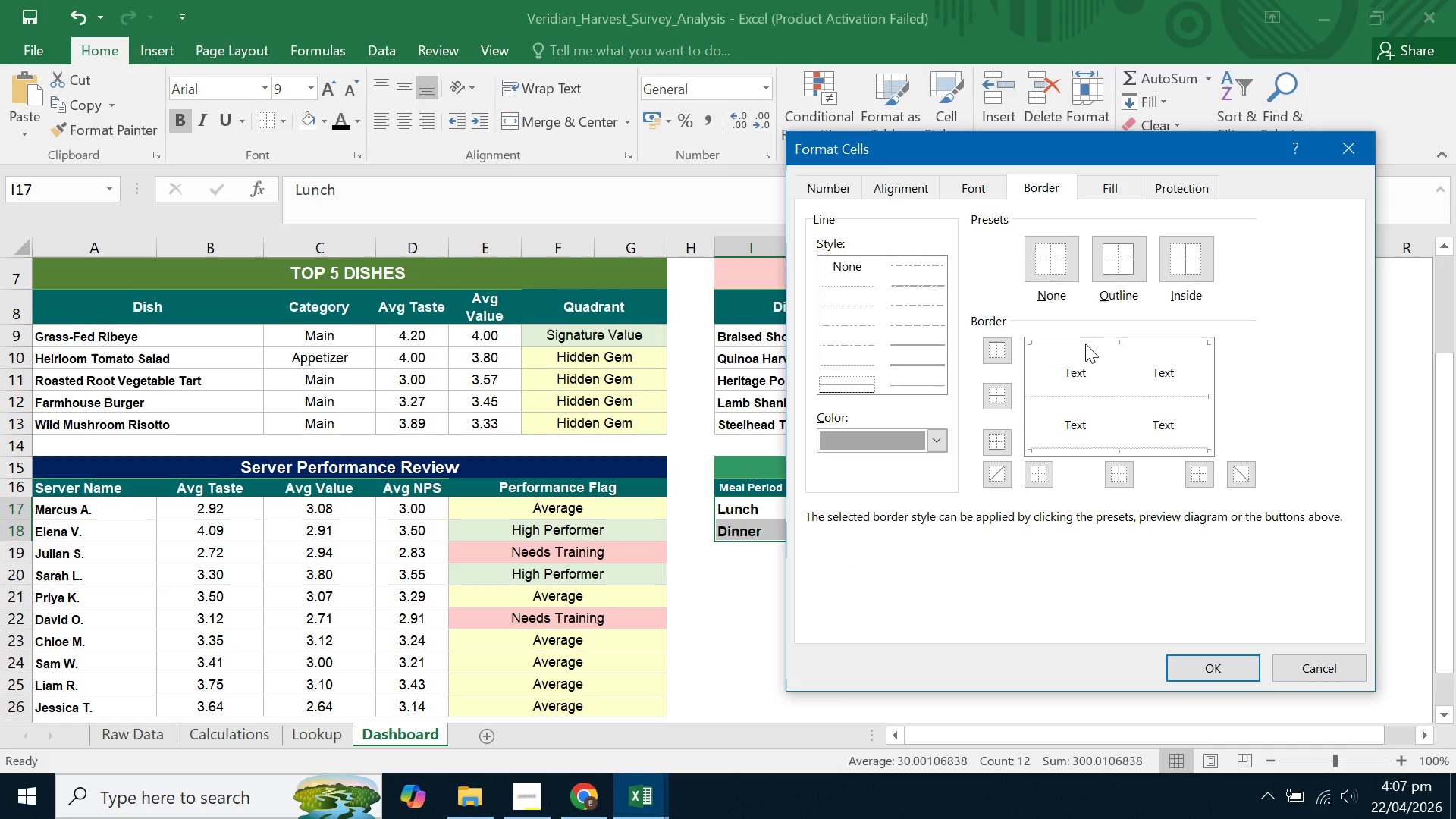 
left_click([1085, 350])
 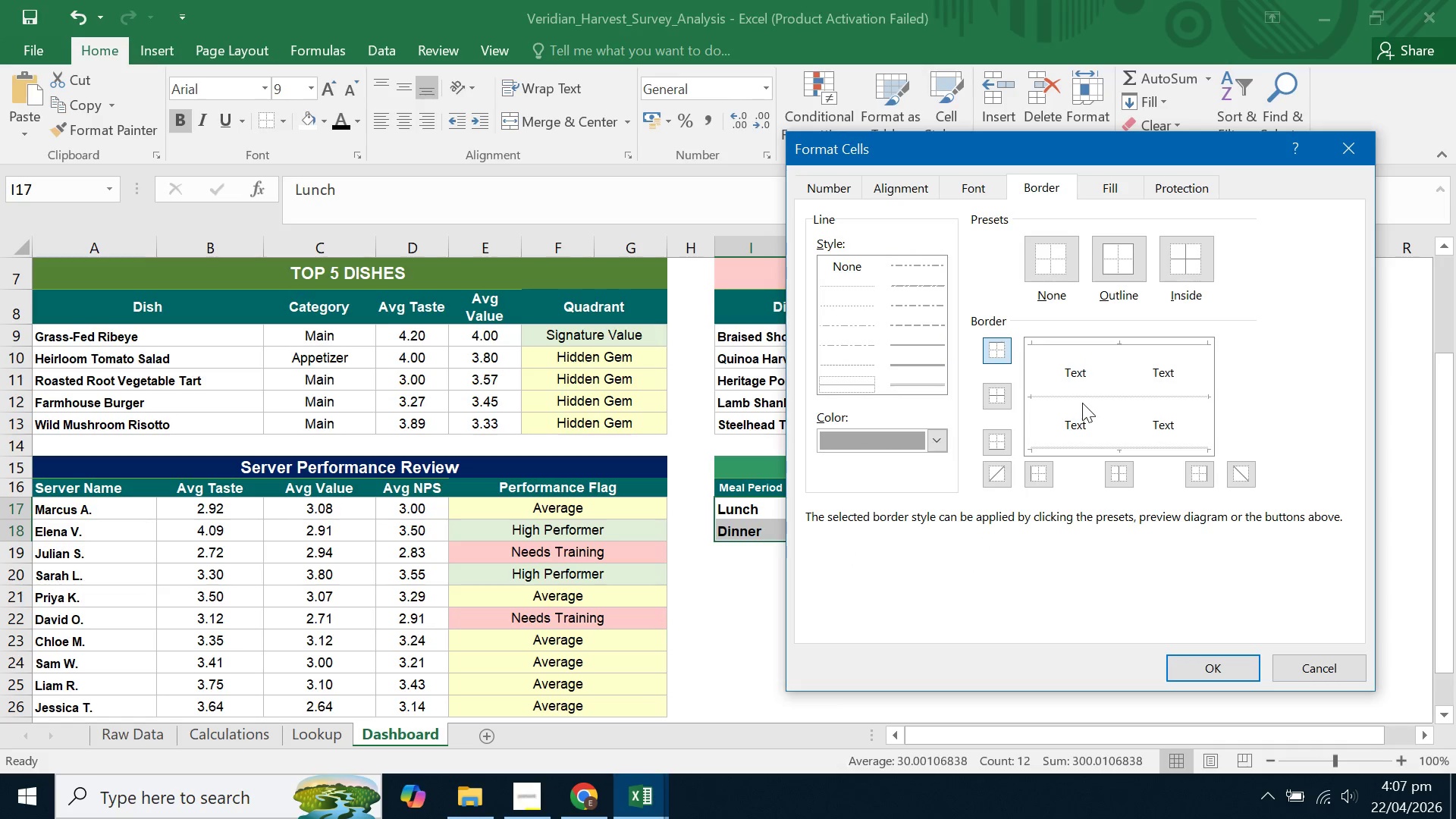 
left_click([1084, 396])
 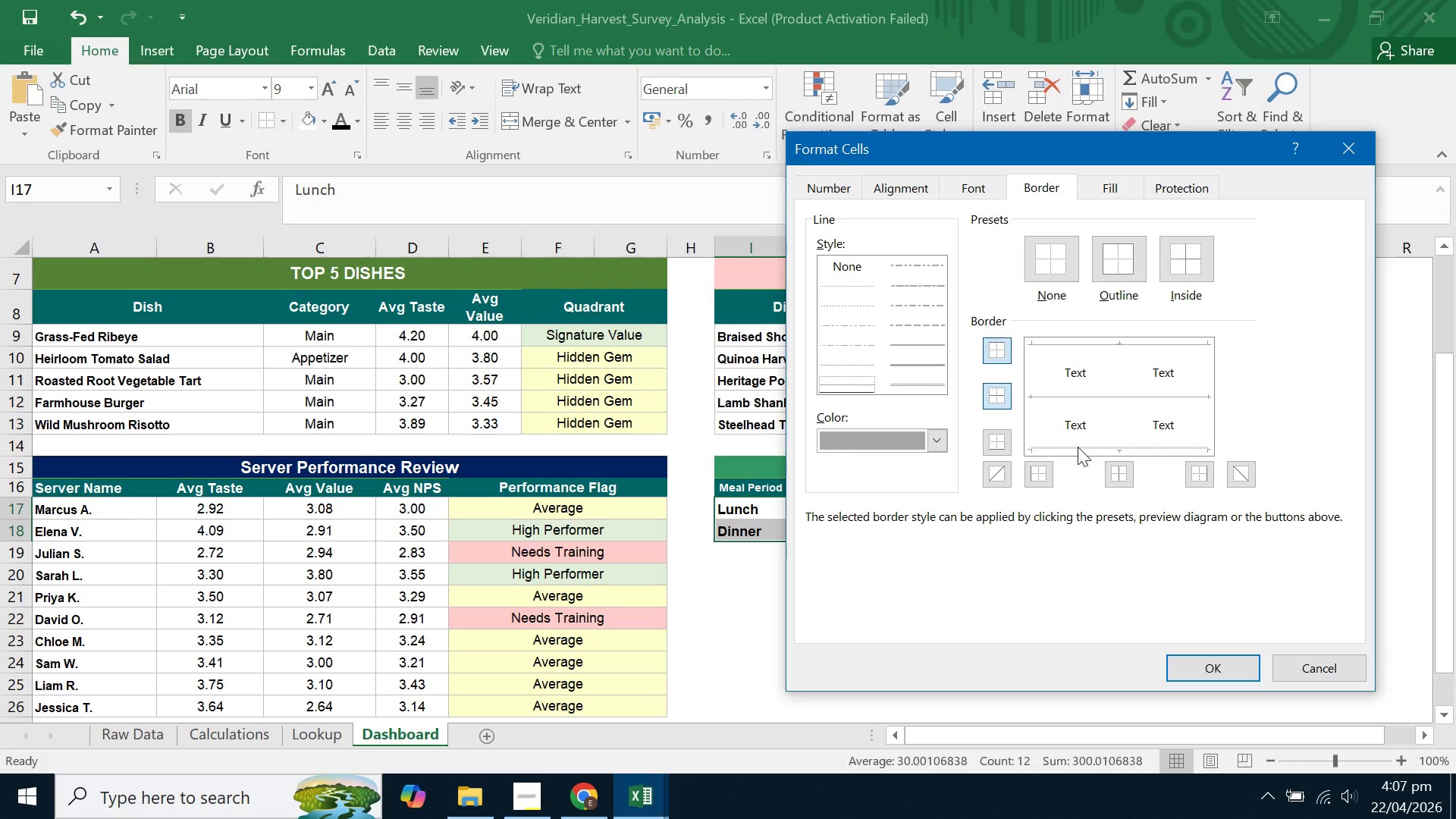 
left_click([1078, 447])
 